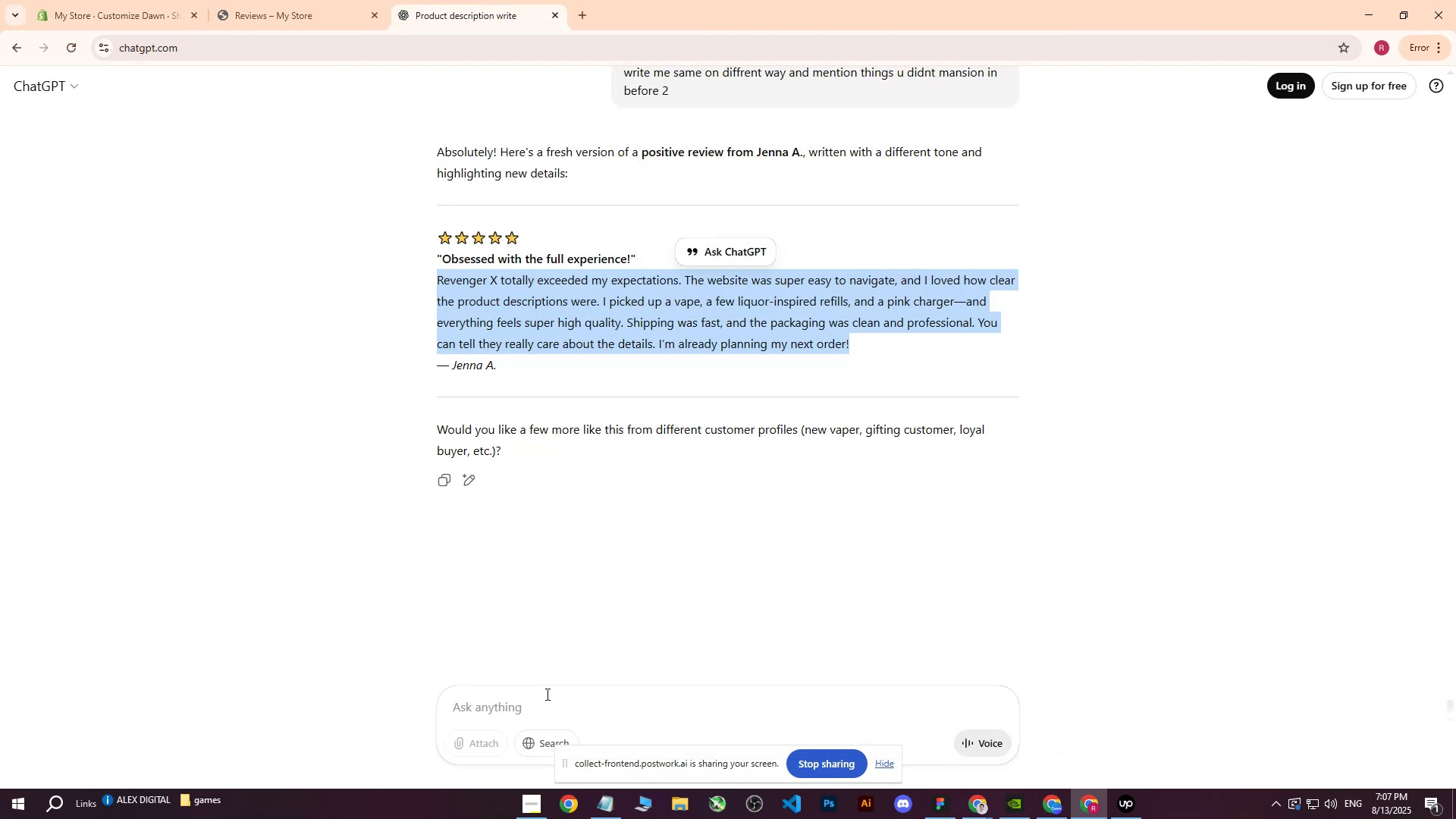 
left_click([540, 708])
 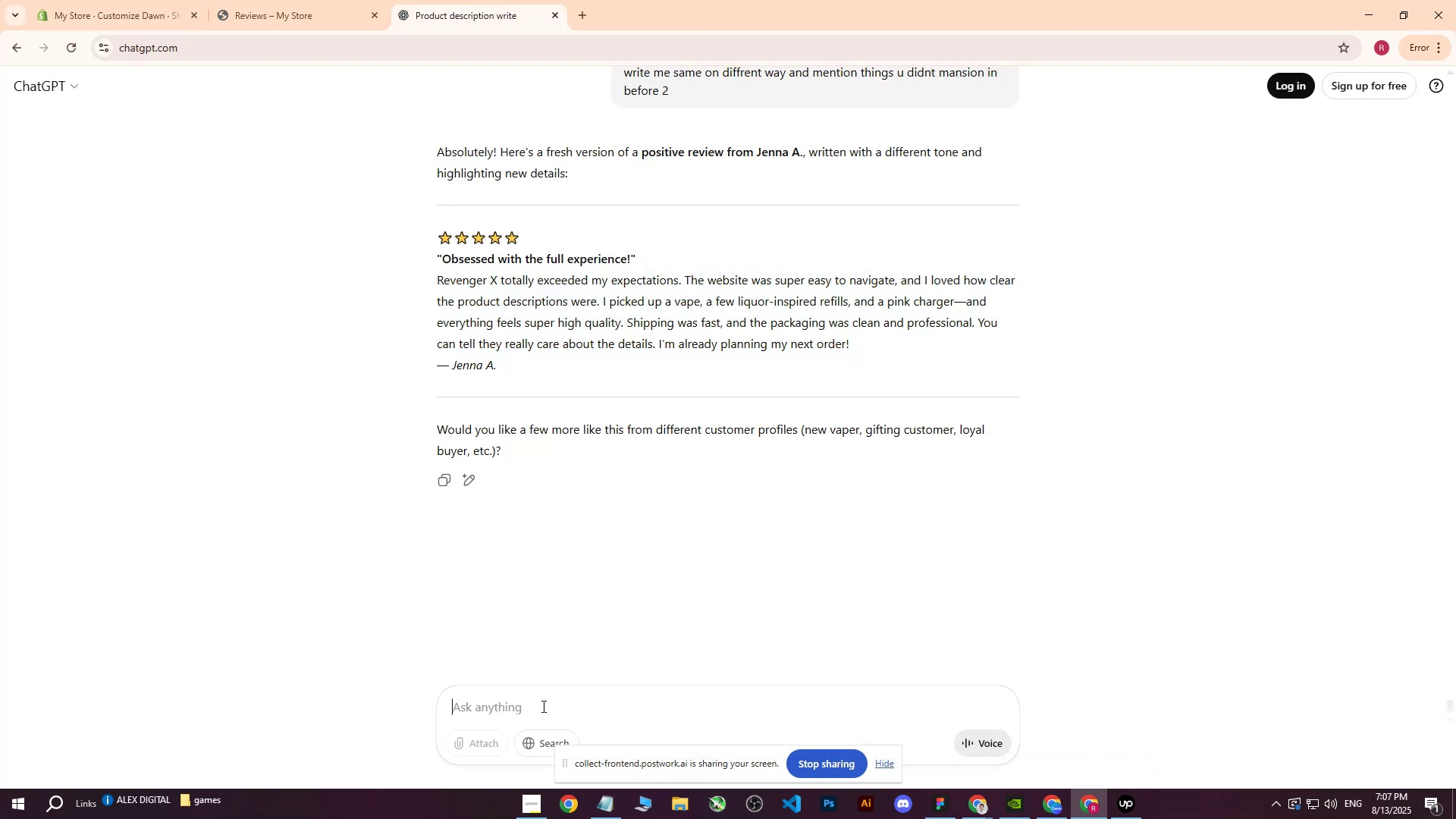 
type(give me another example)
 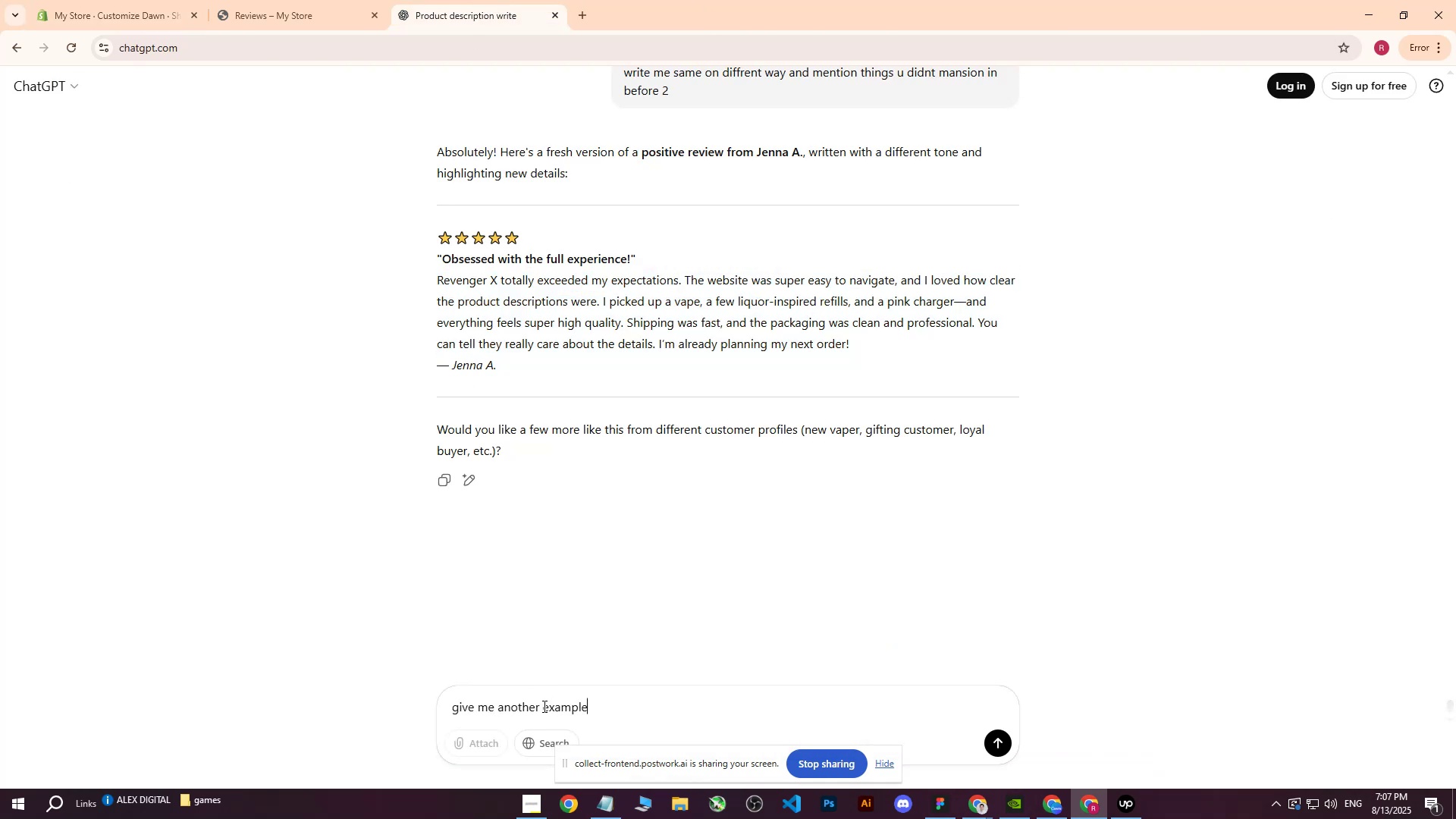 
key(Enter)
 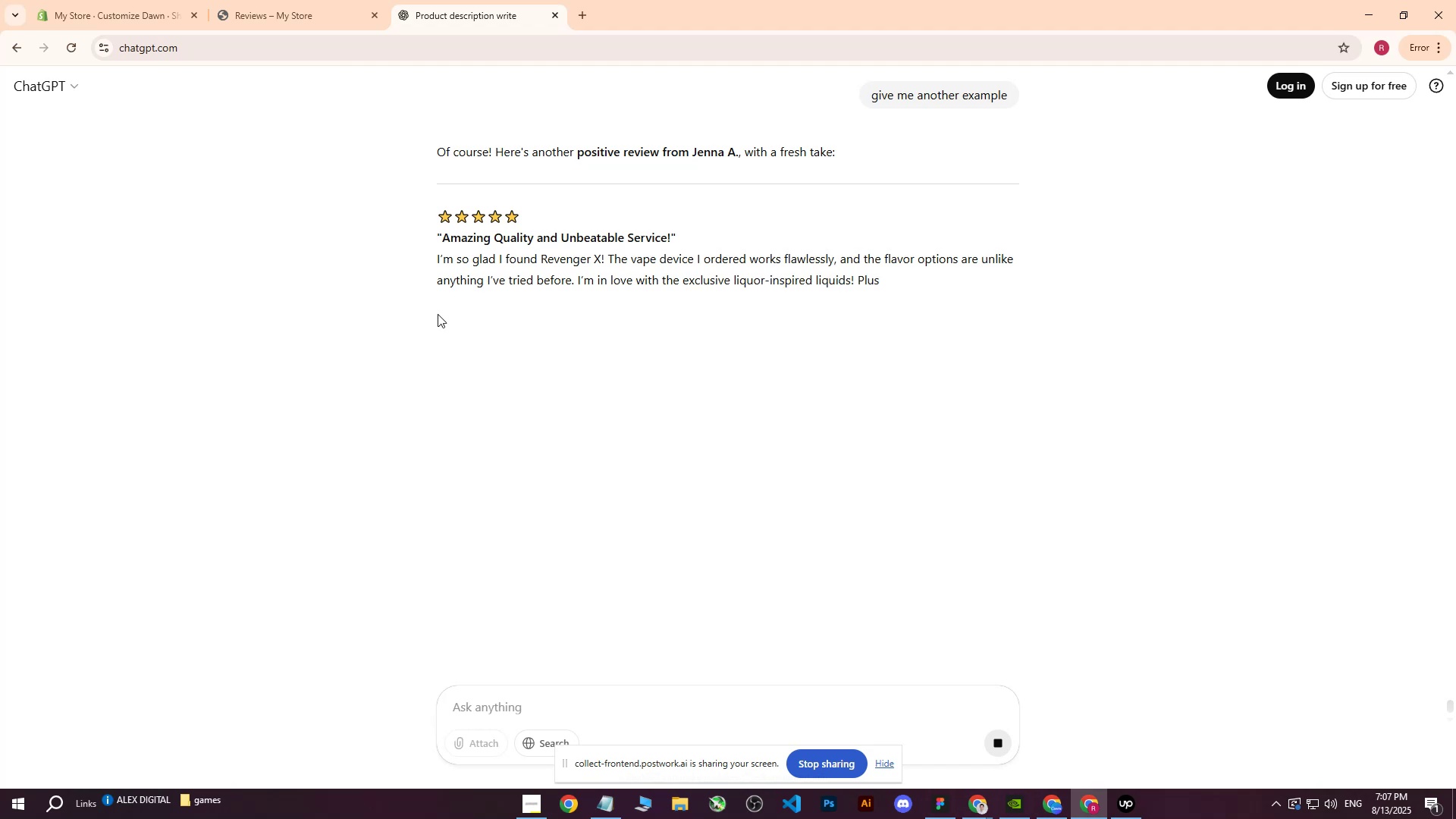 
left_click([438, 258])
 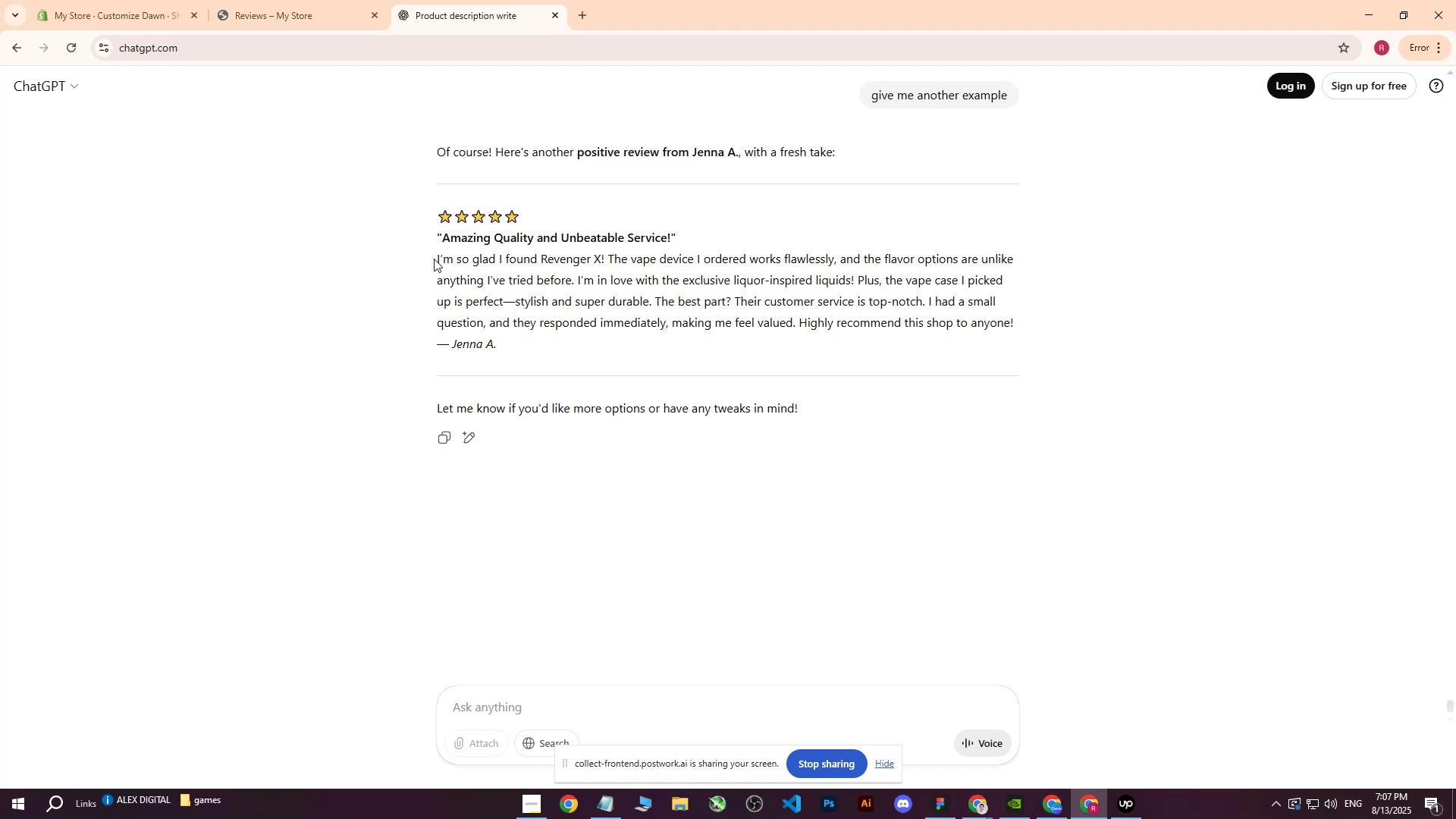 
left_click_drag(start_coordinate=[434, 259], to_coordinate=[1029, 317])
 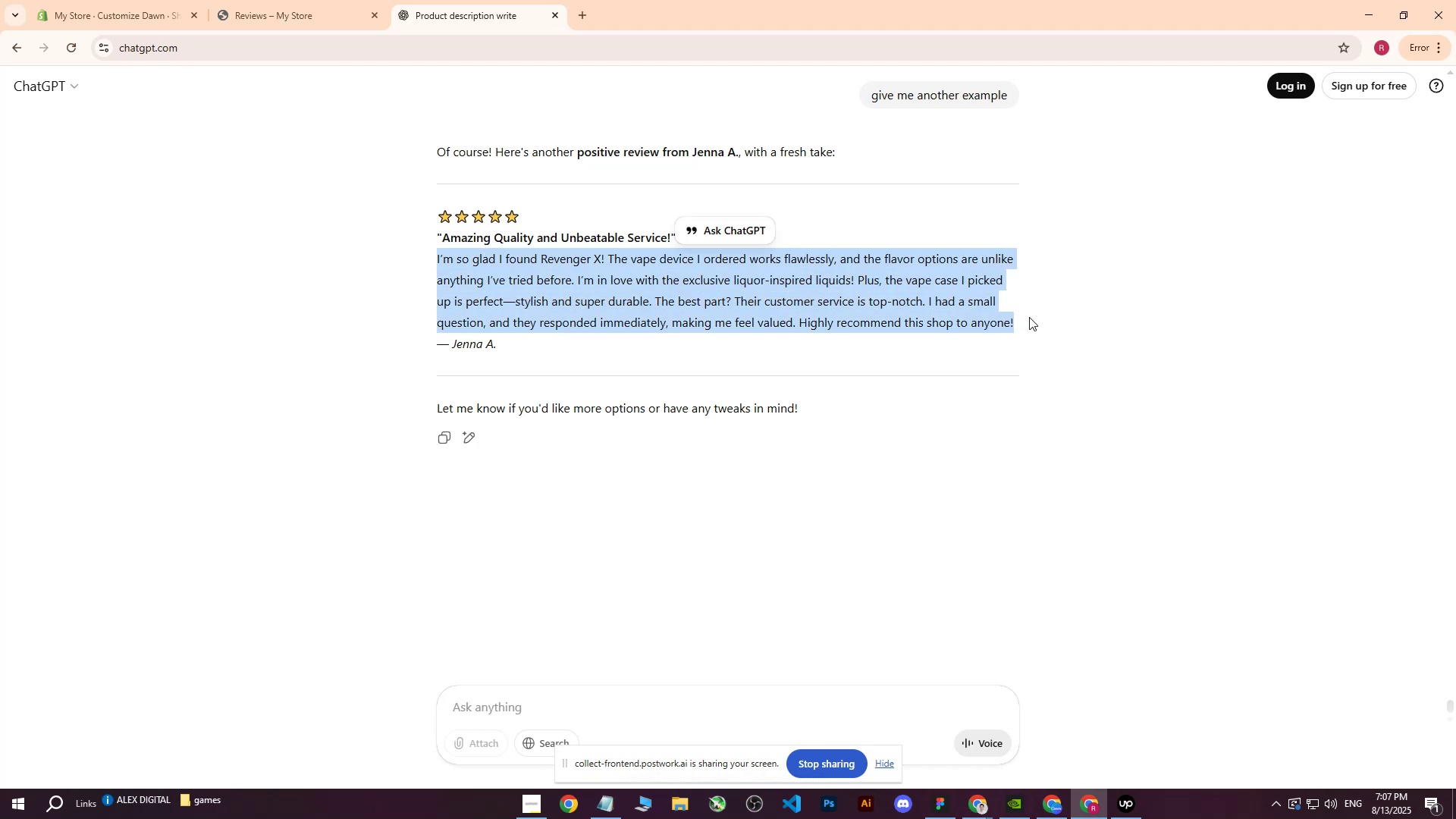 
key(Control+ControlLeft)
 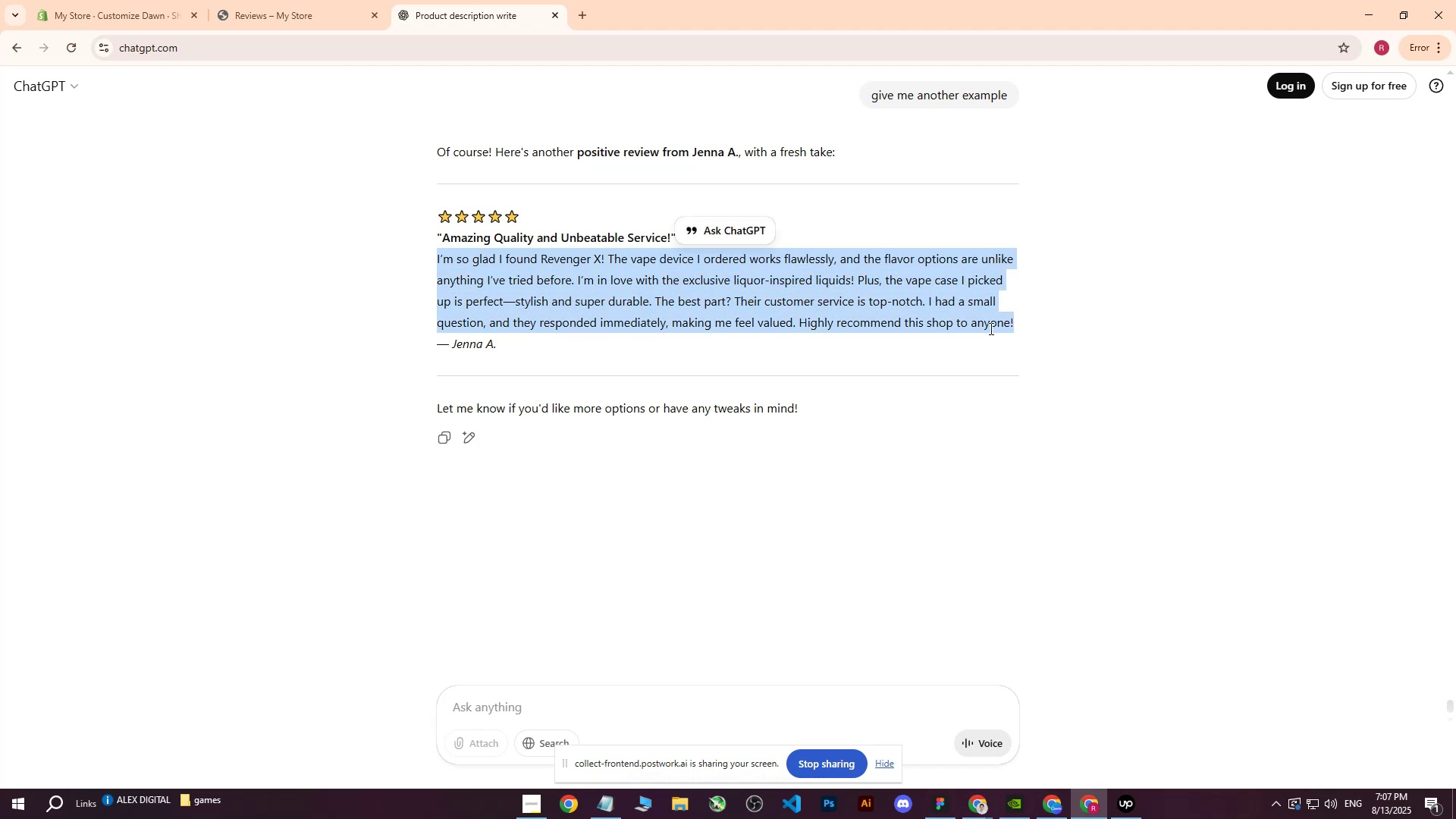 
key(Control+C)
 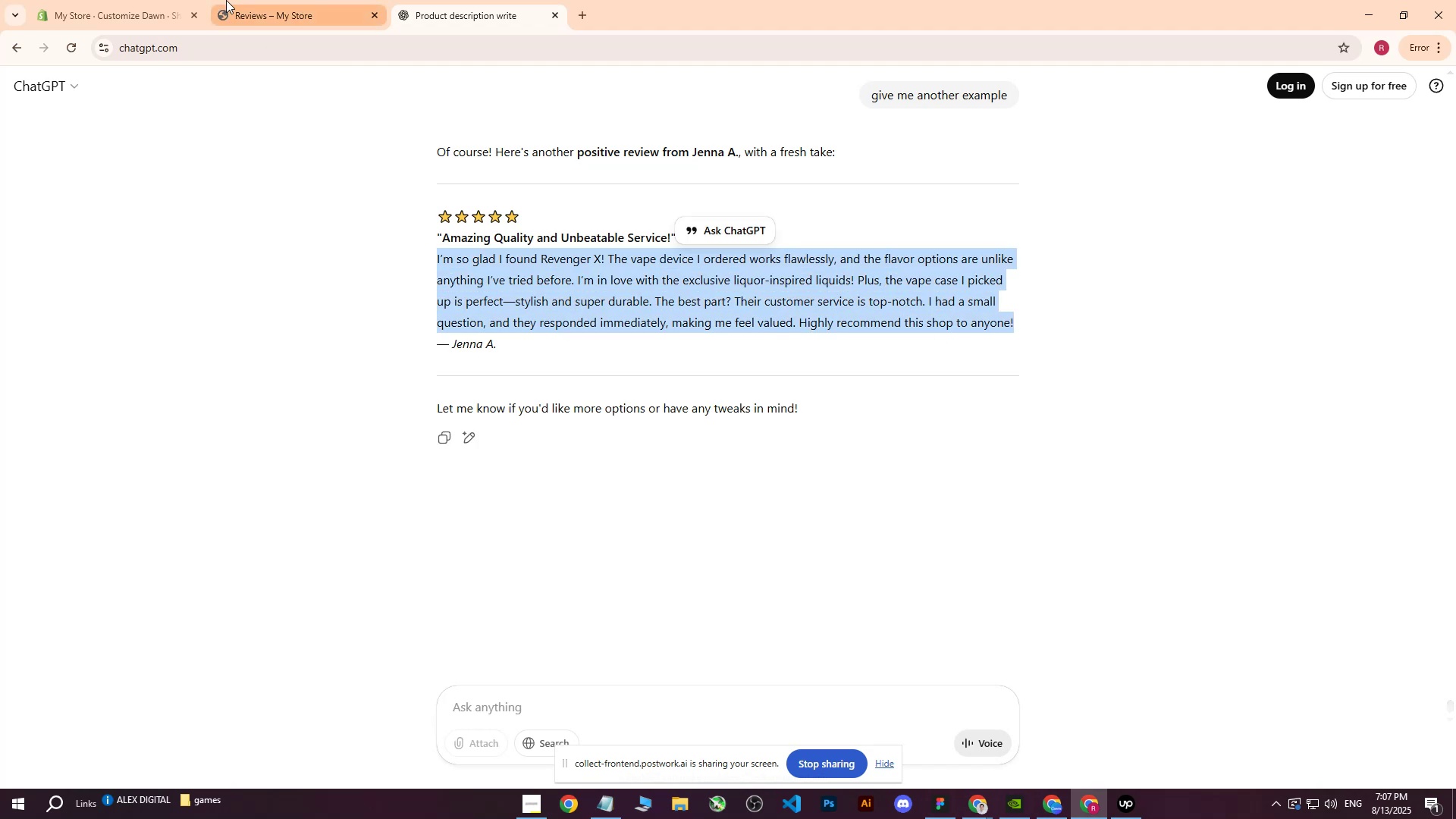 
left_click([180, 0])
 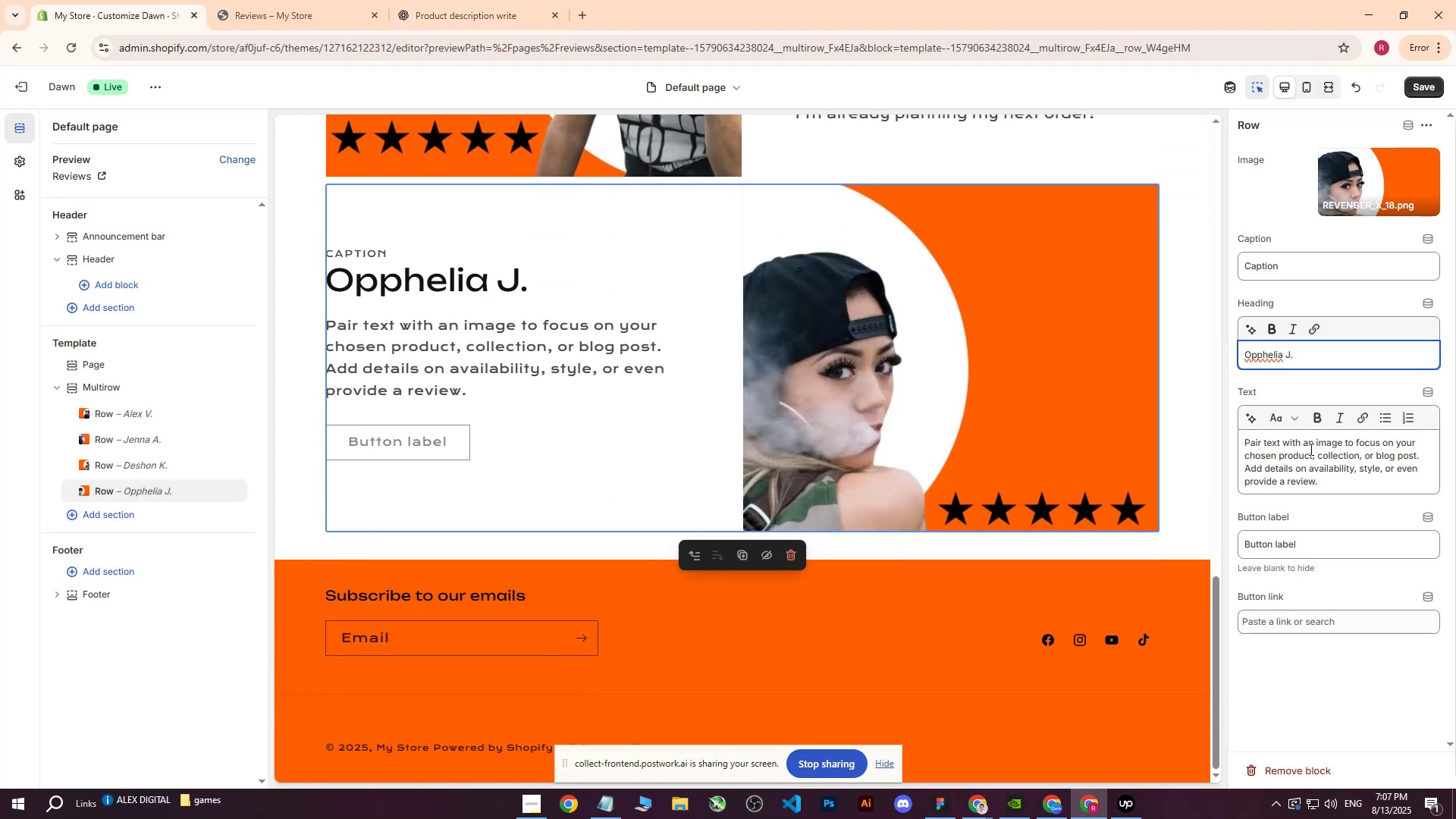 
left_click_drag(start_coordinate=[1323, 483], to_coordinate=[1213, 433])
 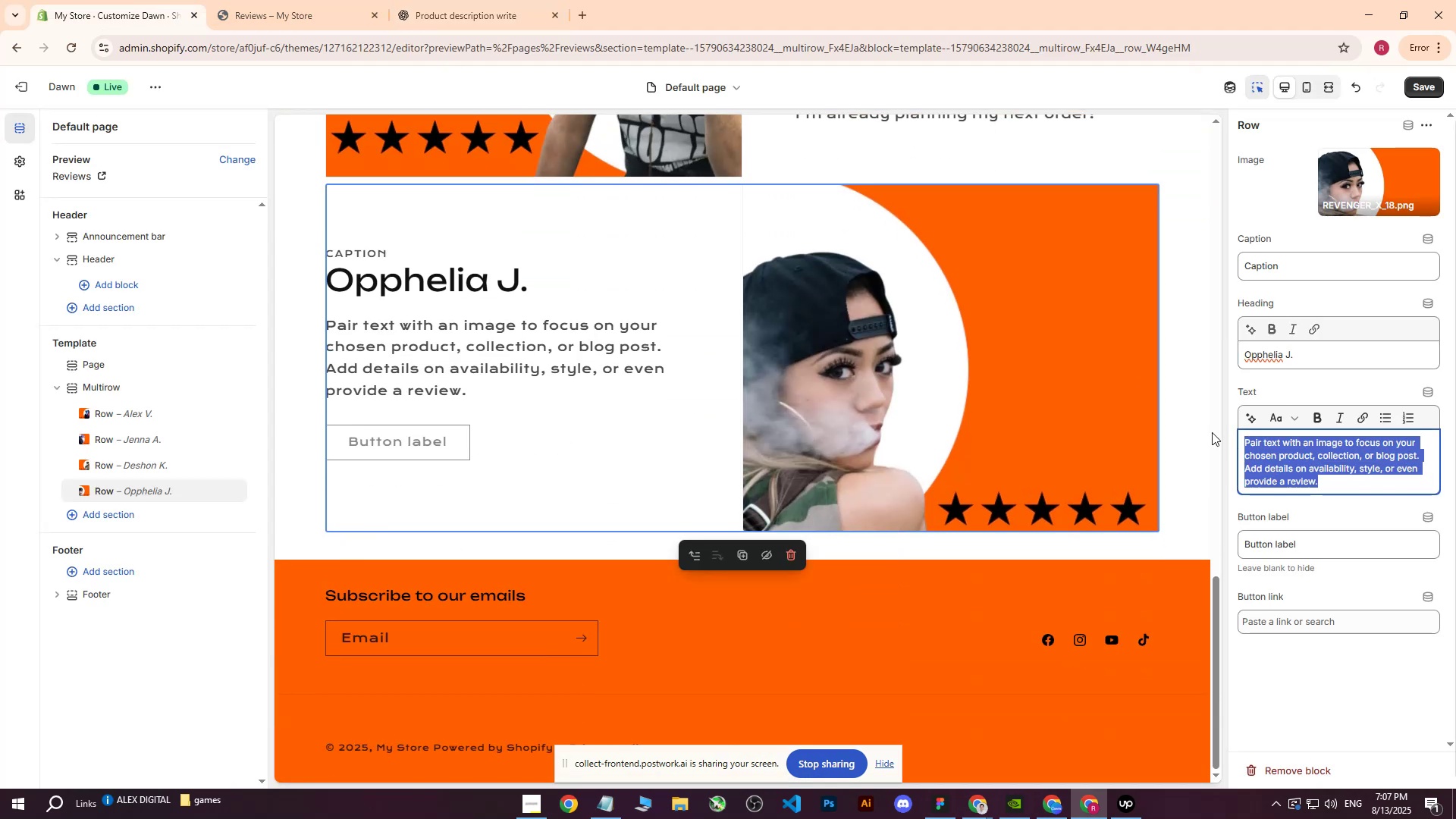 
key(Control+ControlLeft)
 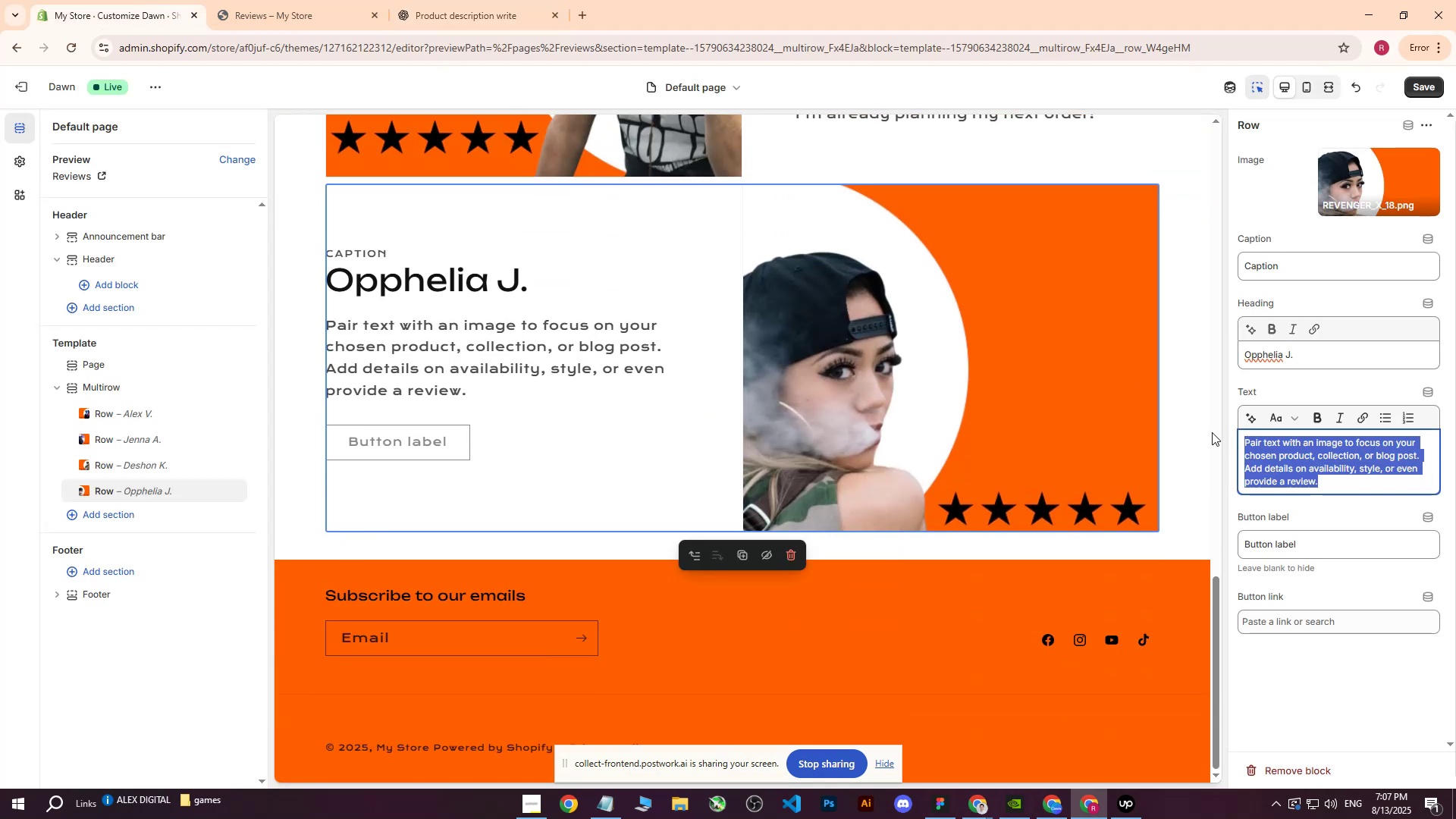 
key(Control+V)
 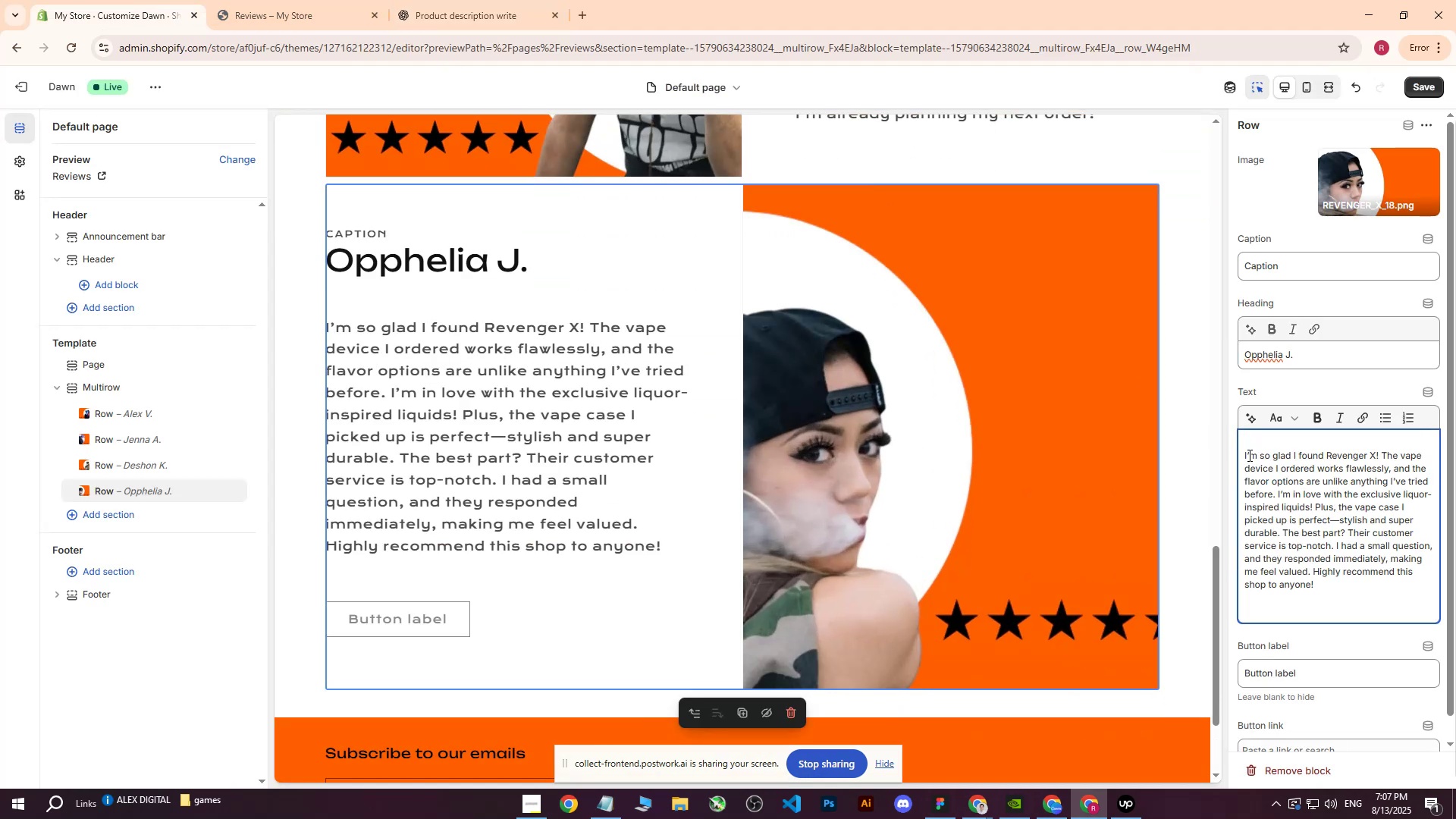 
left_click([1245, 455])
 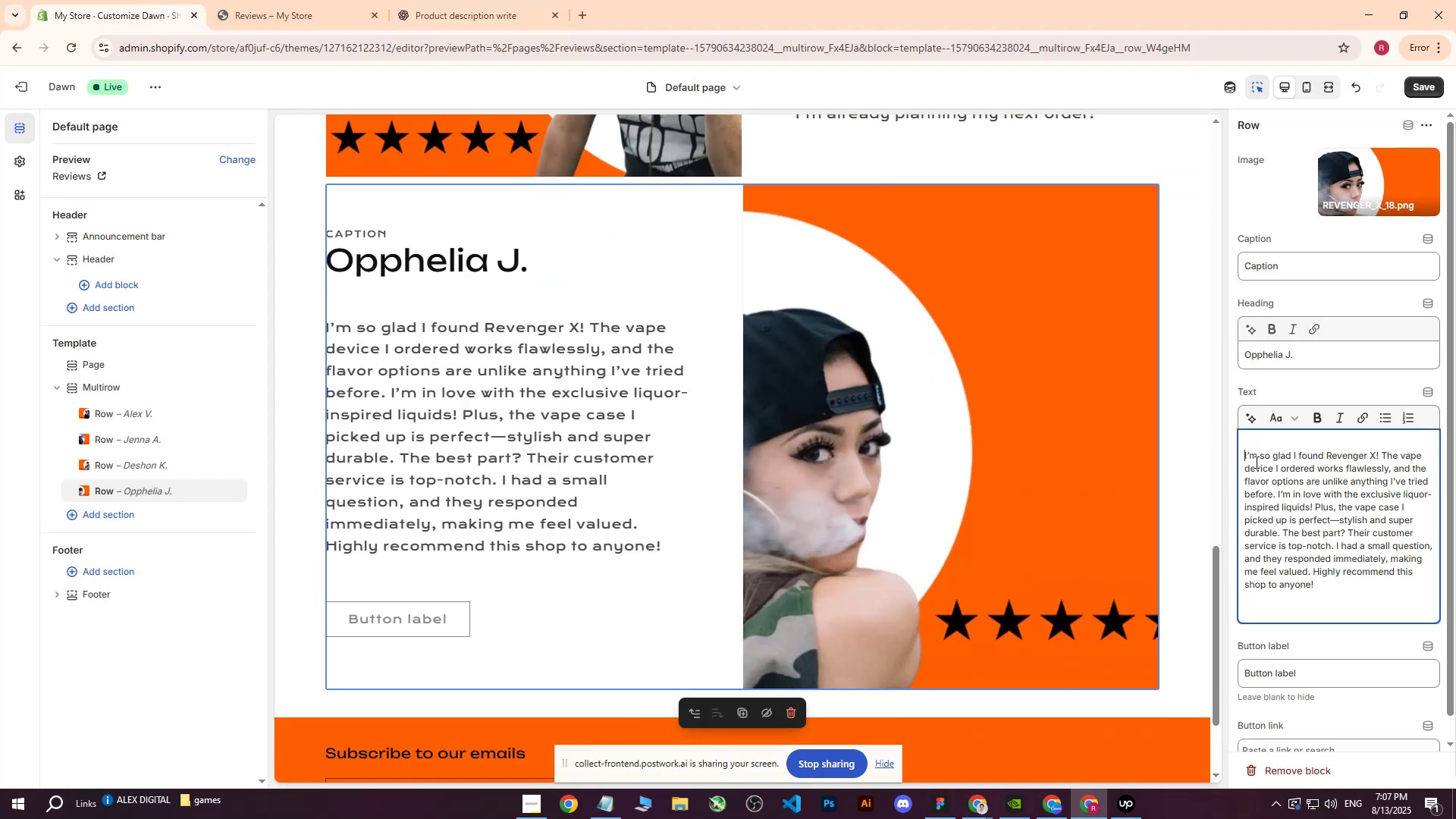 
key(Backspace)
 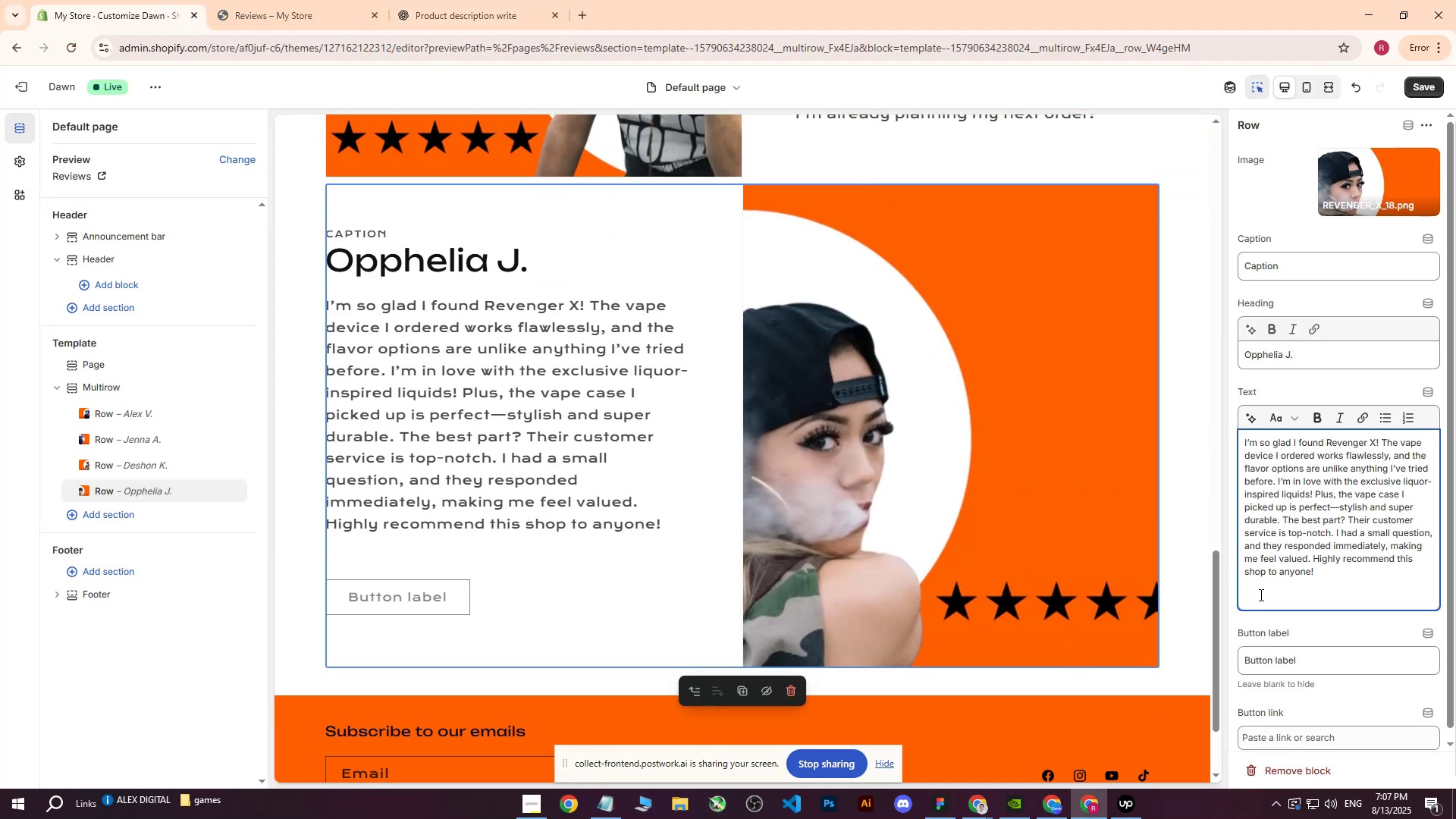 
left_click([1258, 601])
 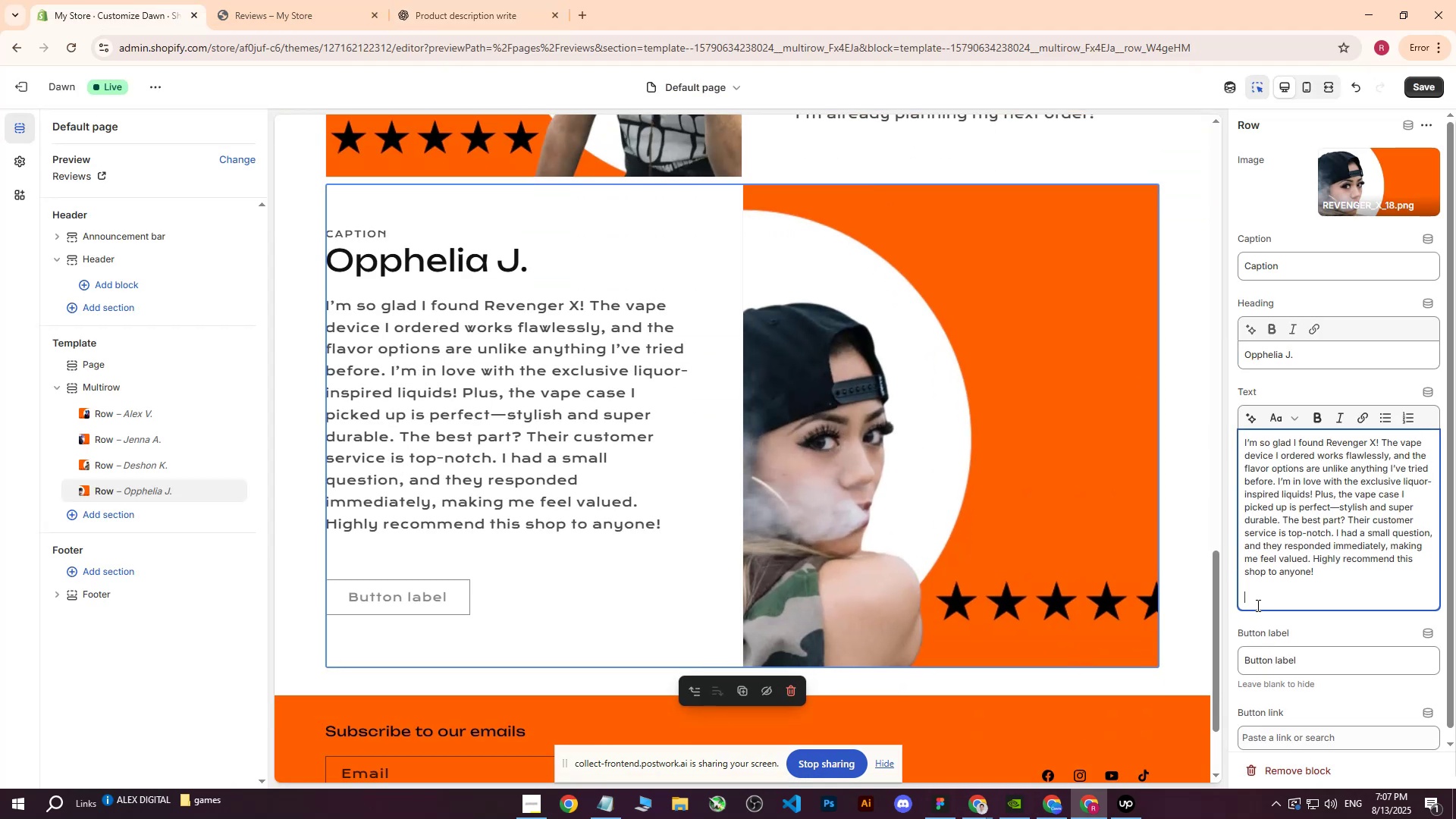 
key(Backspace)
 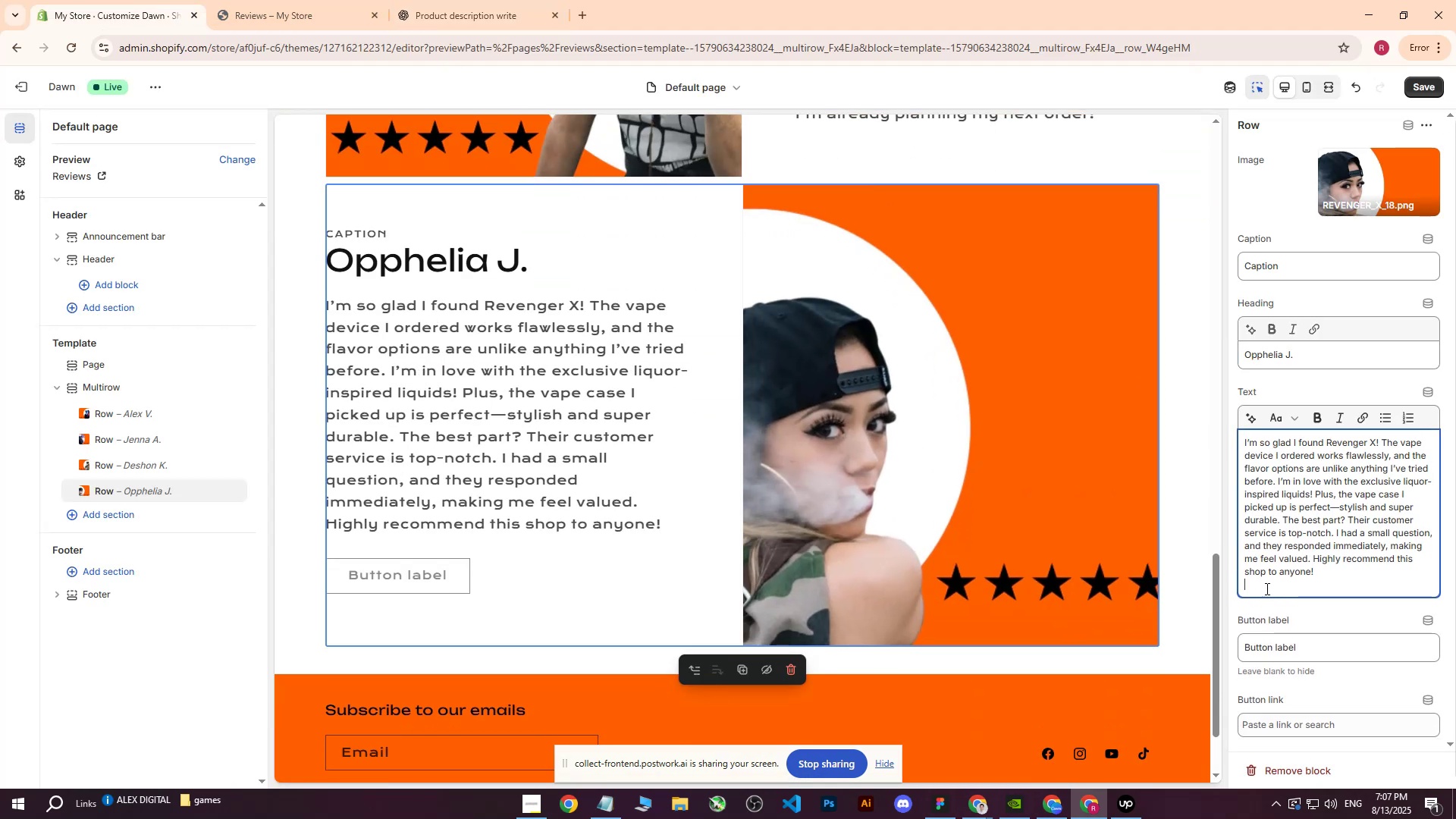 
key(Backspace)
 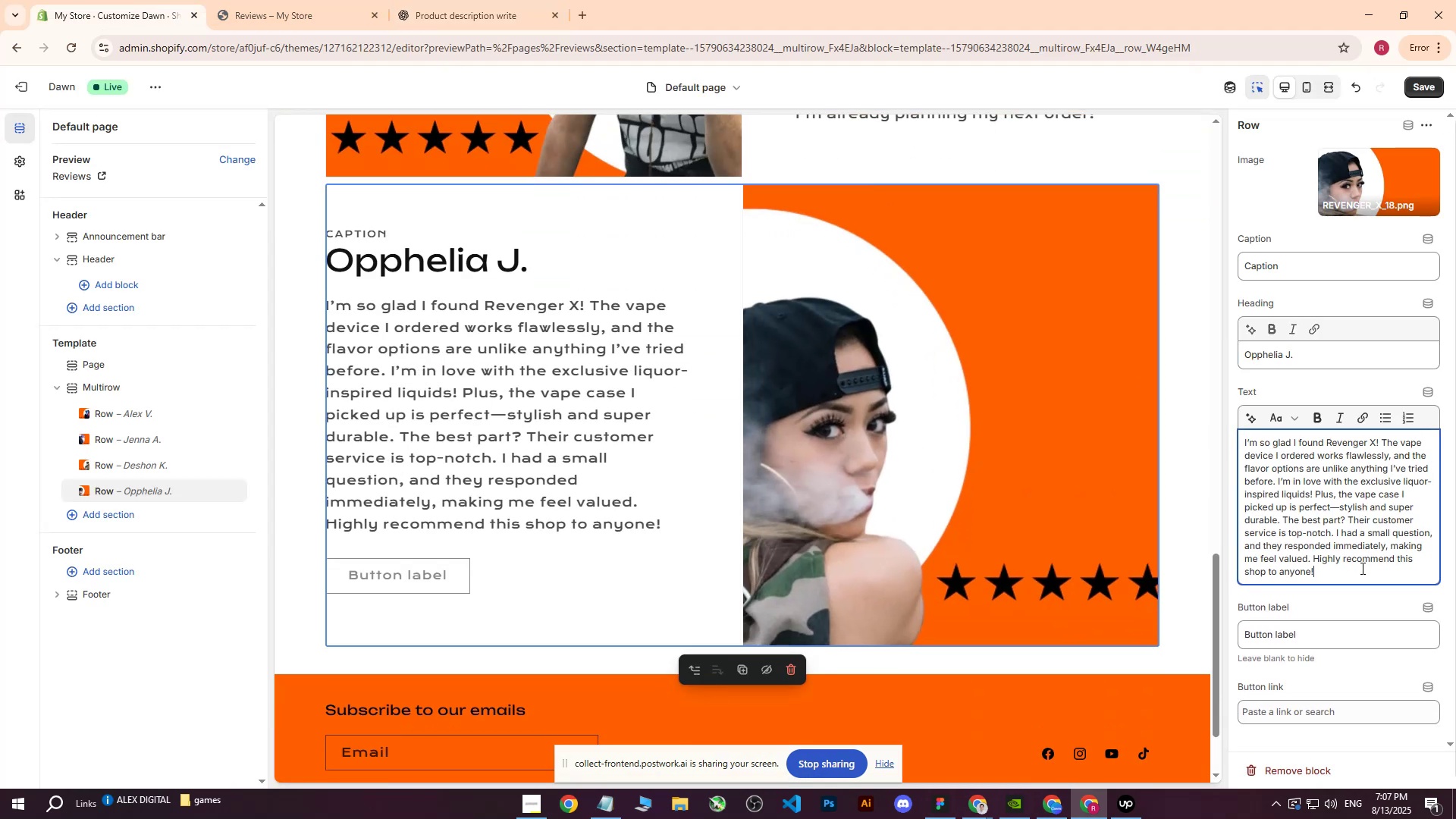 
left_click_drag(start_coordinate=[1354, 570], to_coordinate=[1316, 559])
 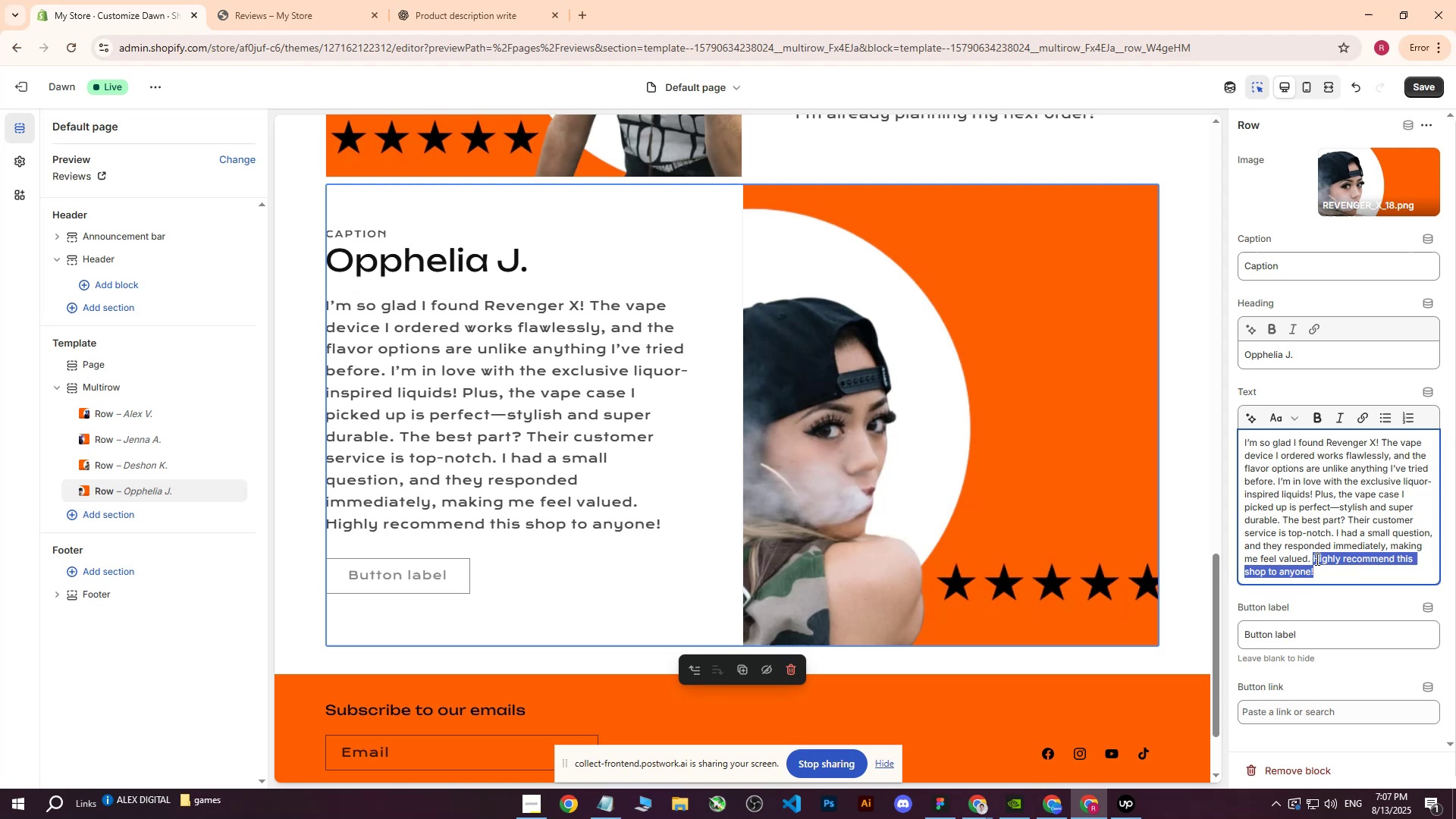 
key(Backspace)
 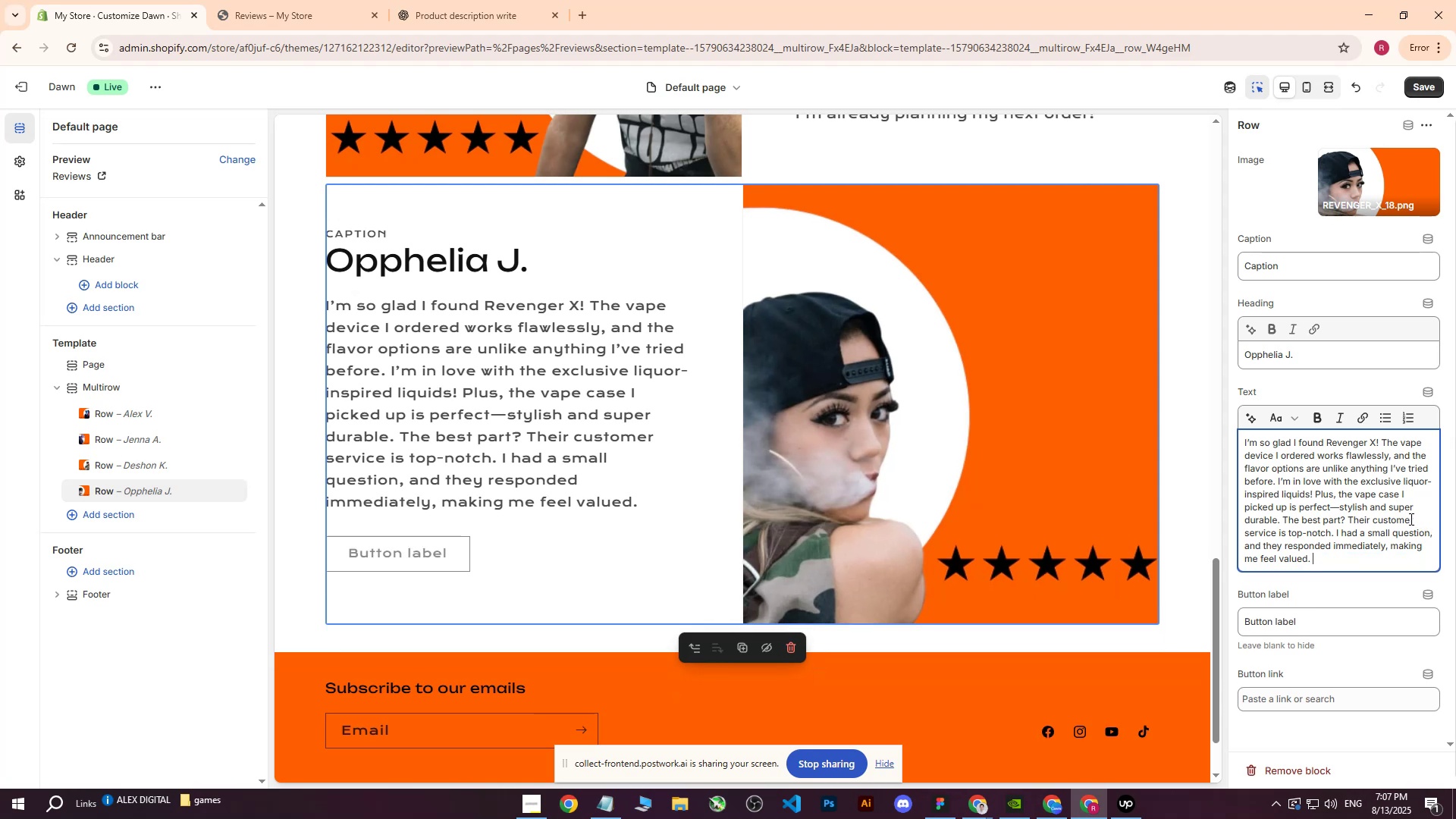 
left_click_drag(start_coordinate=[1344, 555], to_coordinate=[1282, 522])
 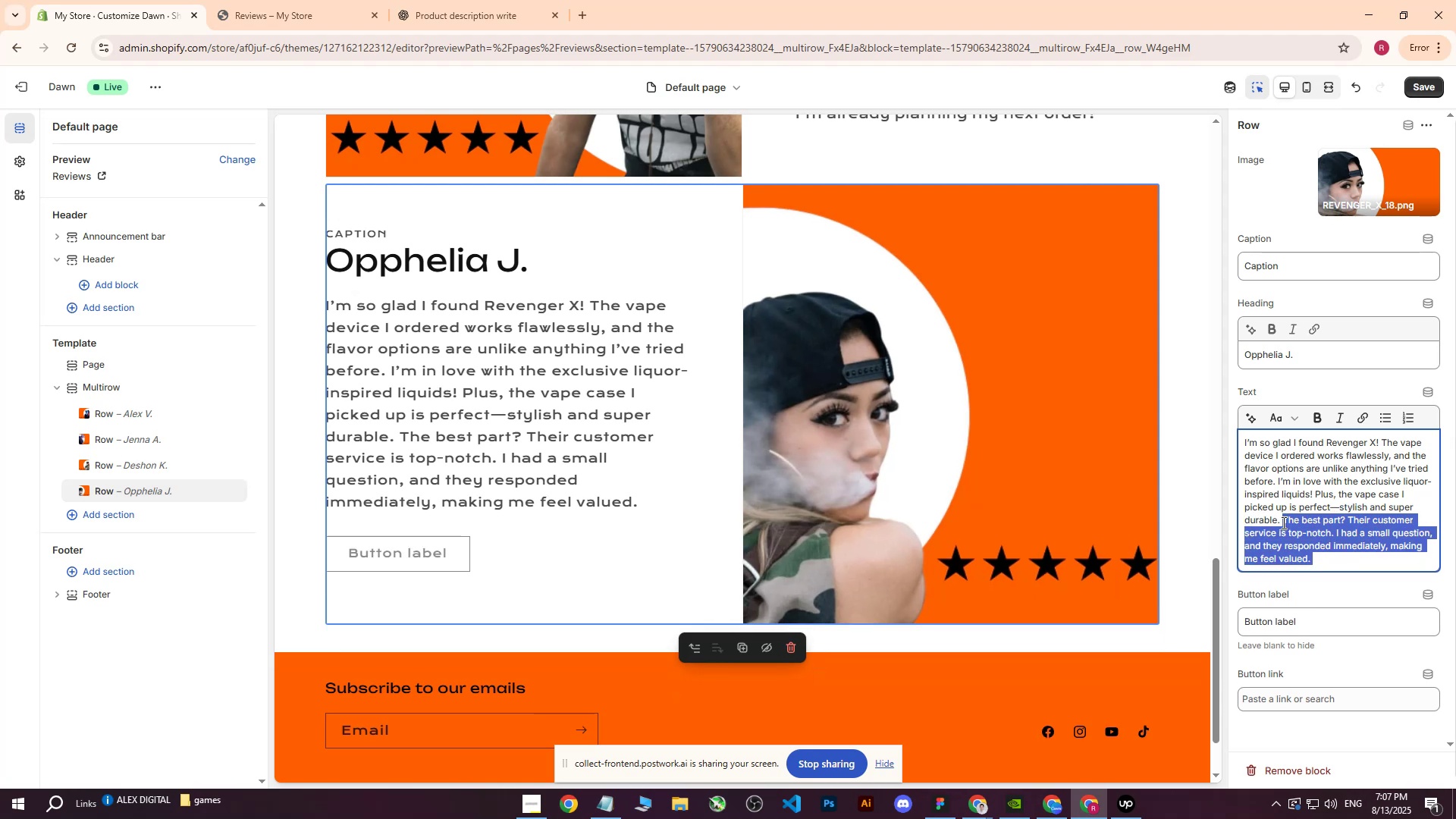 
key(Backspace)
 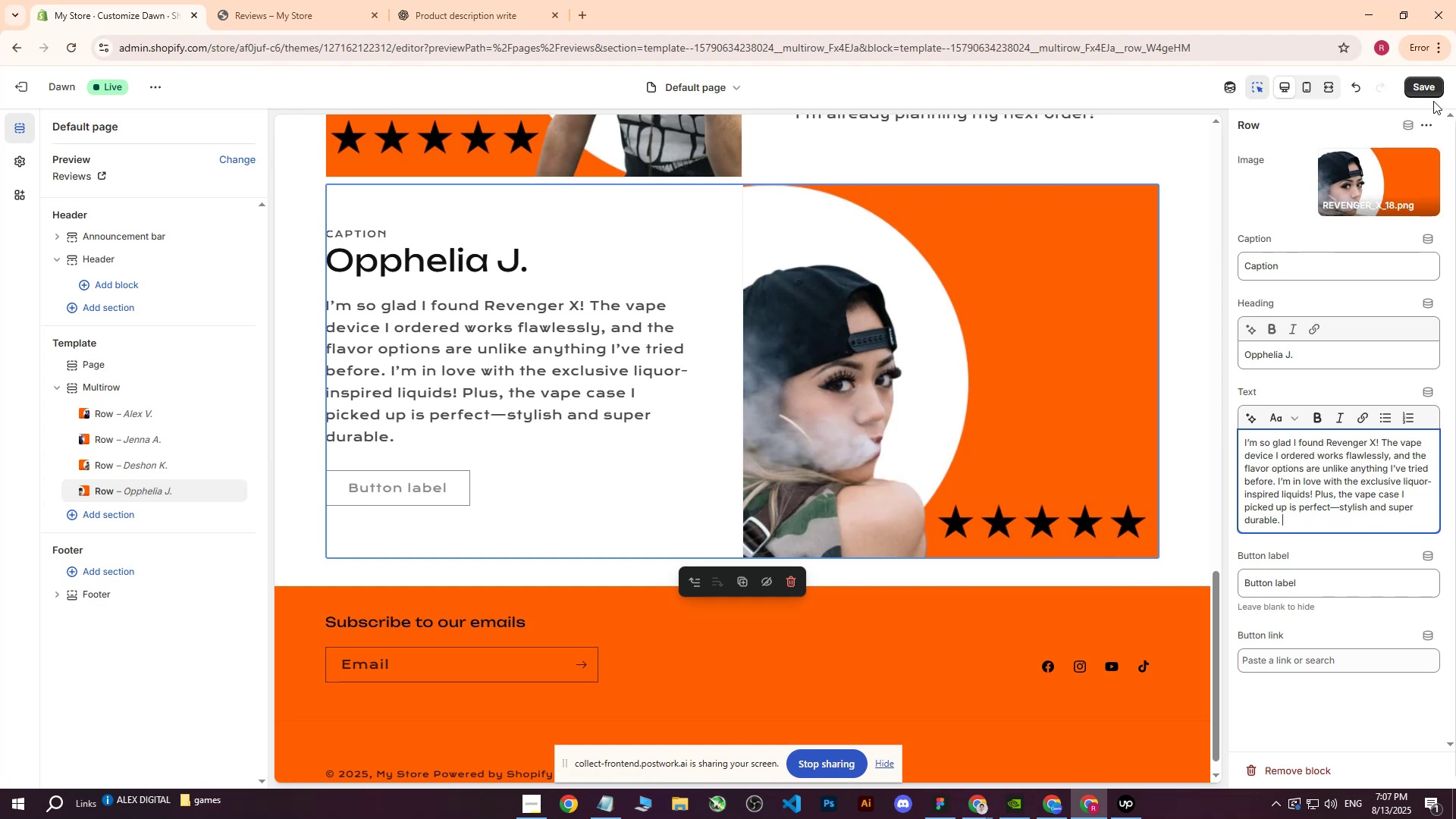 
left_click_drag(start_coordinate=[1326, 575], to_coordinate=[1194, 580])
 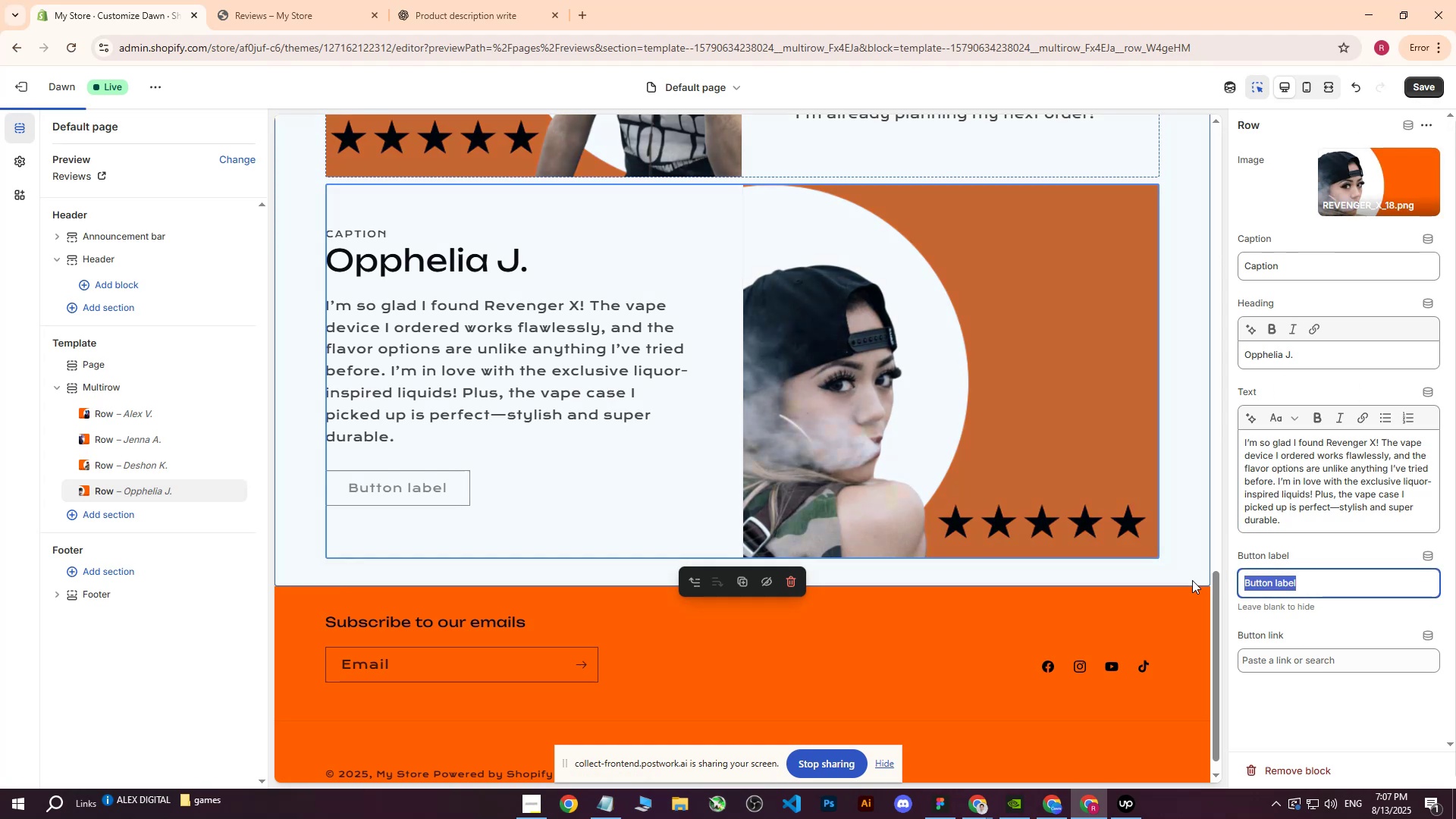 
key(Backspace)
 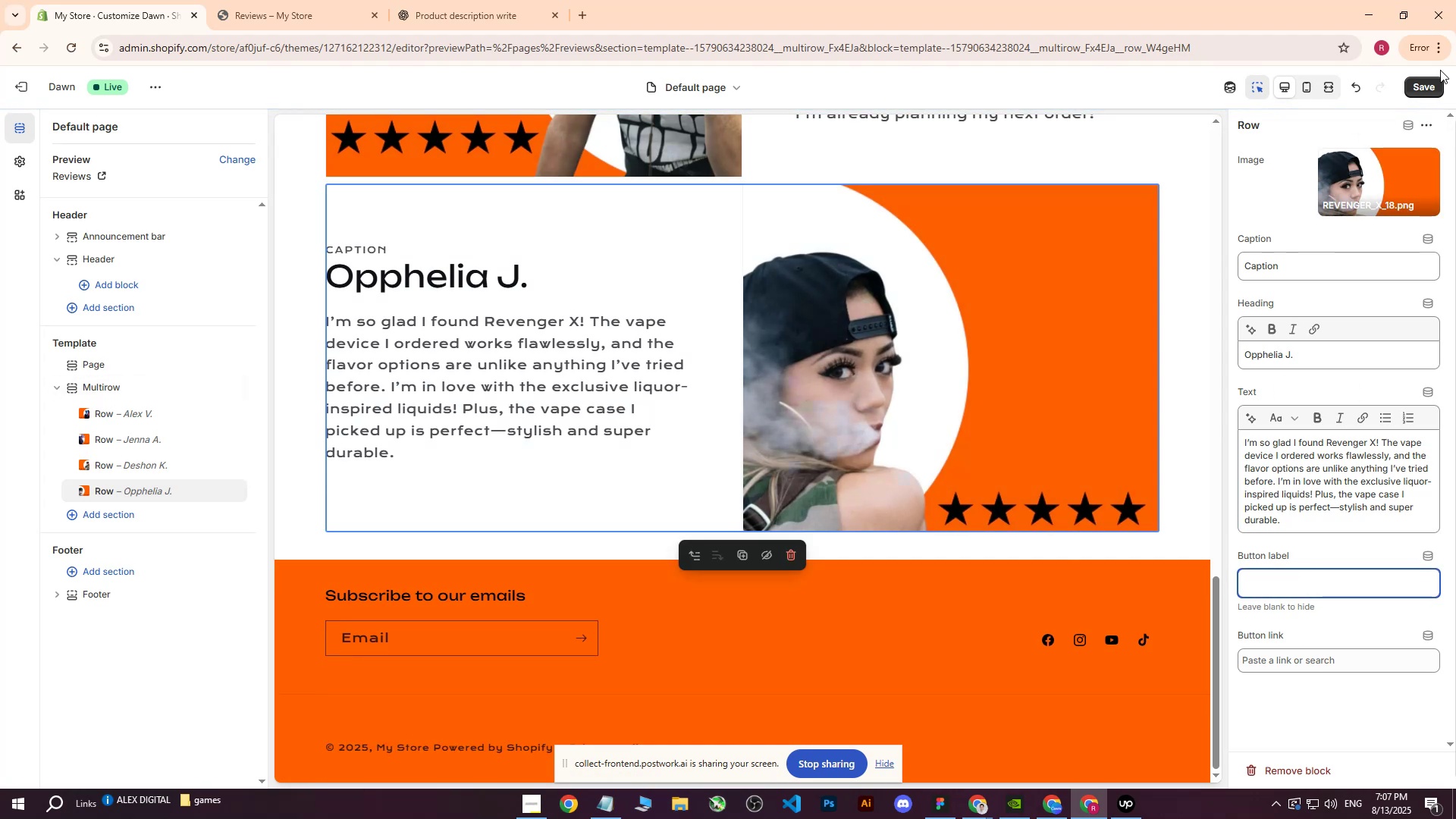 
left_click([1425, 86])
 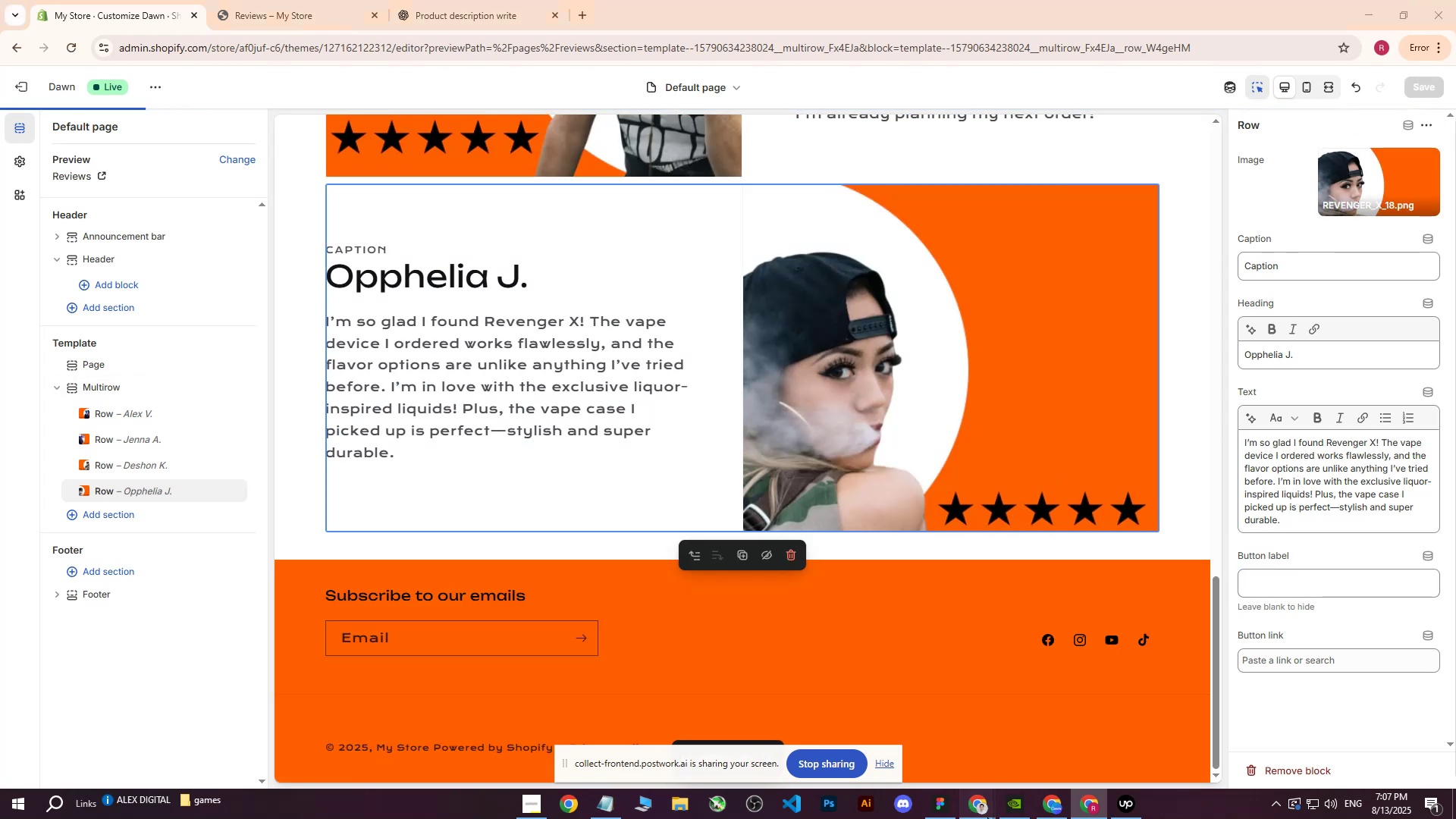 
double_click([878, 733])
 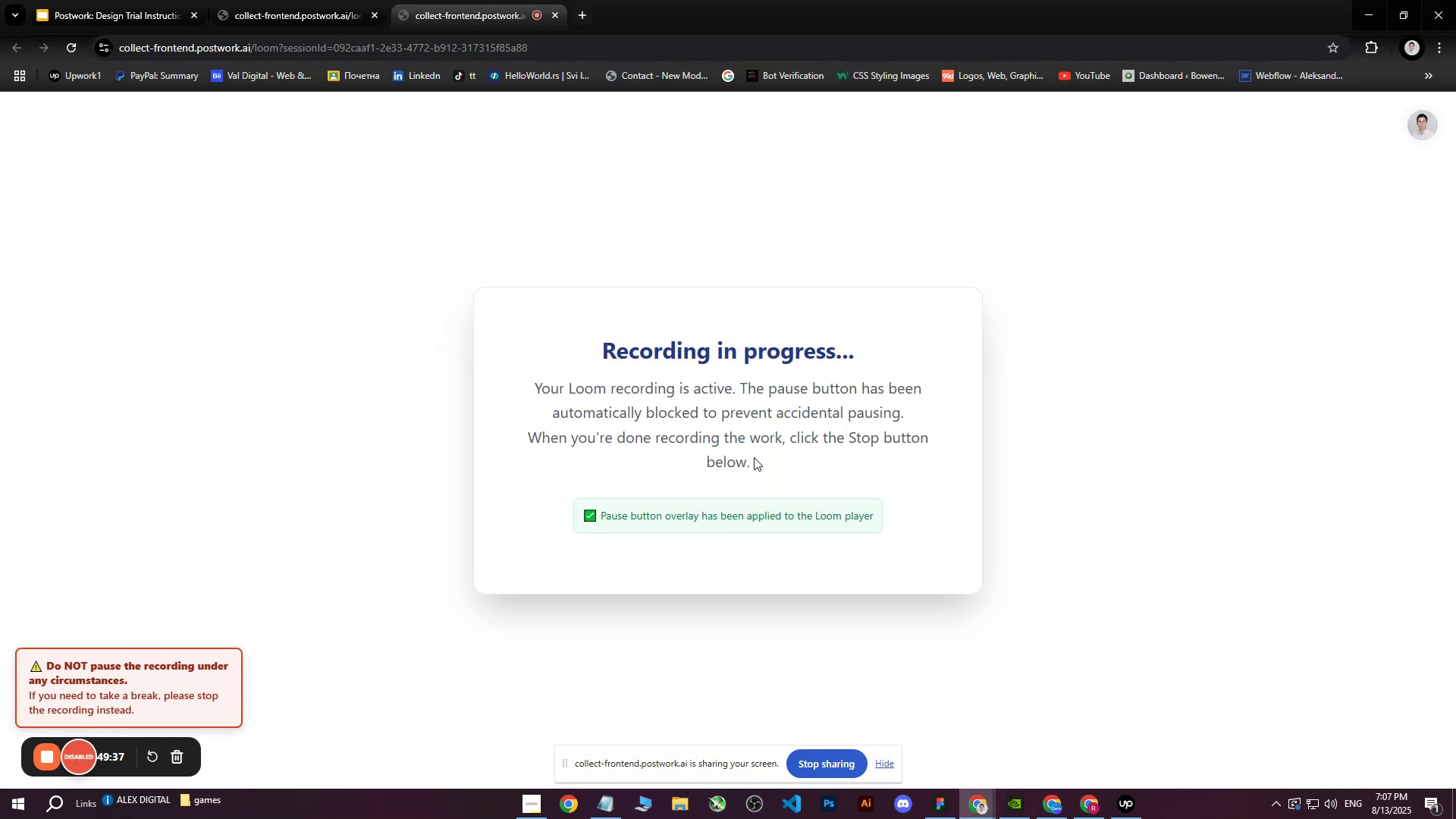 
wait(9.06)
 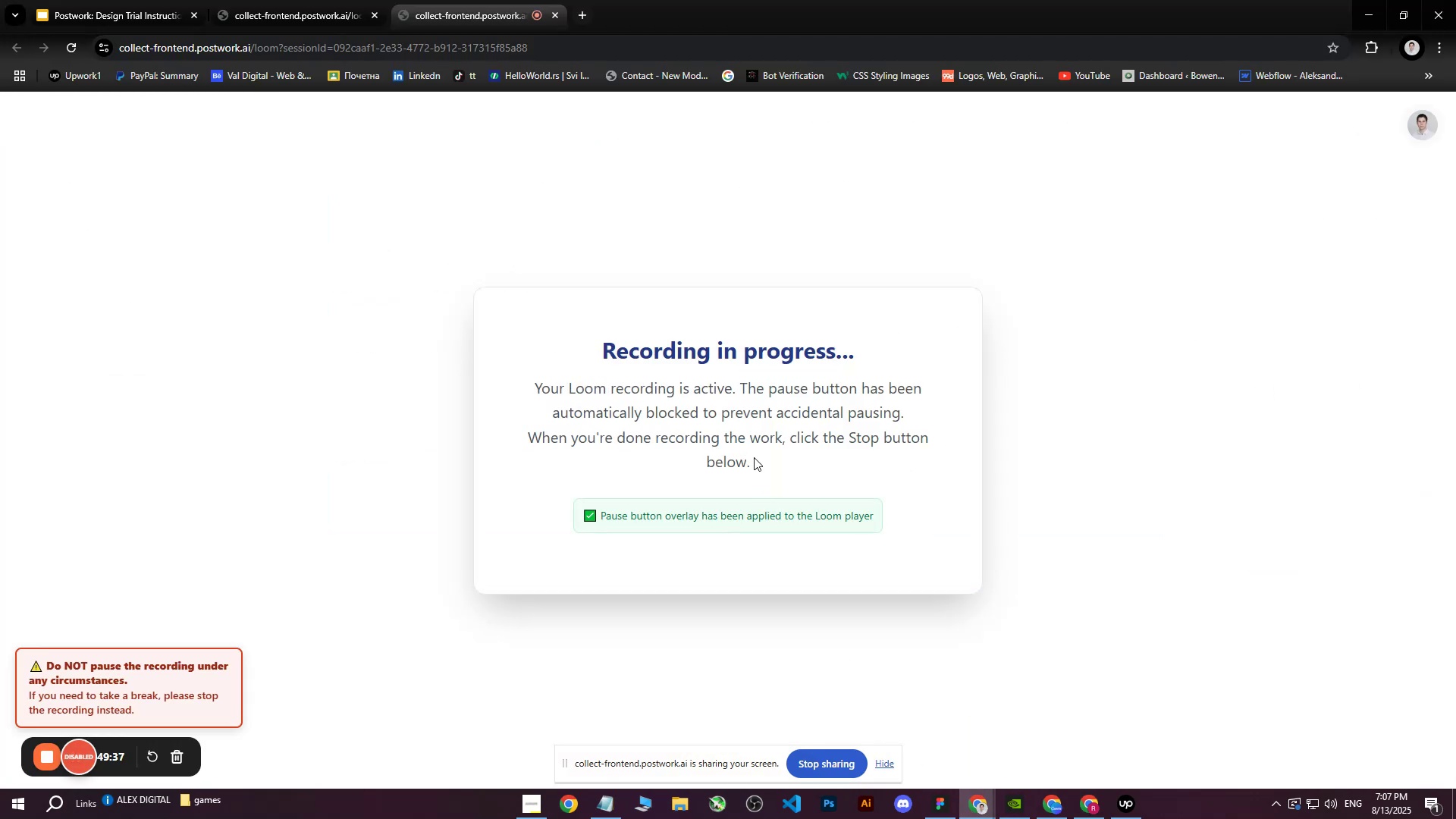 
left_click([1043, 800])
 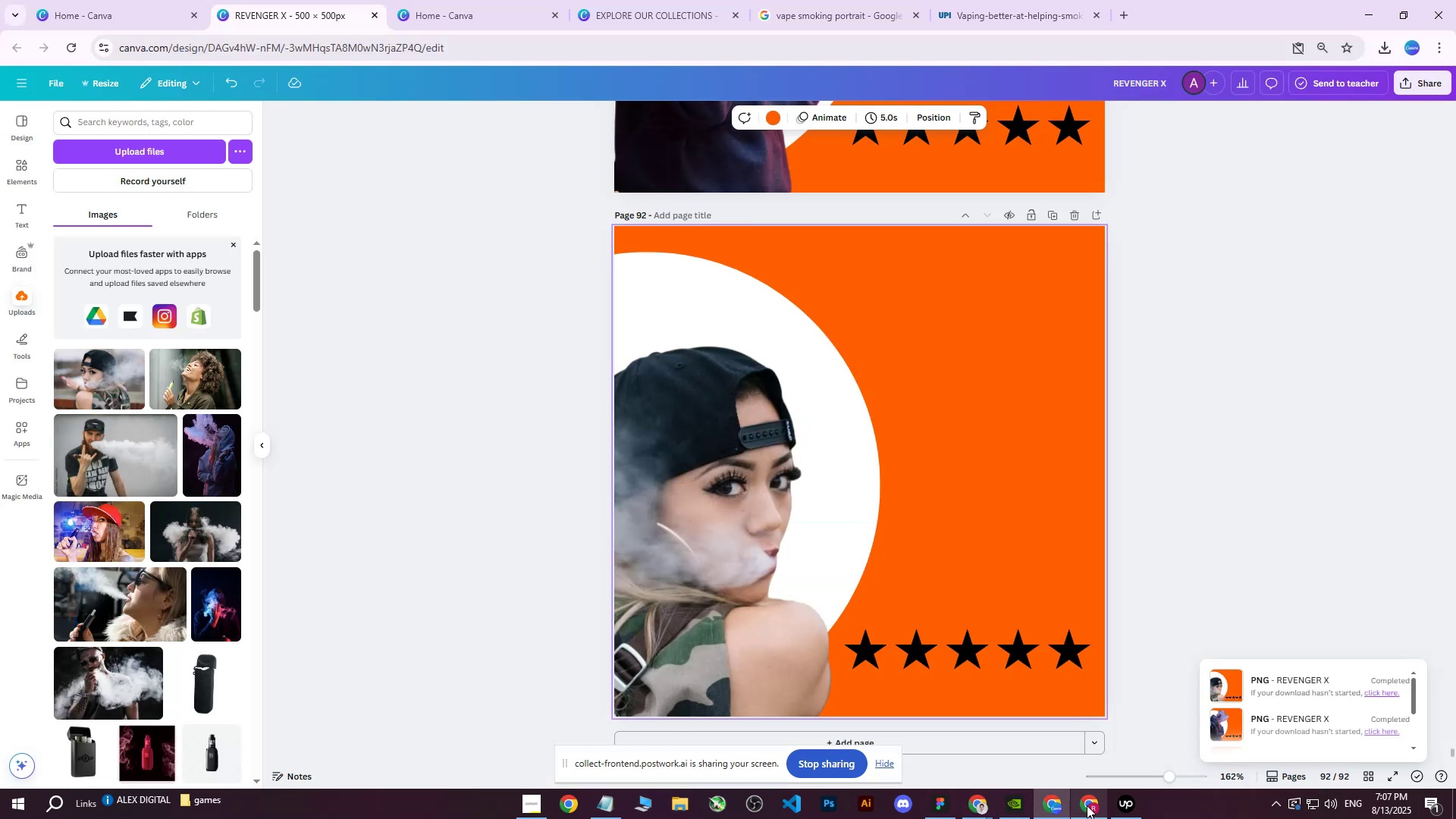 
left_click([1087, 805])
 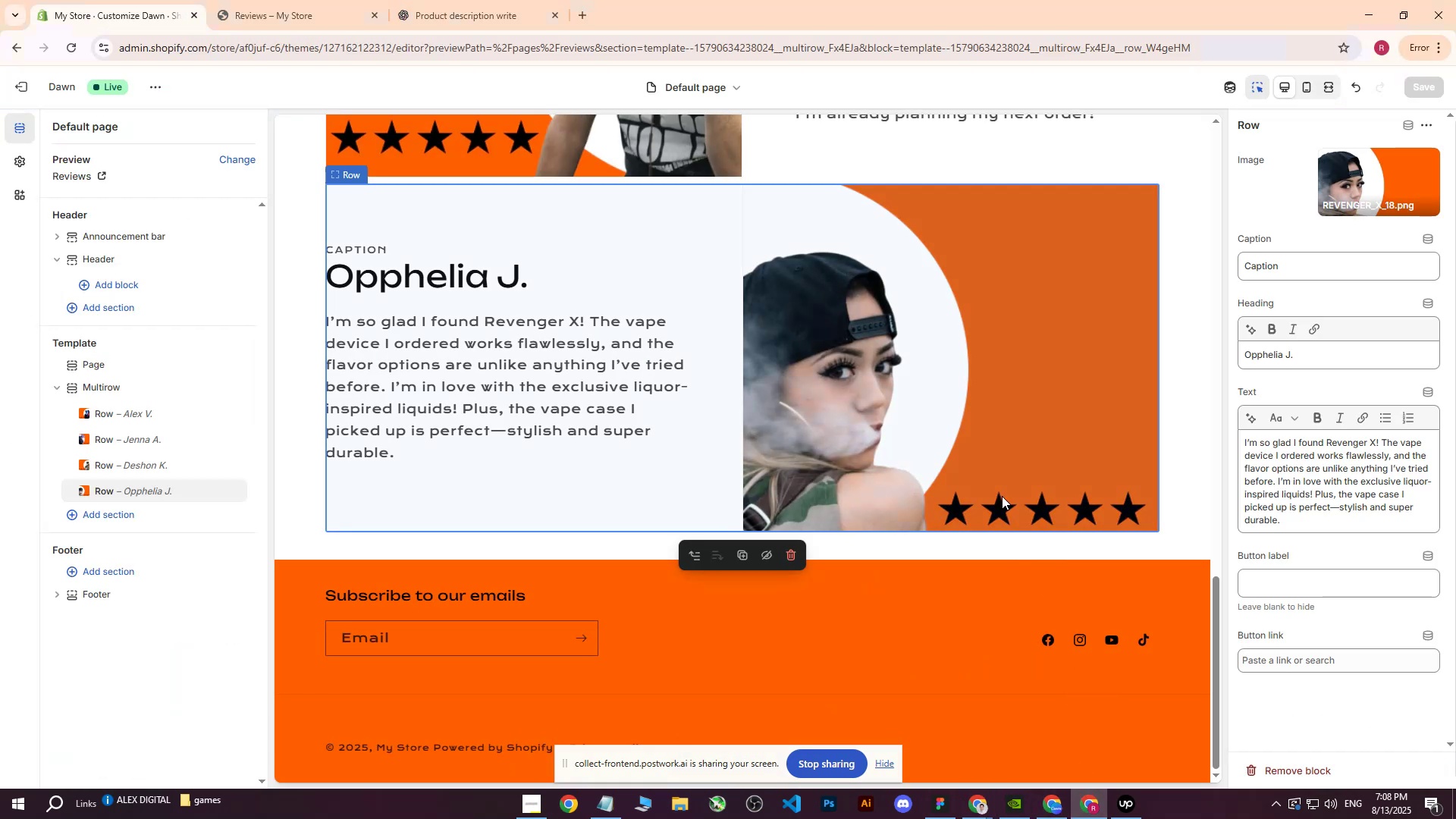 
scroll: coordinate [914, 493], scroll_direction: down, amount: 3.0
 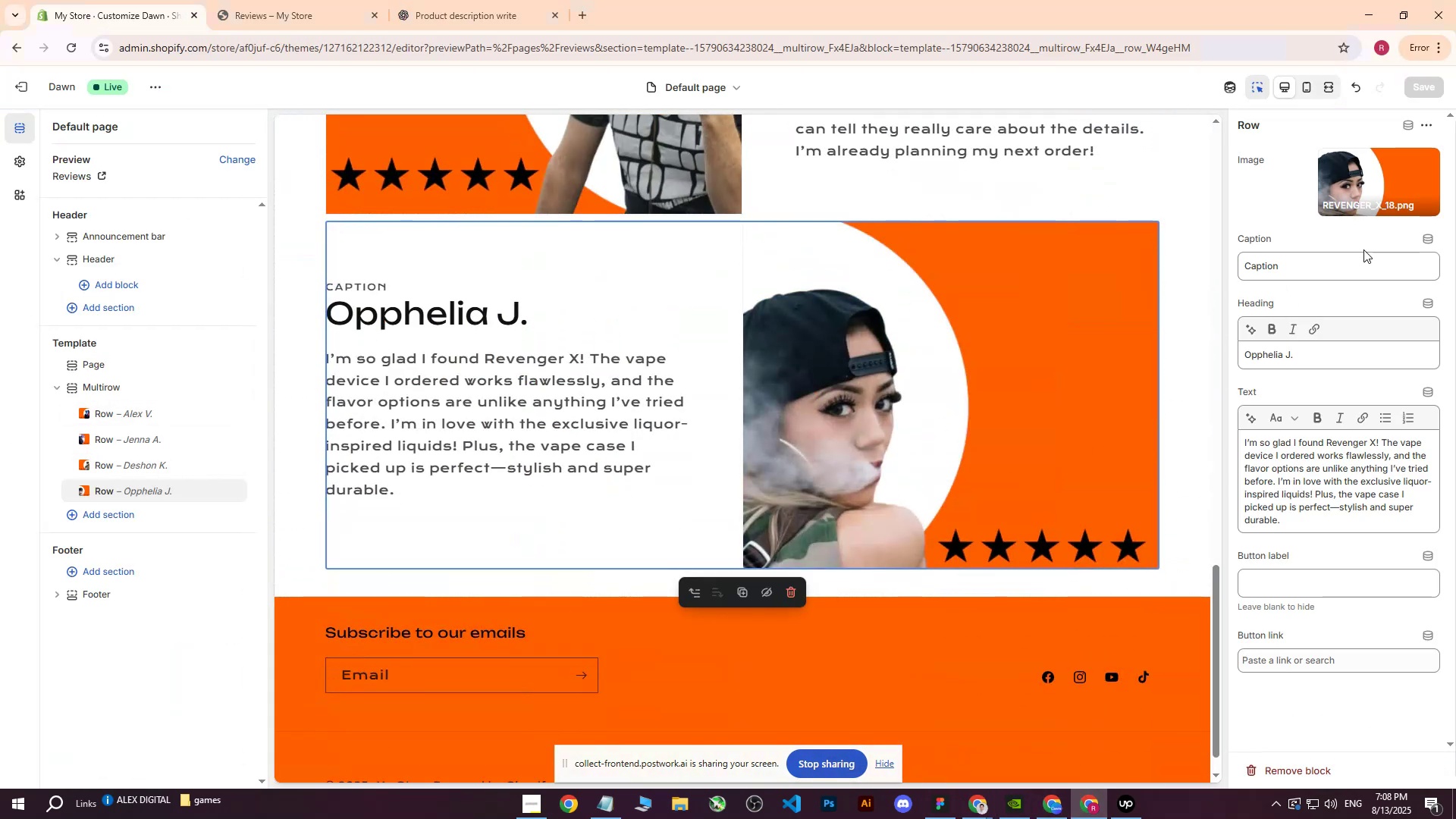 
left_click_drag(start_coordinate=[1341, 268], to_coordinate=[1028, 262])
 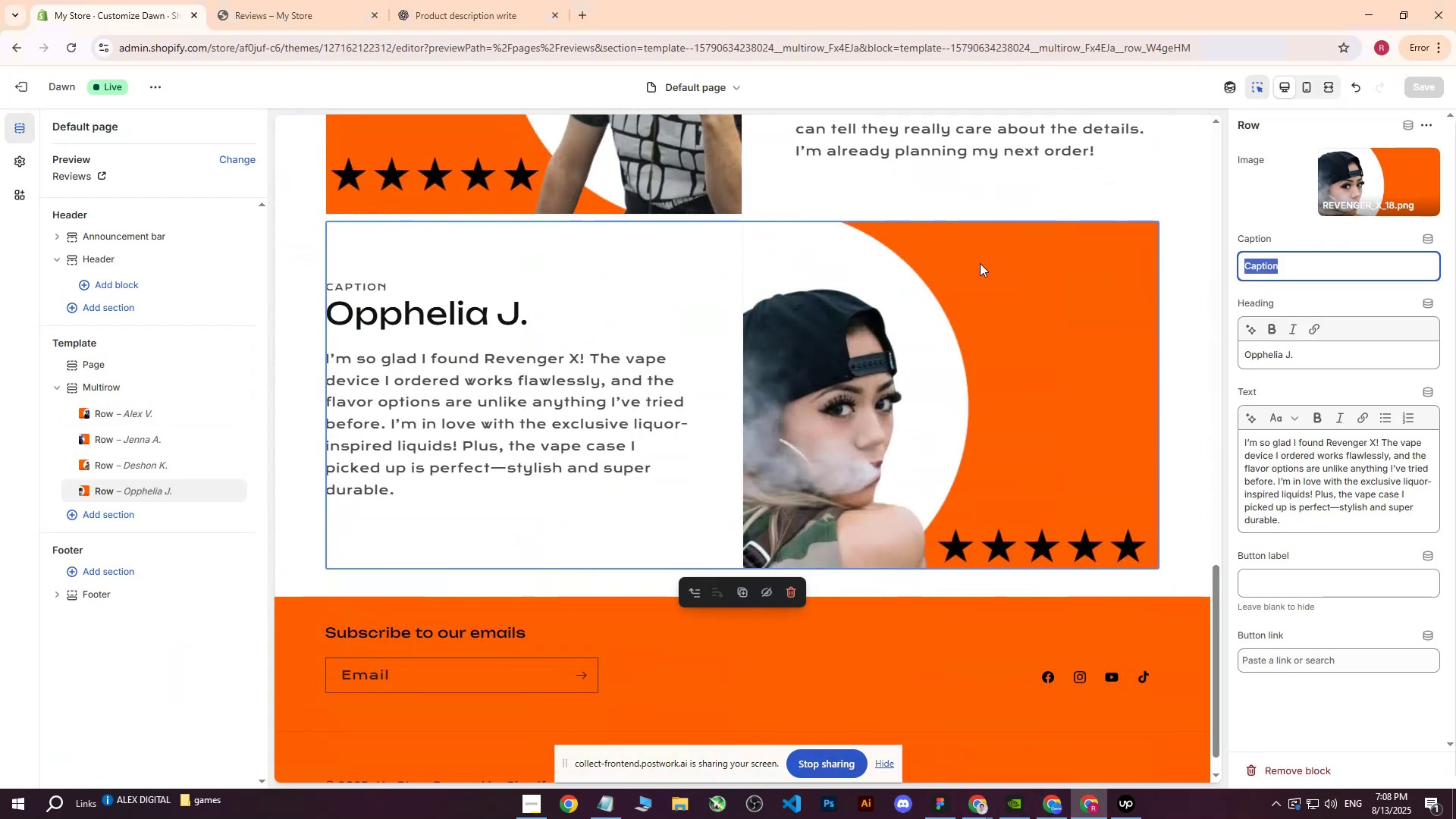 
key(Backspace)
 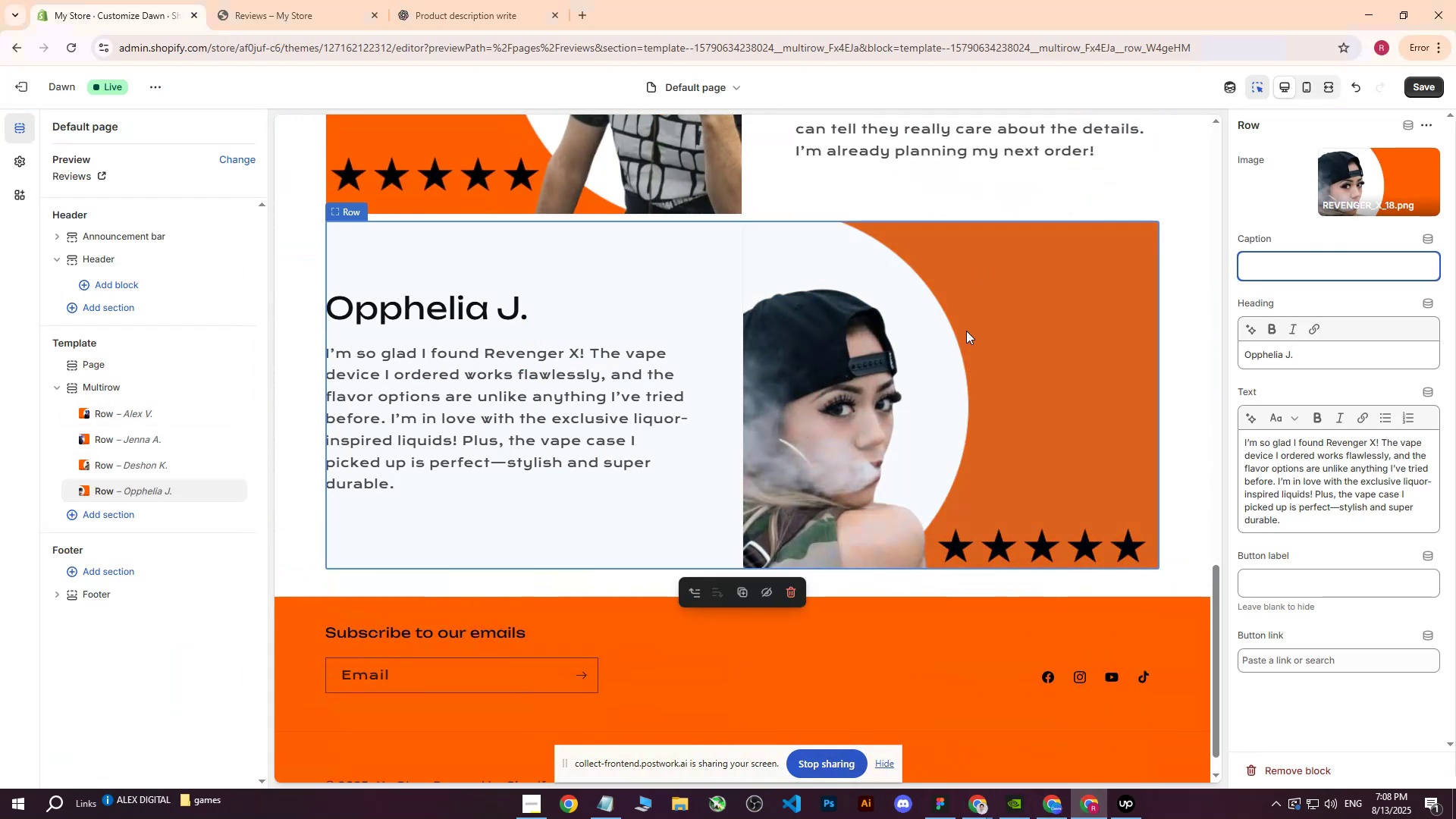 
scroll: coordinate [966, 333], scroll_direction: up, amount: 11.0
 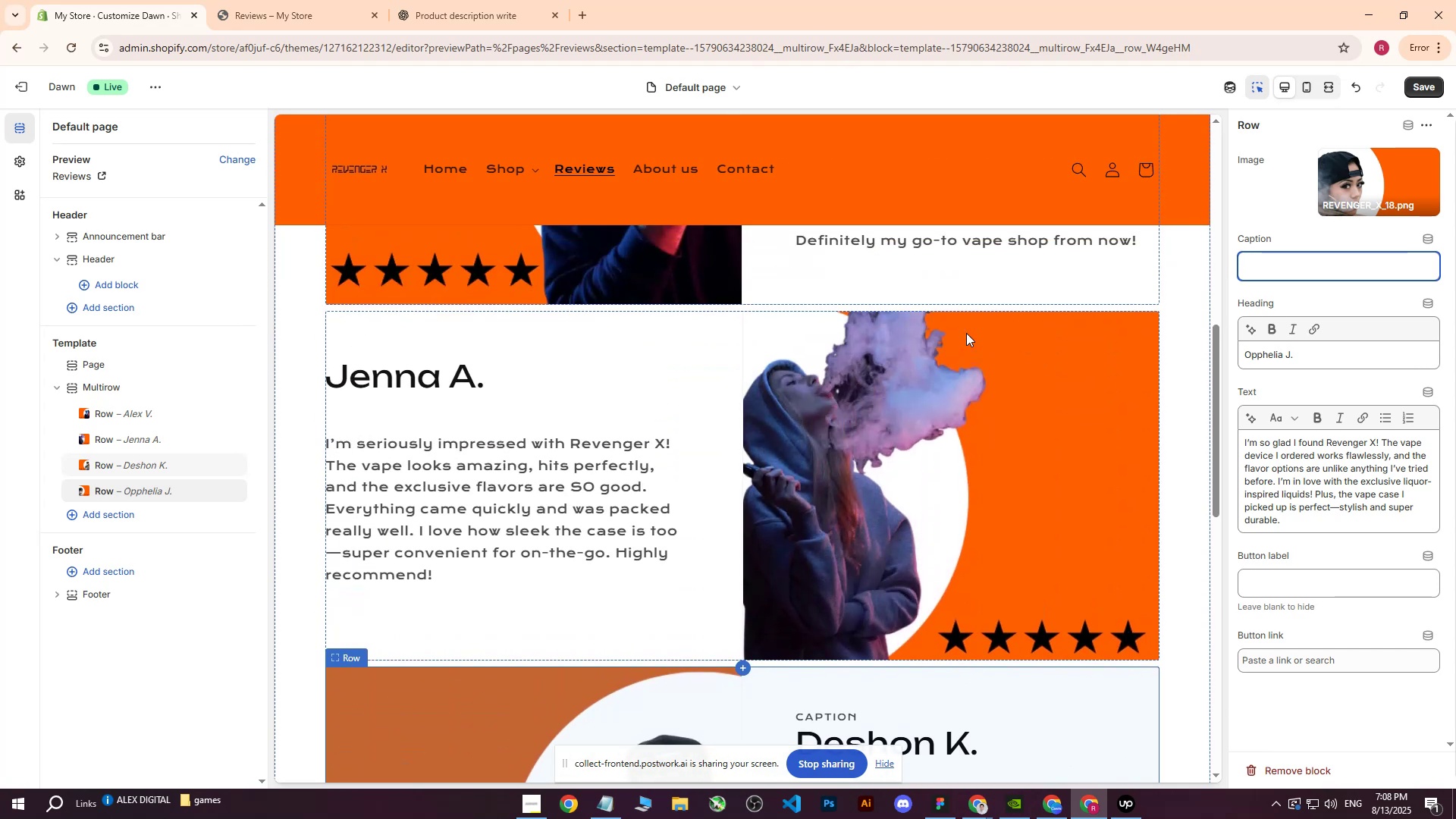 
scroll: coordinate [966, 338], scroll_direction: down, amount: 9.0
 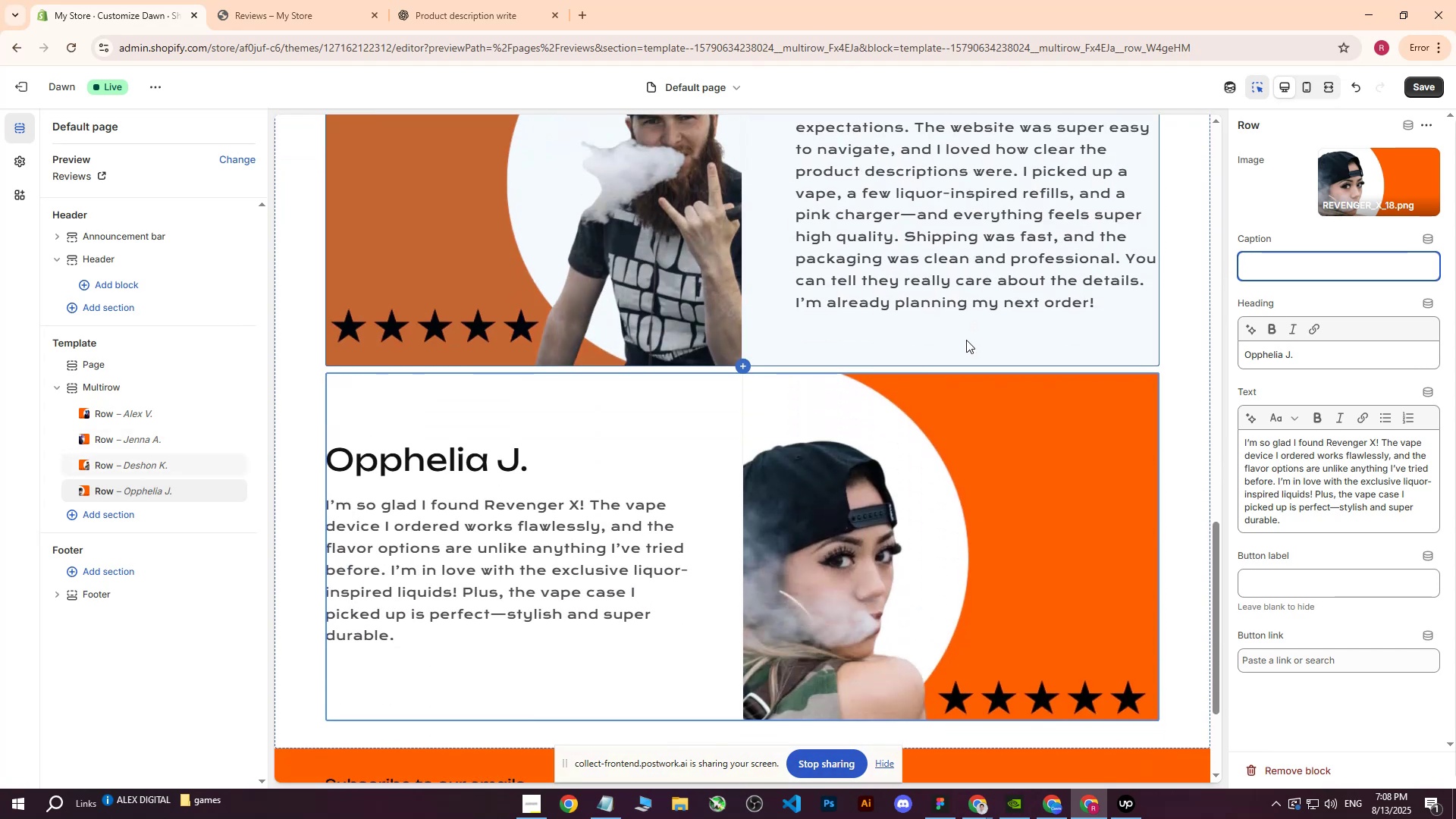 
type(Our f)
key(Backspace)
key(Backspace)
type( frequent customer)
 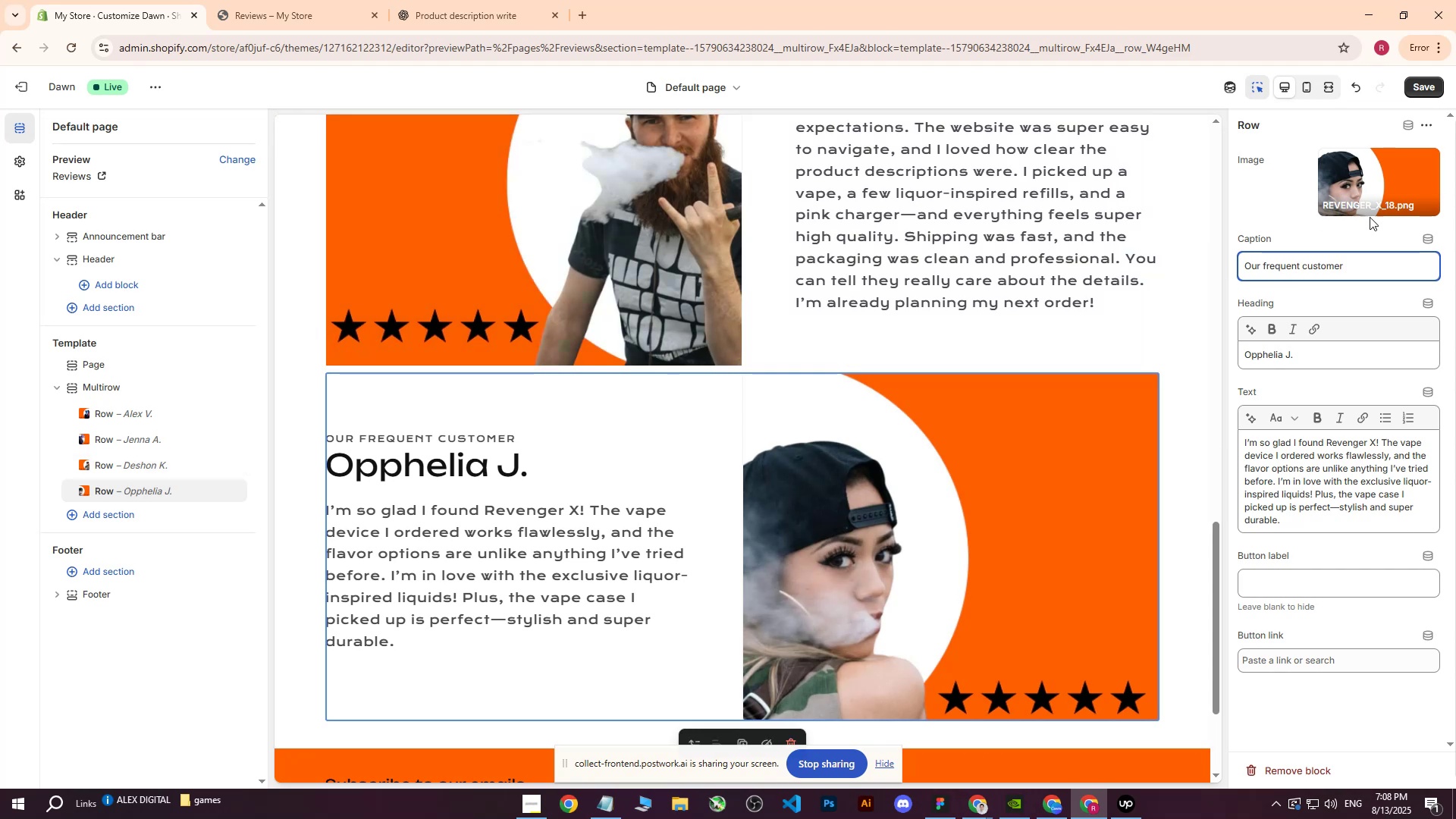 
left_click_drag(start_coordinate=[1366, 267], to_coordinate=[1242, 264])
 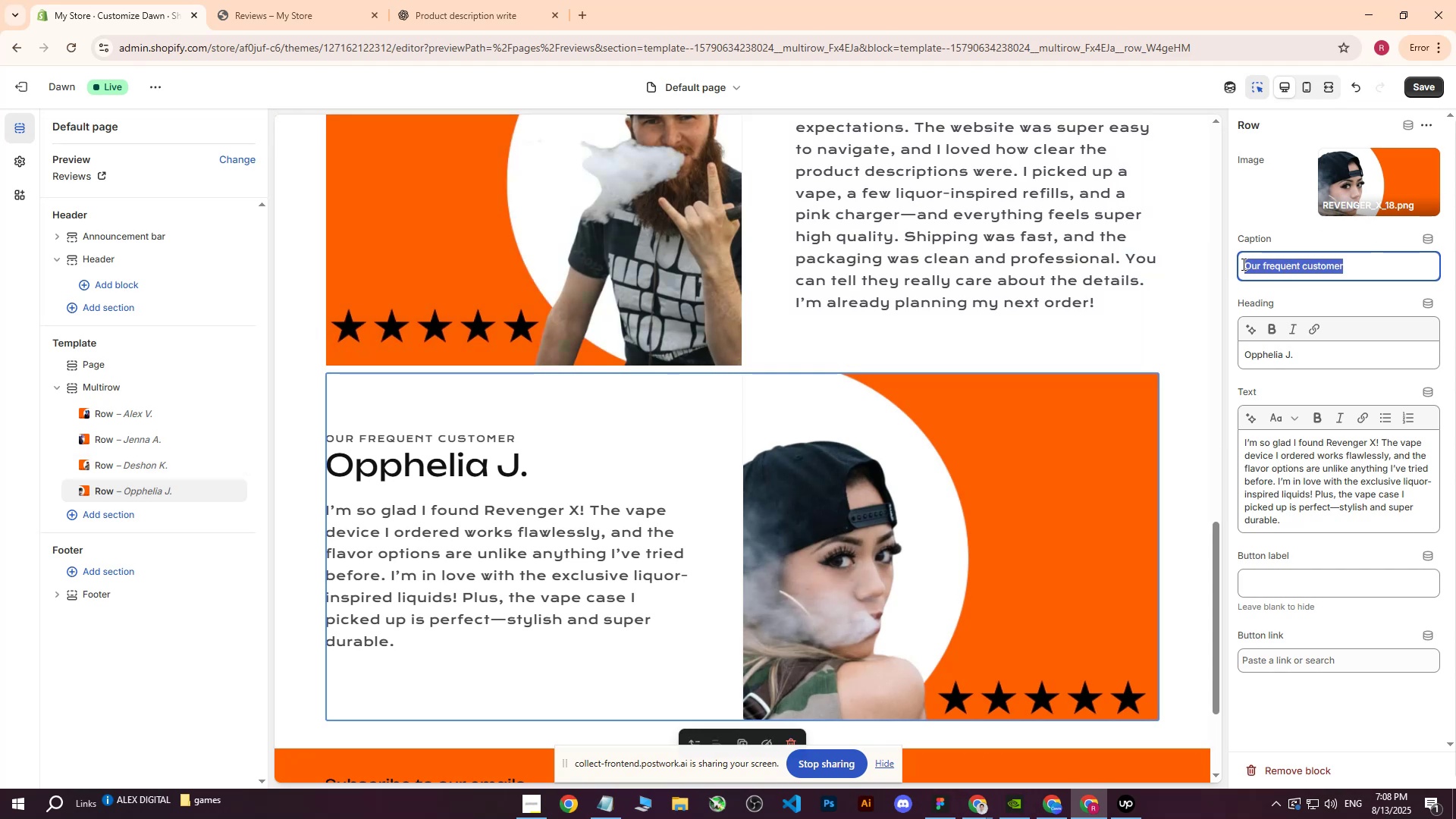 
key(Control+ControlLeft)
 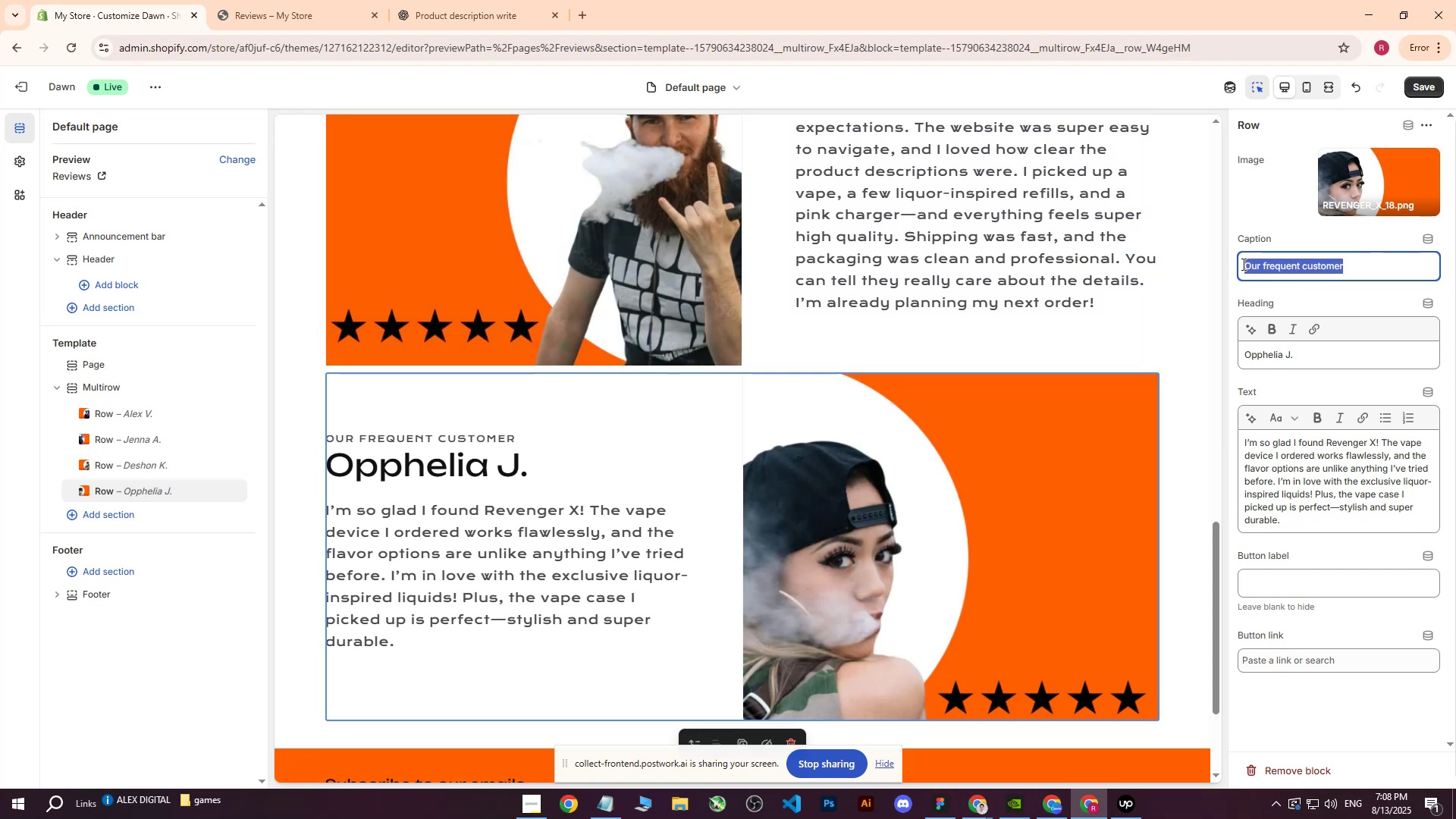 
key(Control+C)
 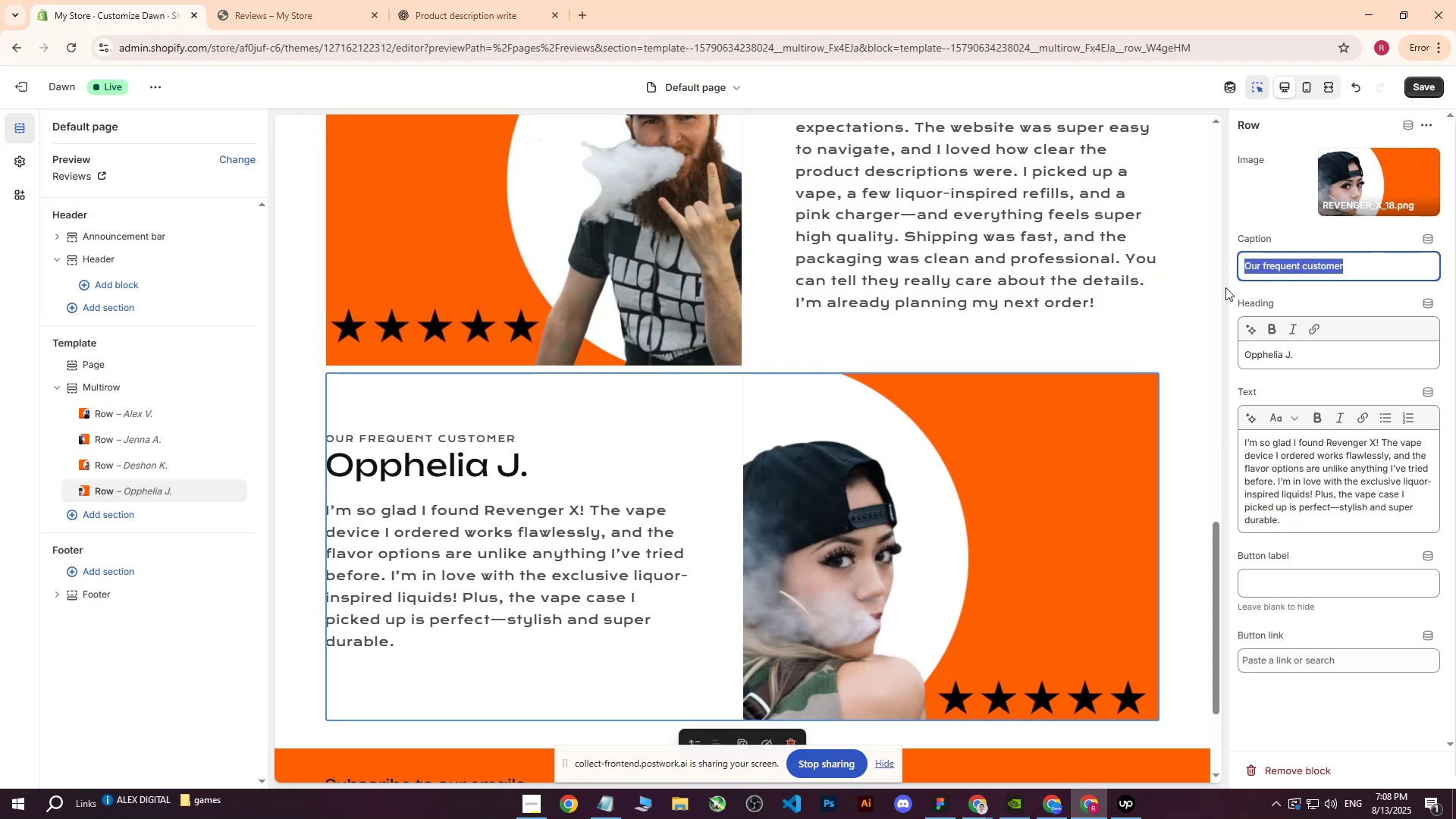 
scroll: coordinate [1198, 330], scroll_direction: up, amount: 5.0
 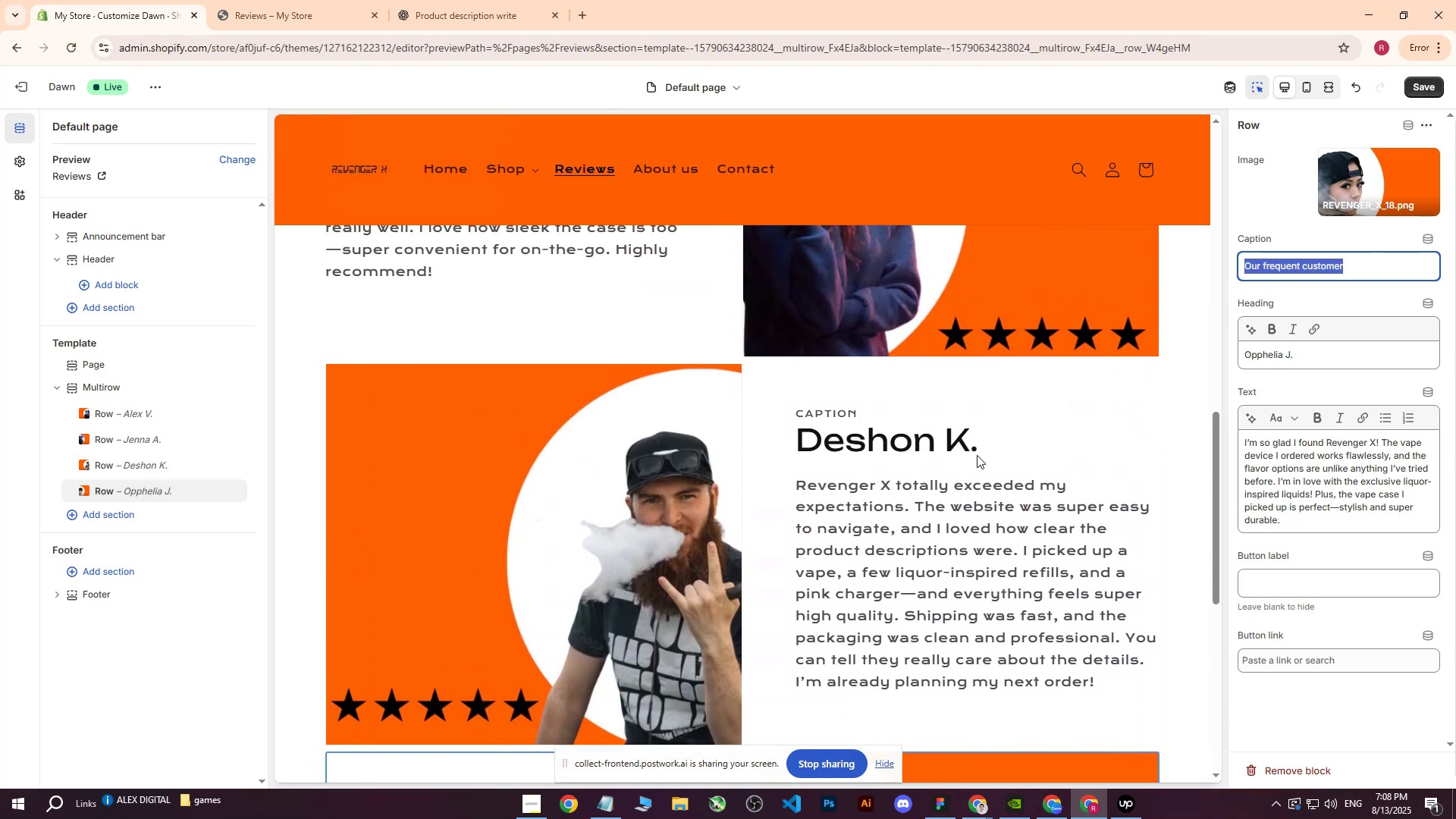 
left_click([965, 457])
 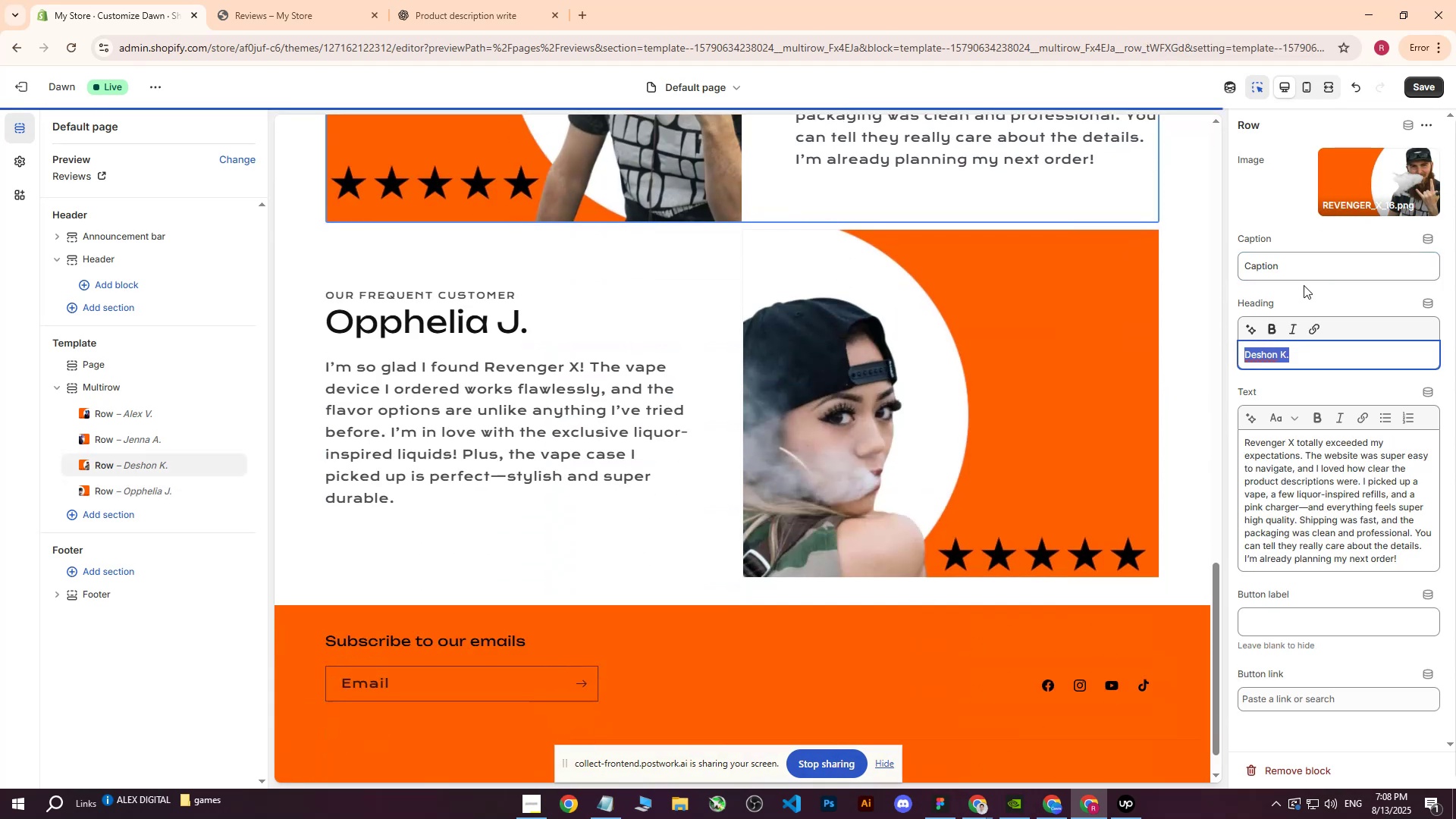 
left_click_drag(start_coordinate=[1315, 268], to_coordinate=[1182, 268])
 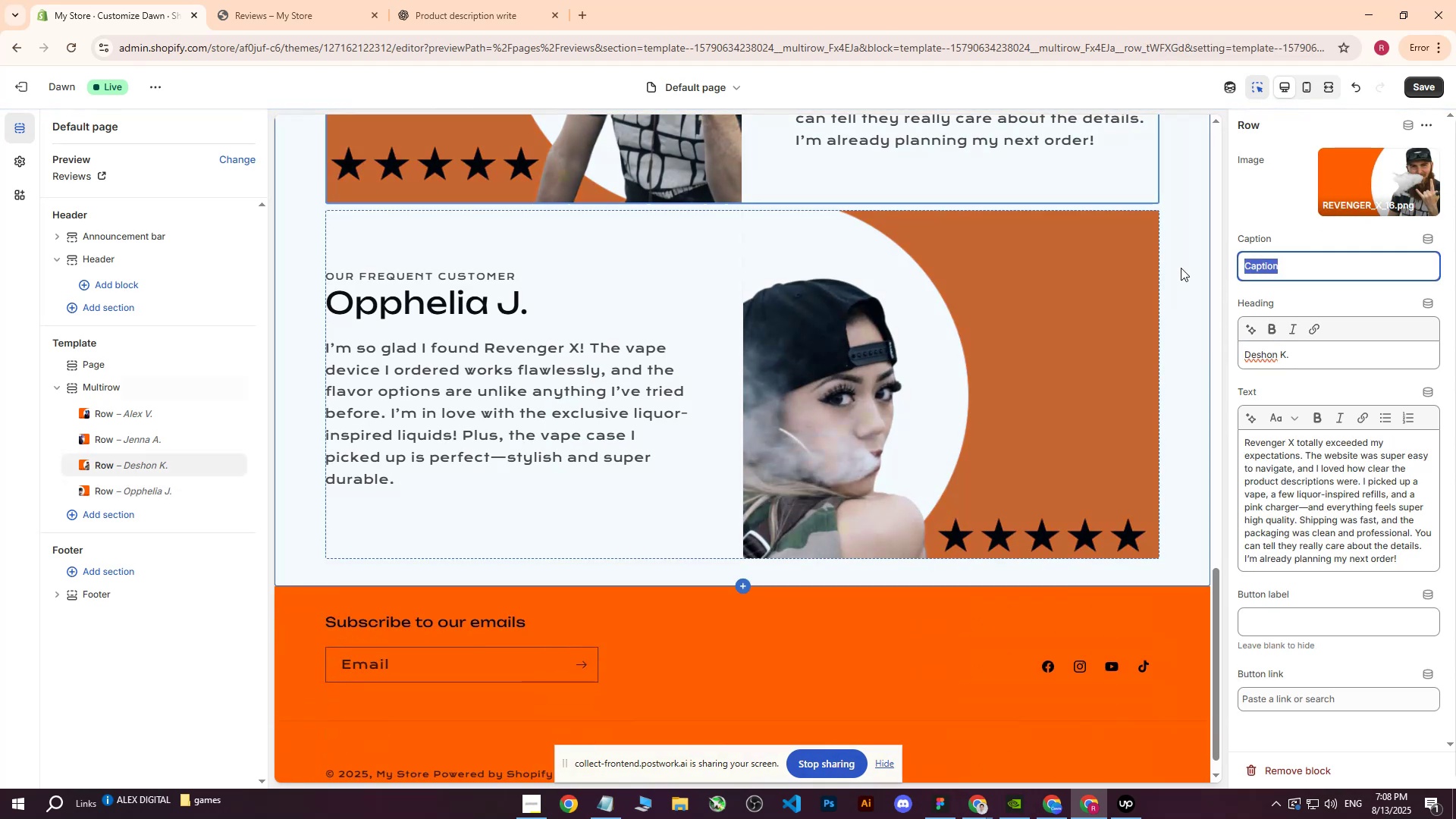 
key(Control+ControlLeft)
 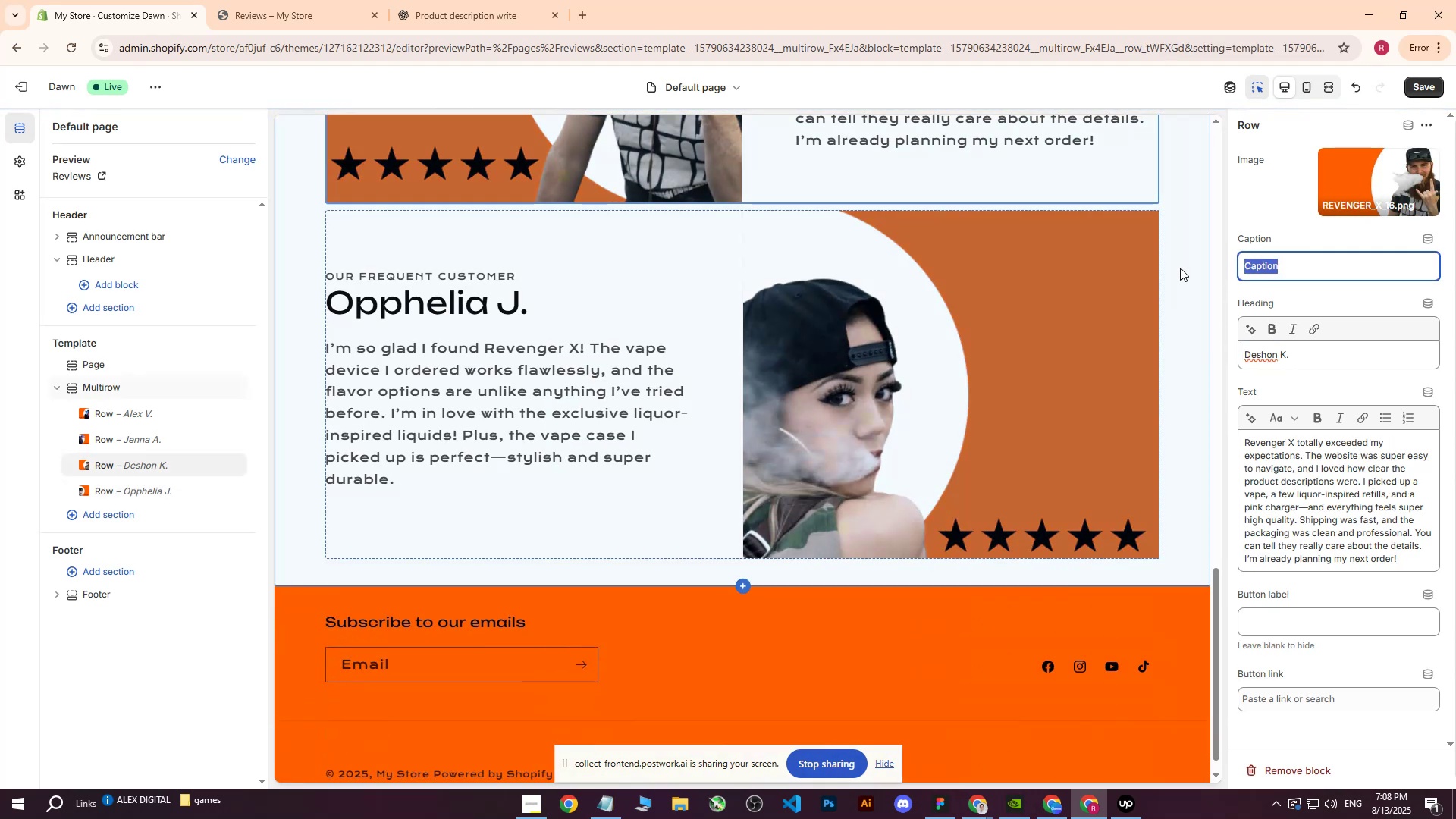 
key(Control+V)
 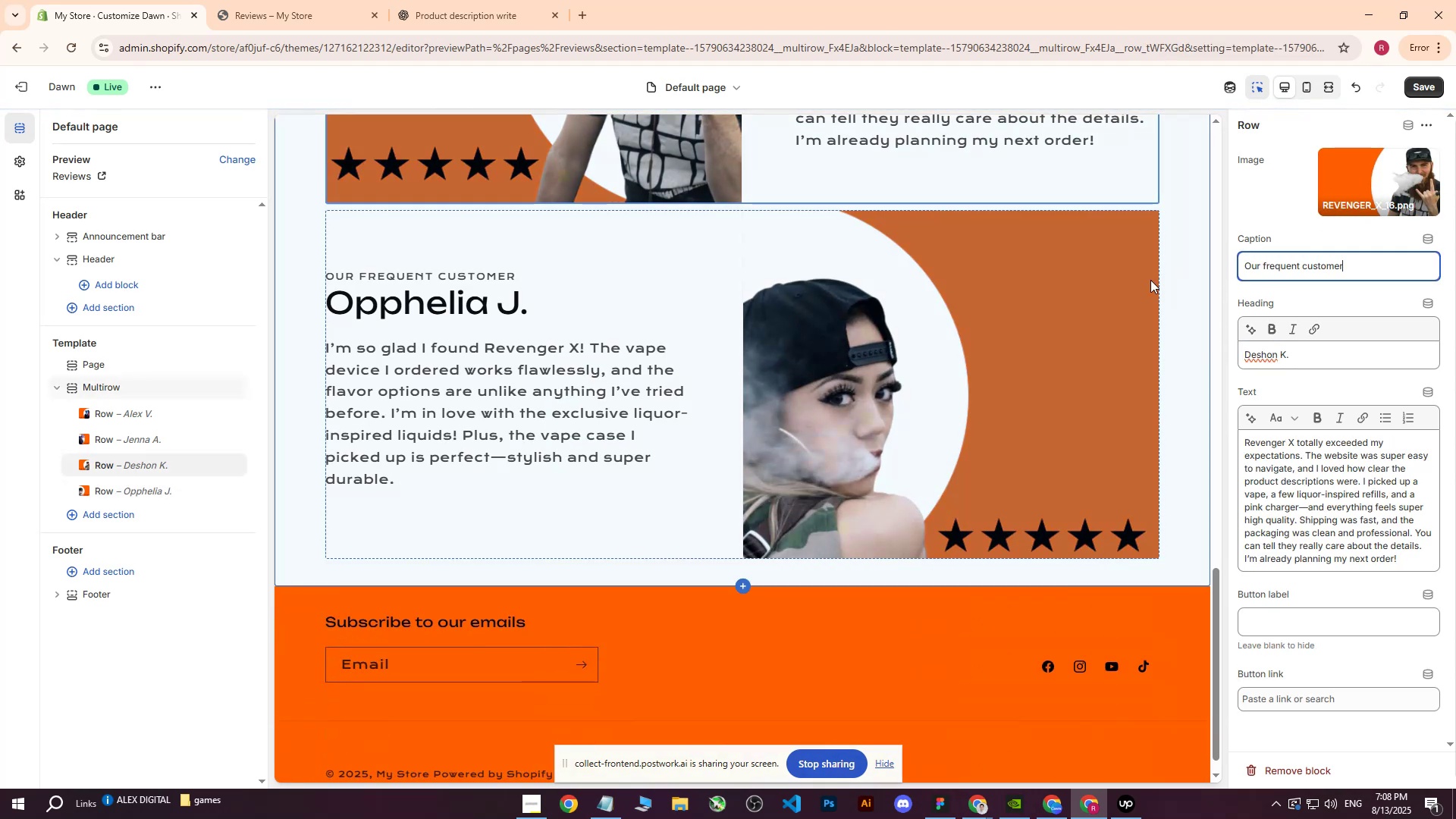 
scroll: coordinate [819, 419], scroll_direction: up, amount: 11.0
 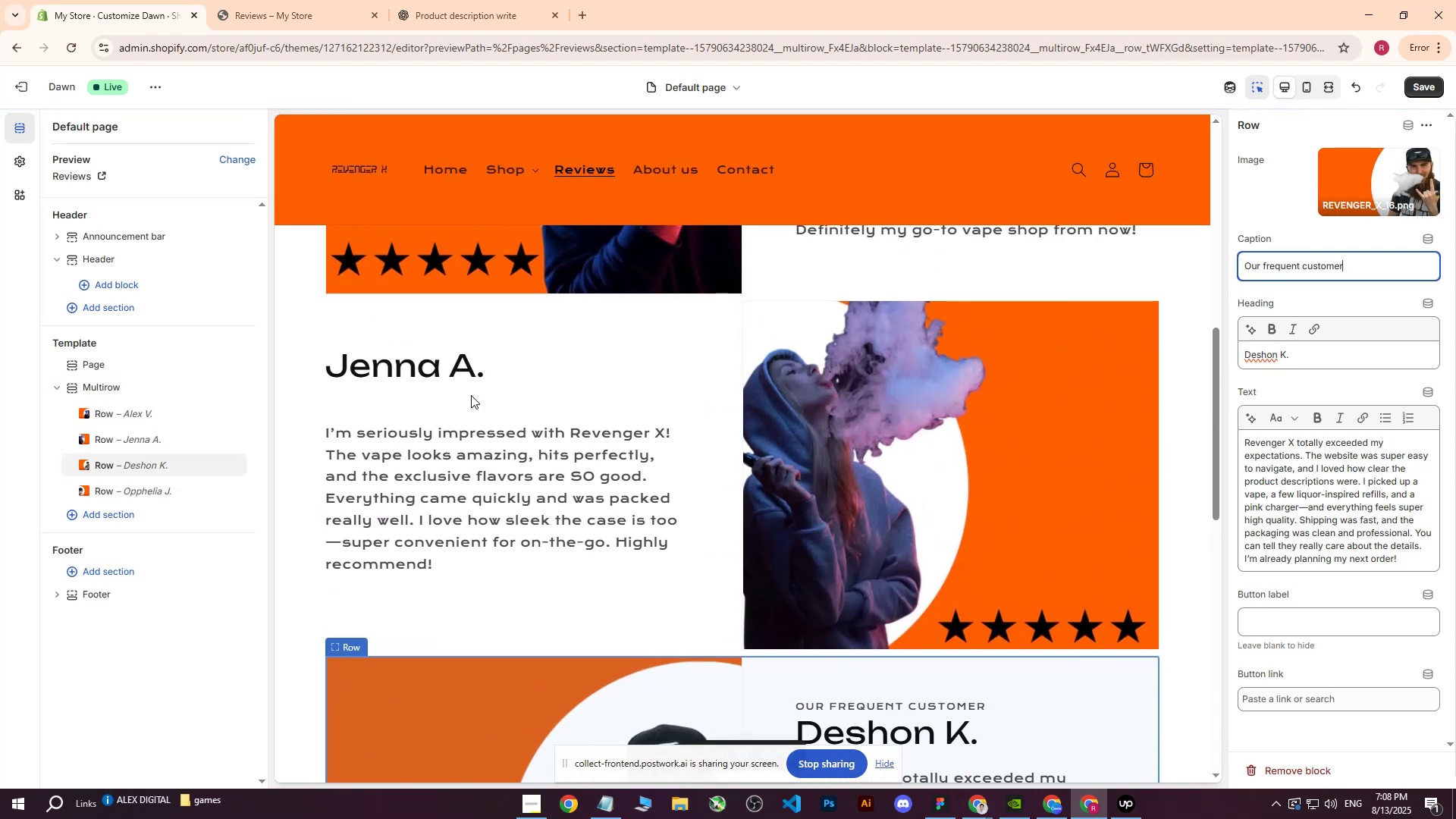 
left_click([426, 388])
 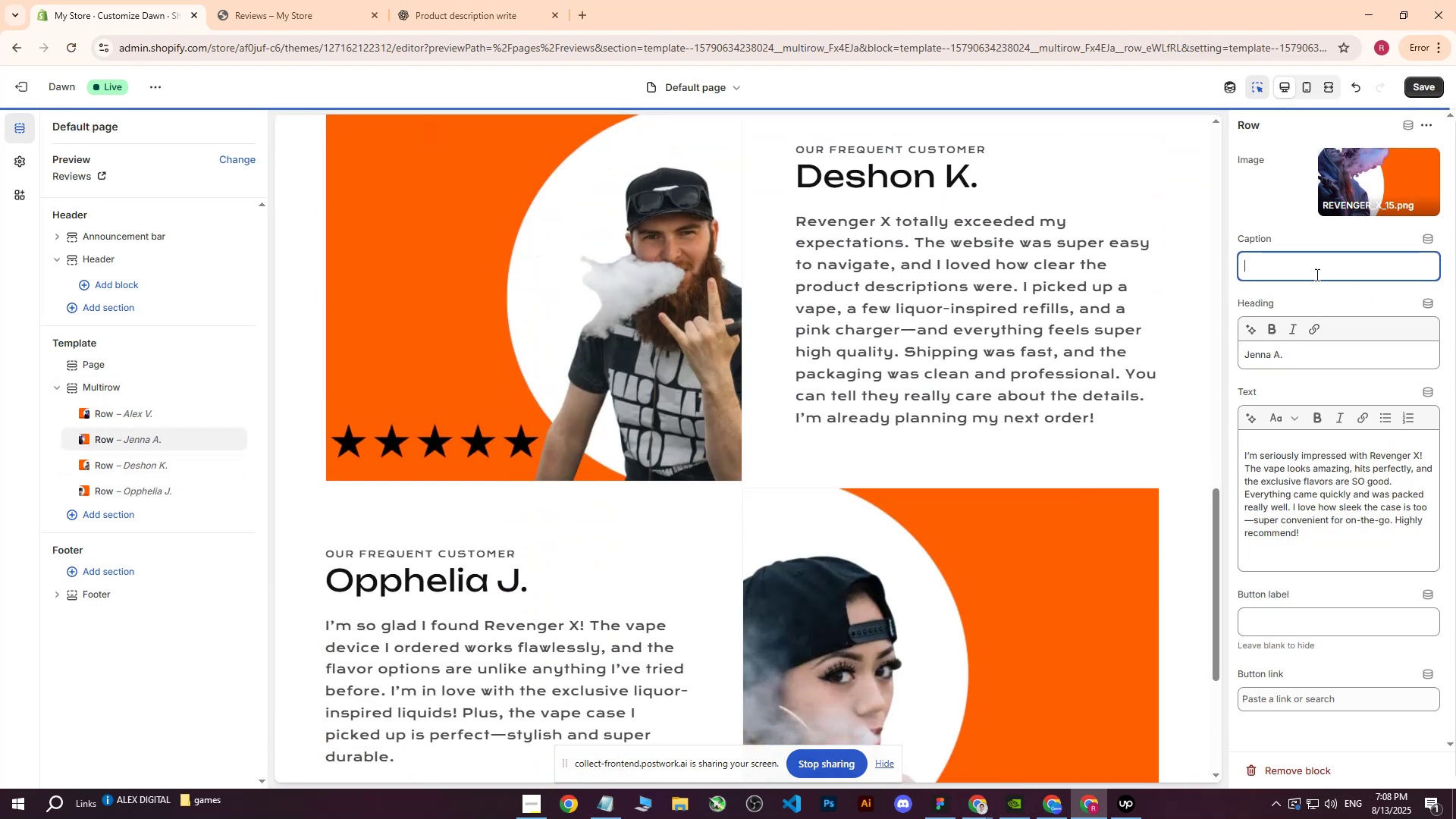 
key(Control+ControlLeft)
 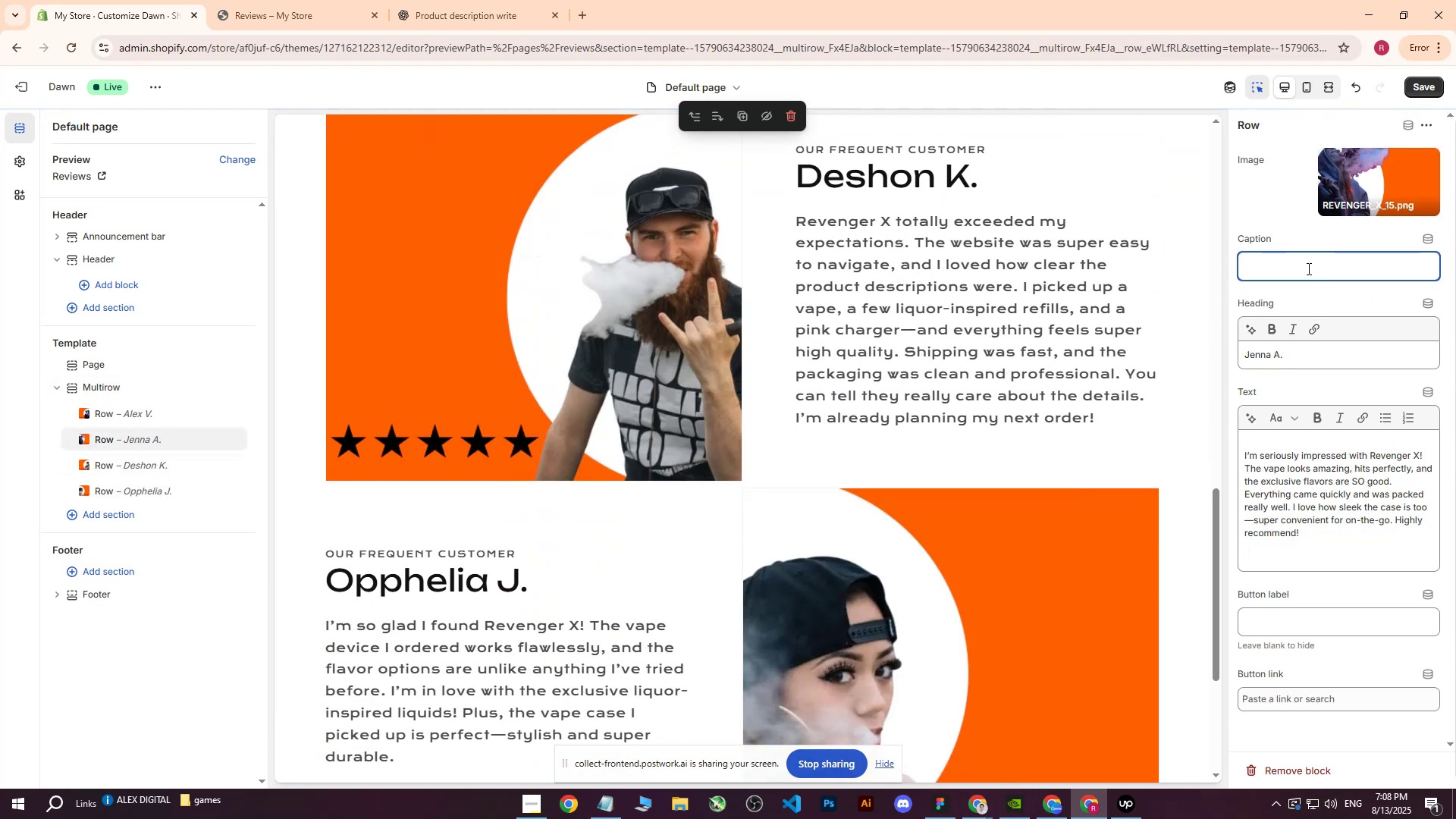 
left_click([1307, 268])
 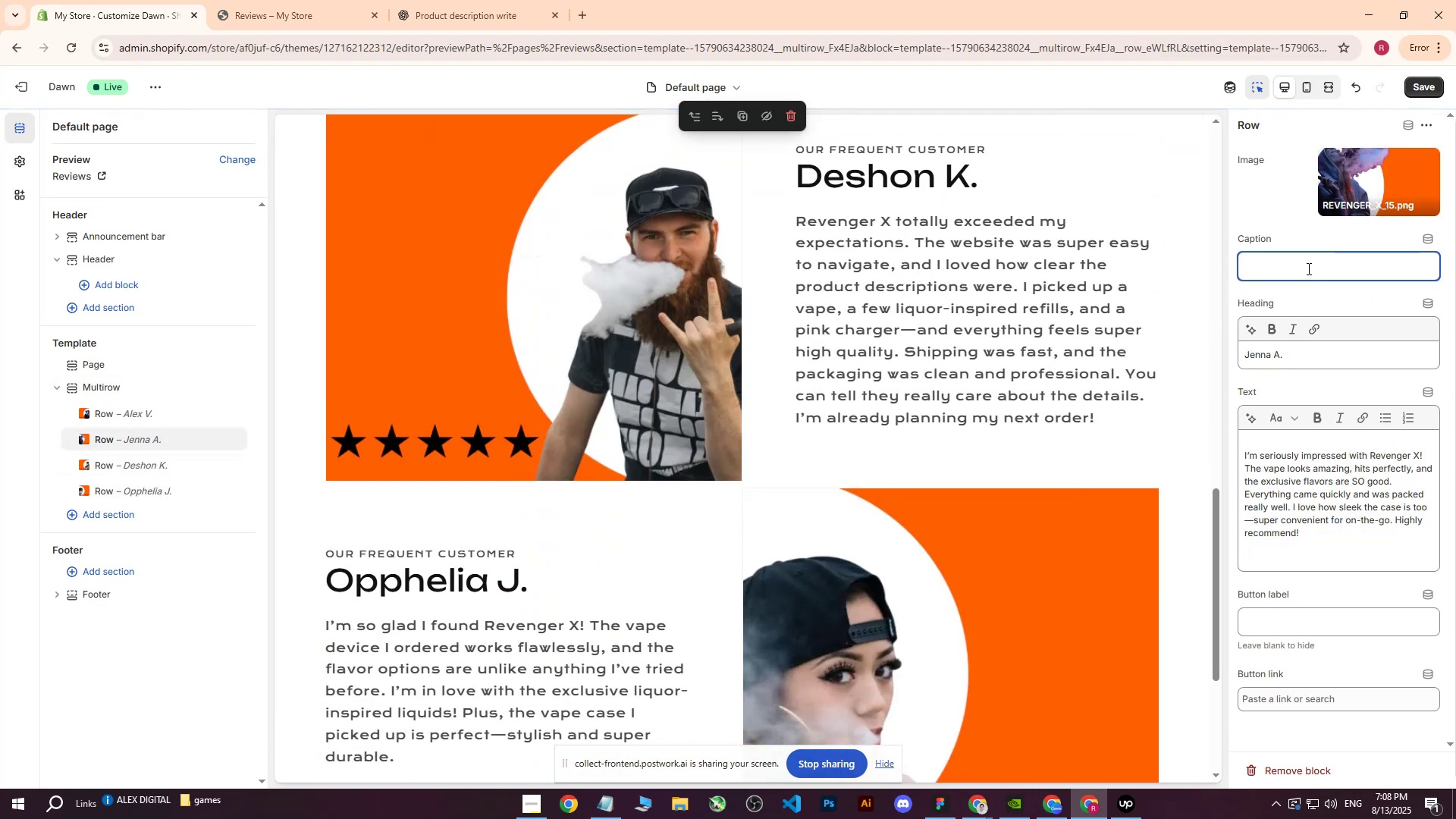 
key(Control+V)
 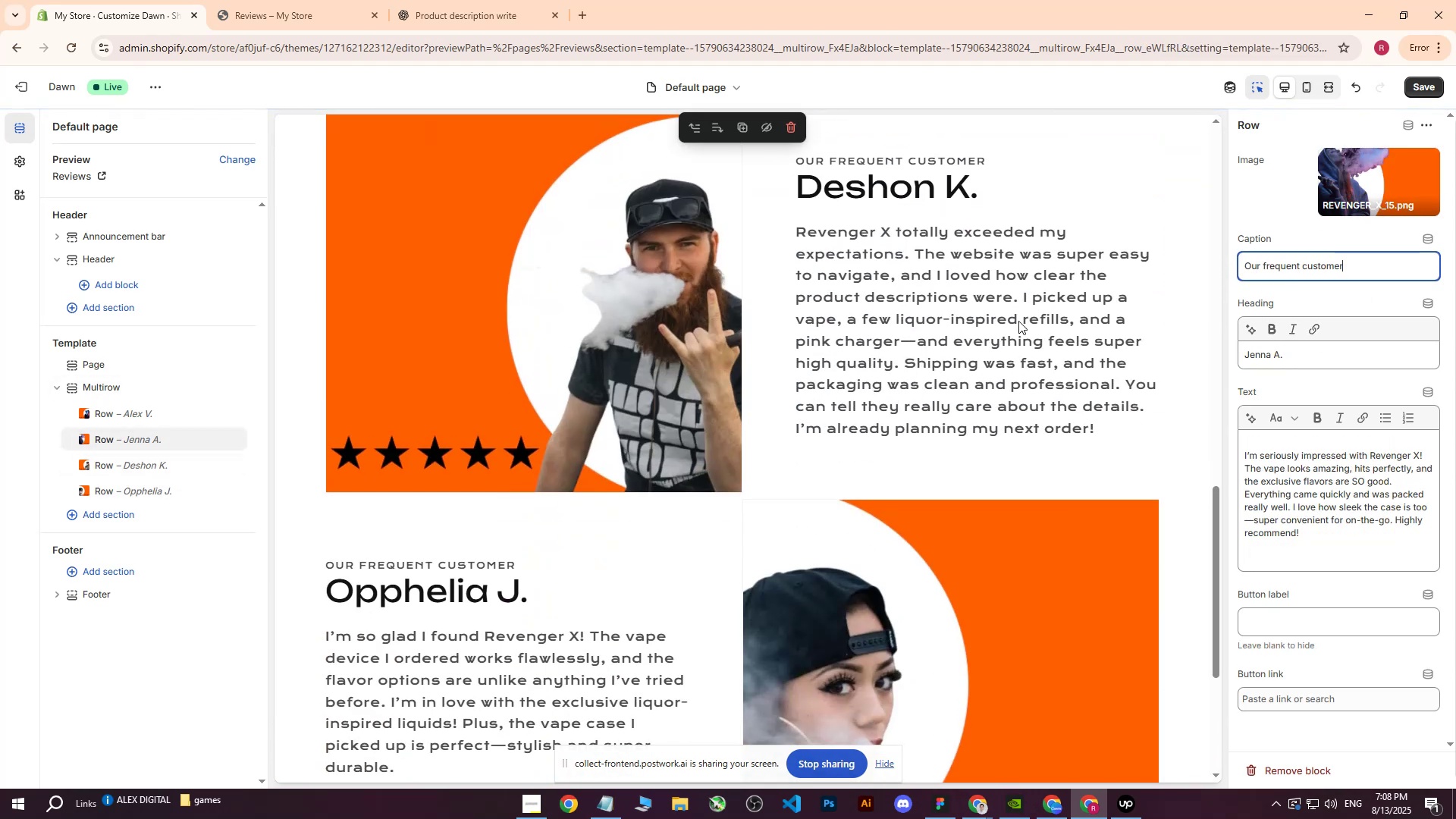 
scroll: coordinate [713, 433], scroll_direction: up, amount: 14.0
 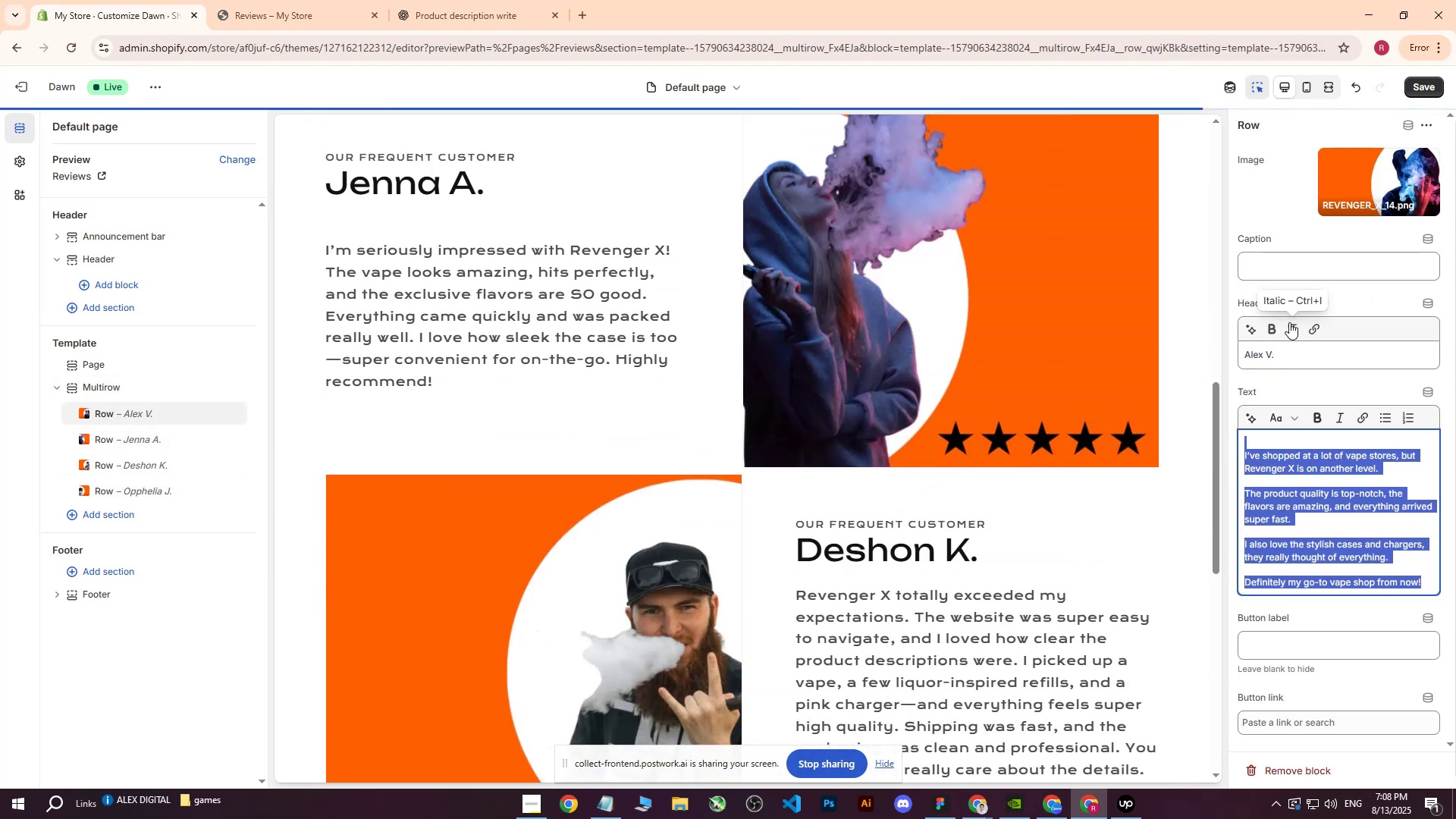 
left_click([1282, 261])
 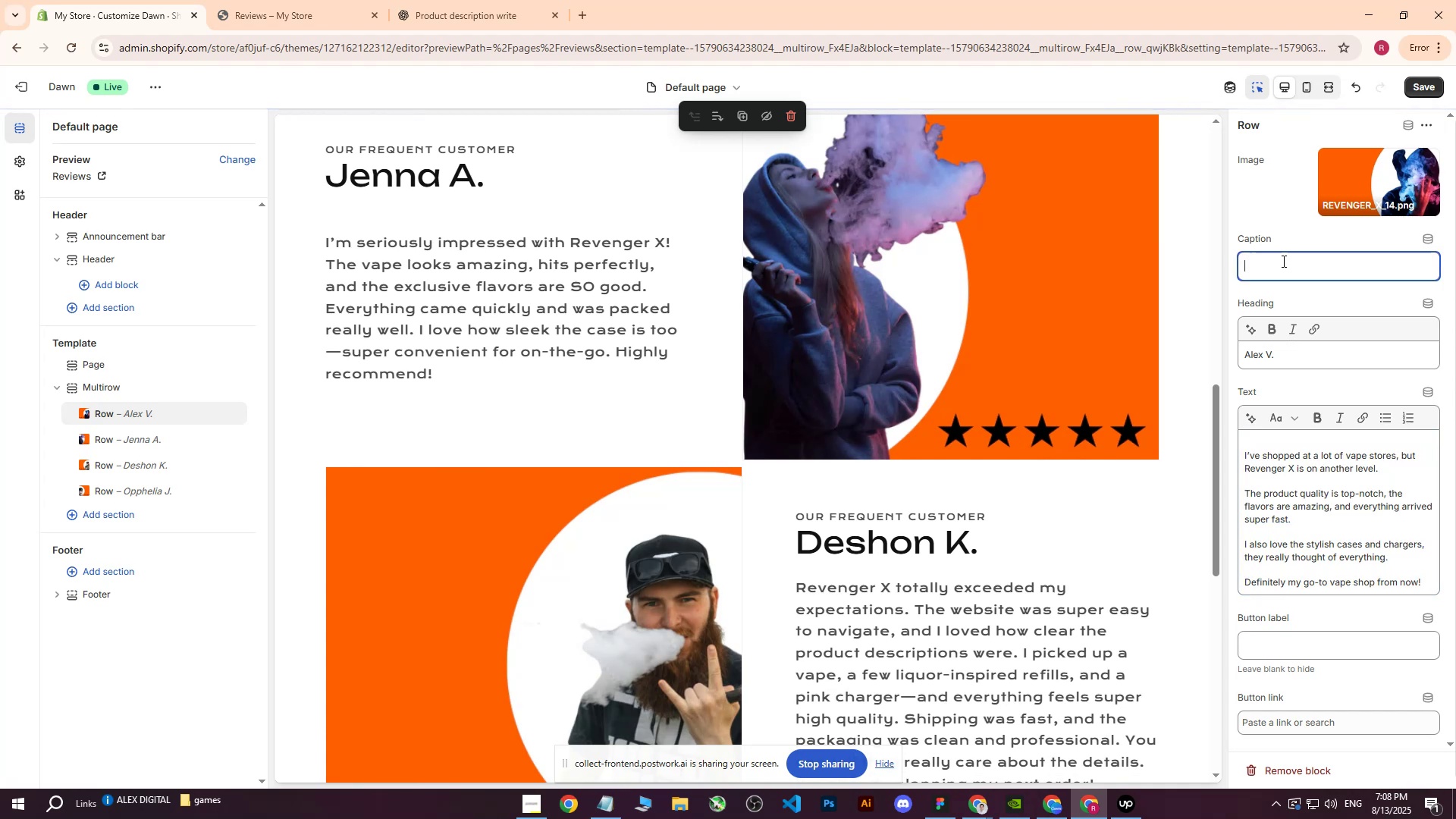 
key(Control+ControlLeft)
 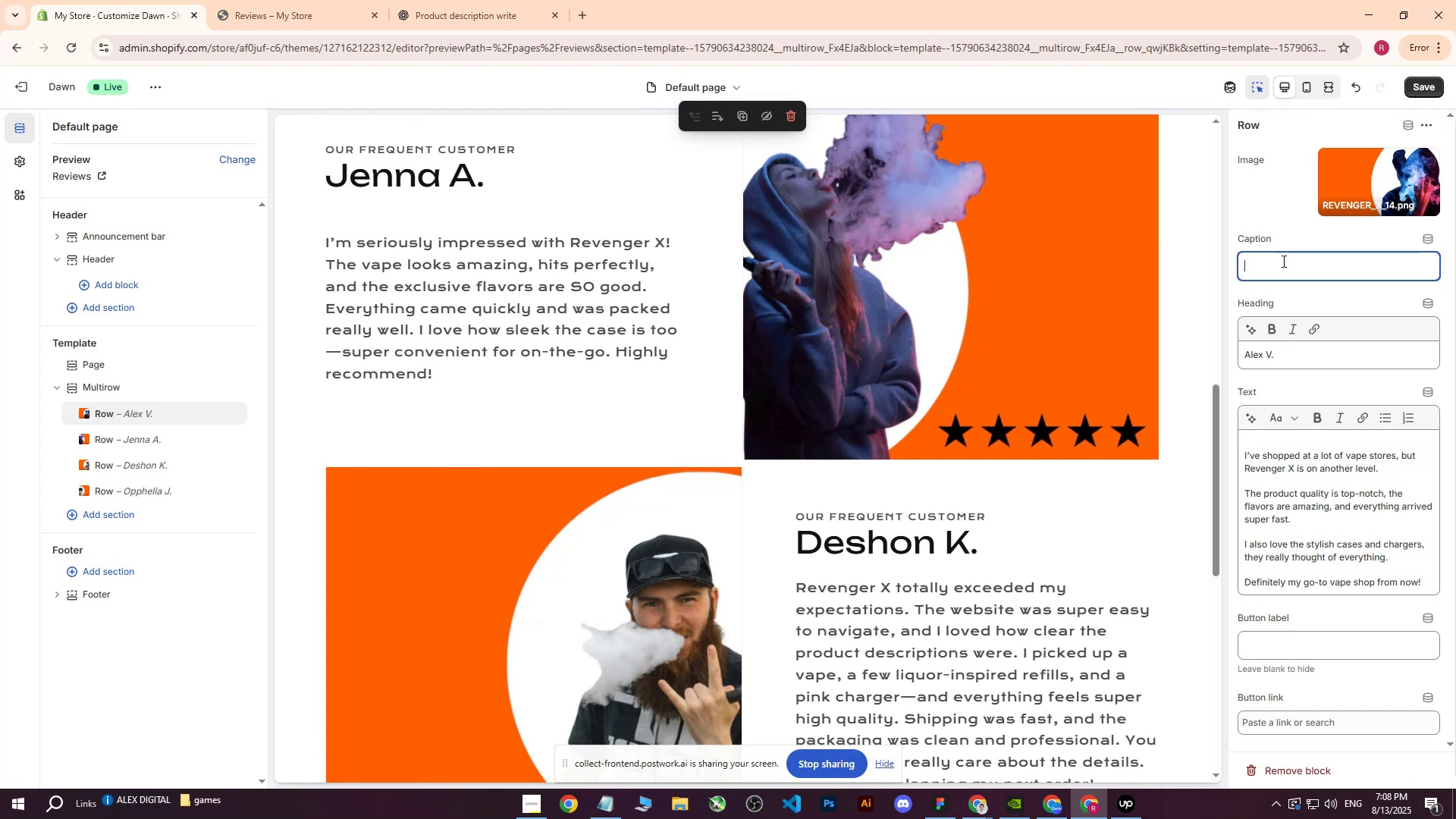 
key(Control+V)
 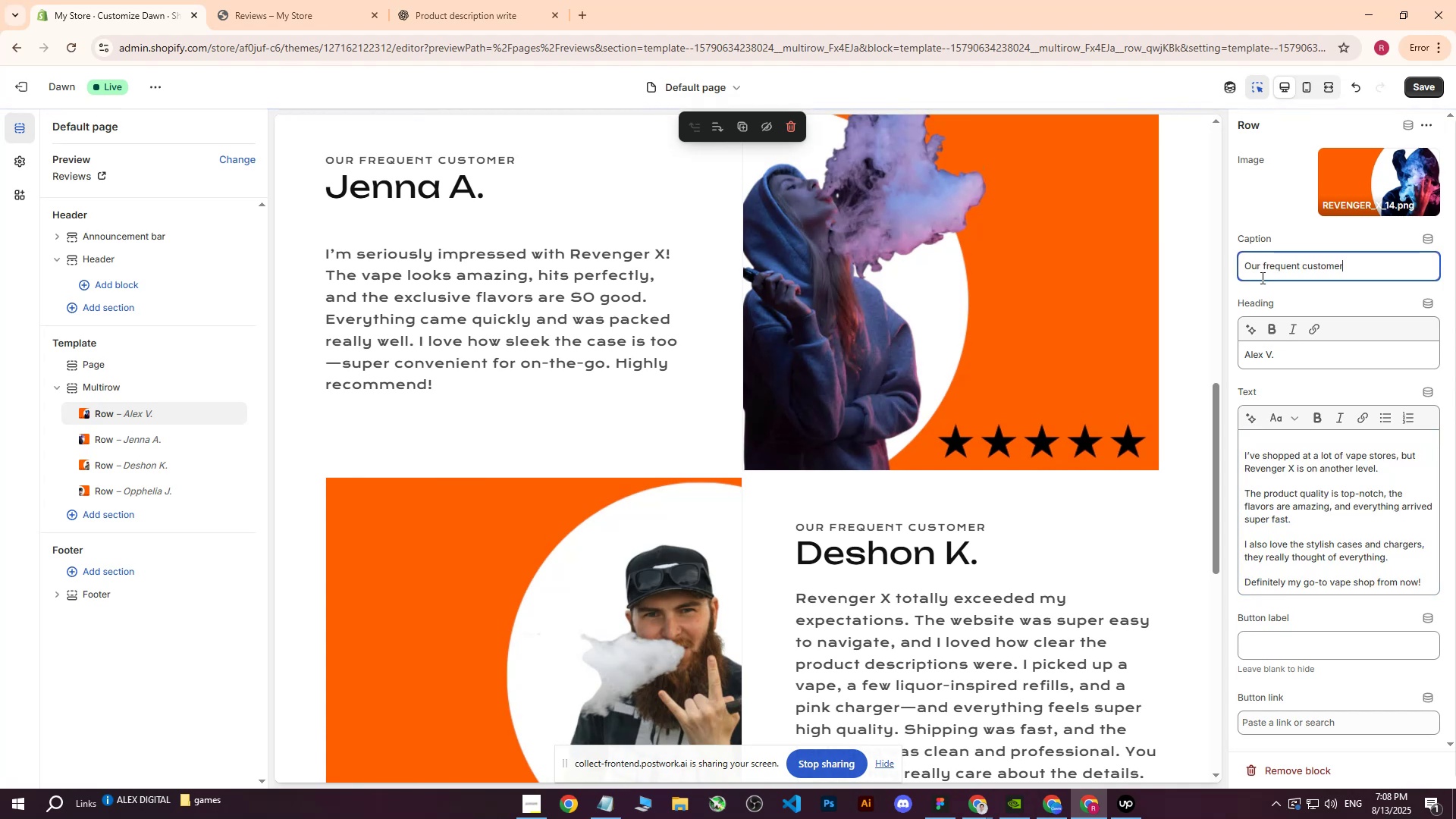 
scroll: coordinate [899, 433], scroll_direction: up, amount: 10.0
 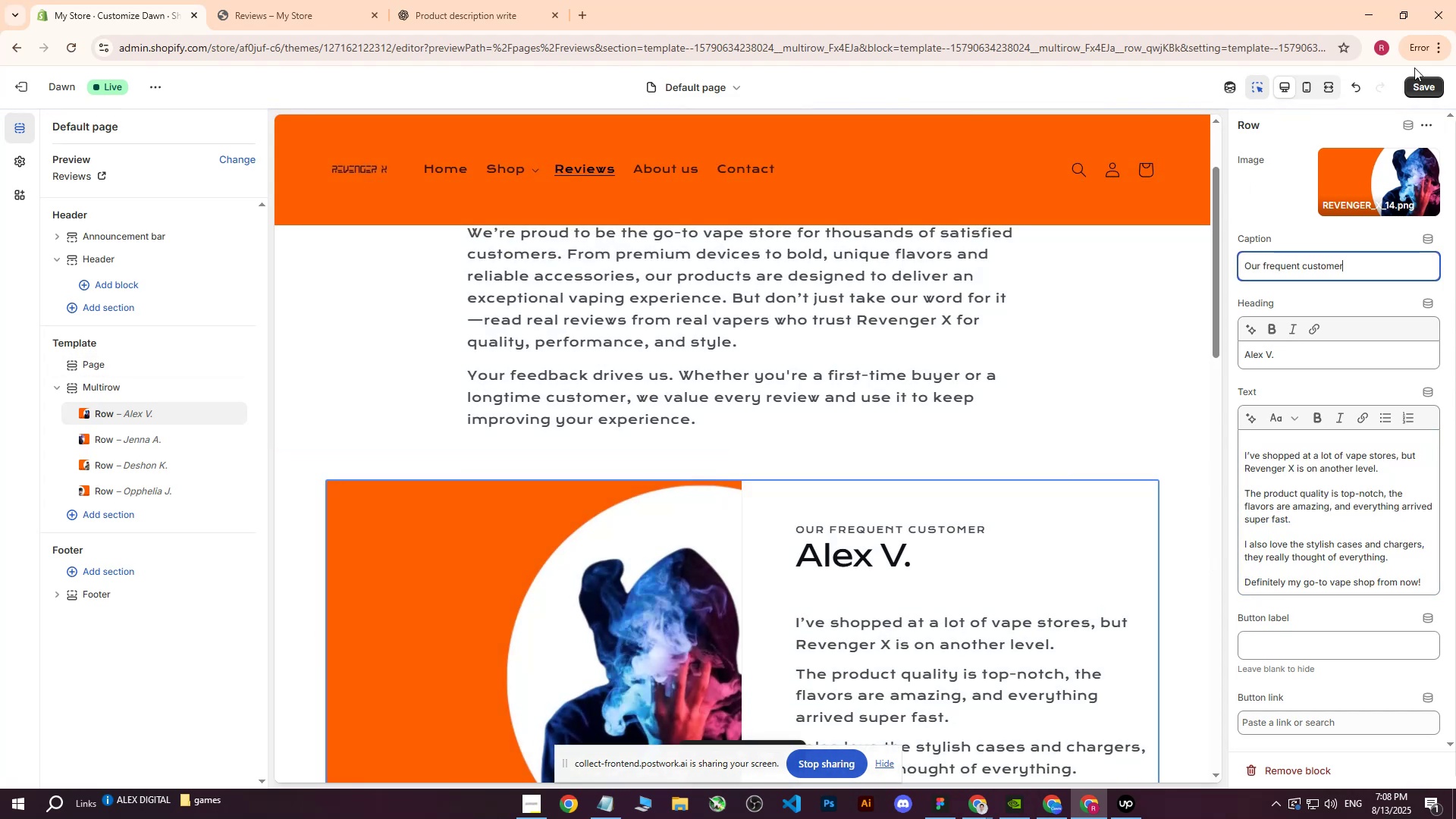 
left_click([1419, 86])
 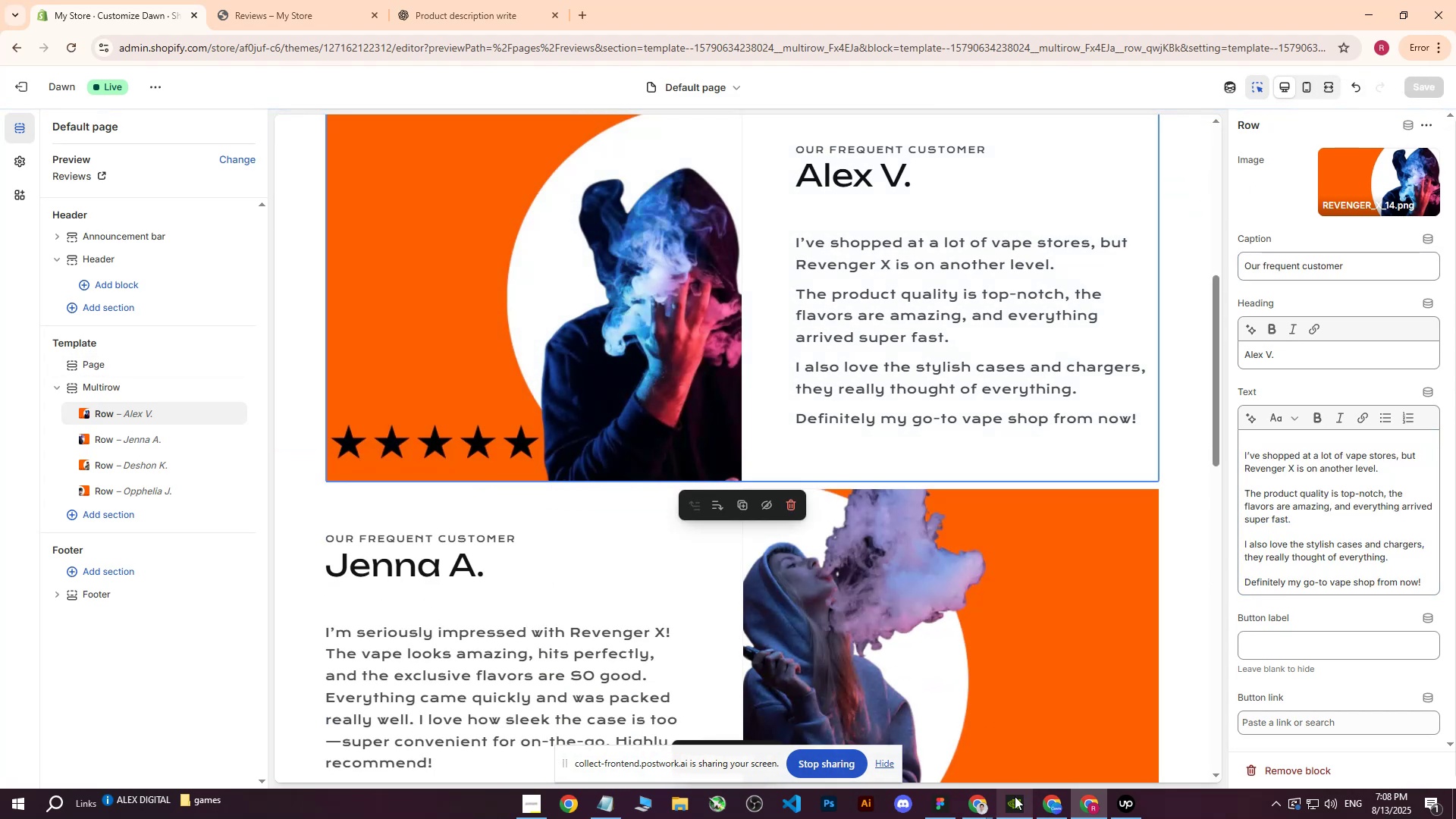 
scroll: coordinate [855, 390], scroll_direction: up, amount: 20.0
 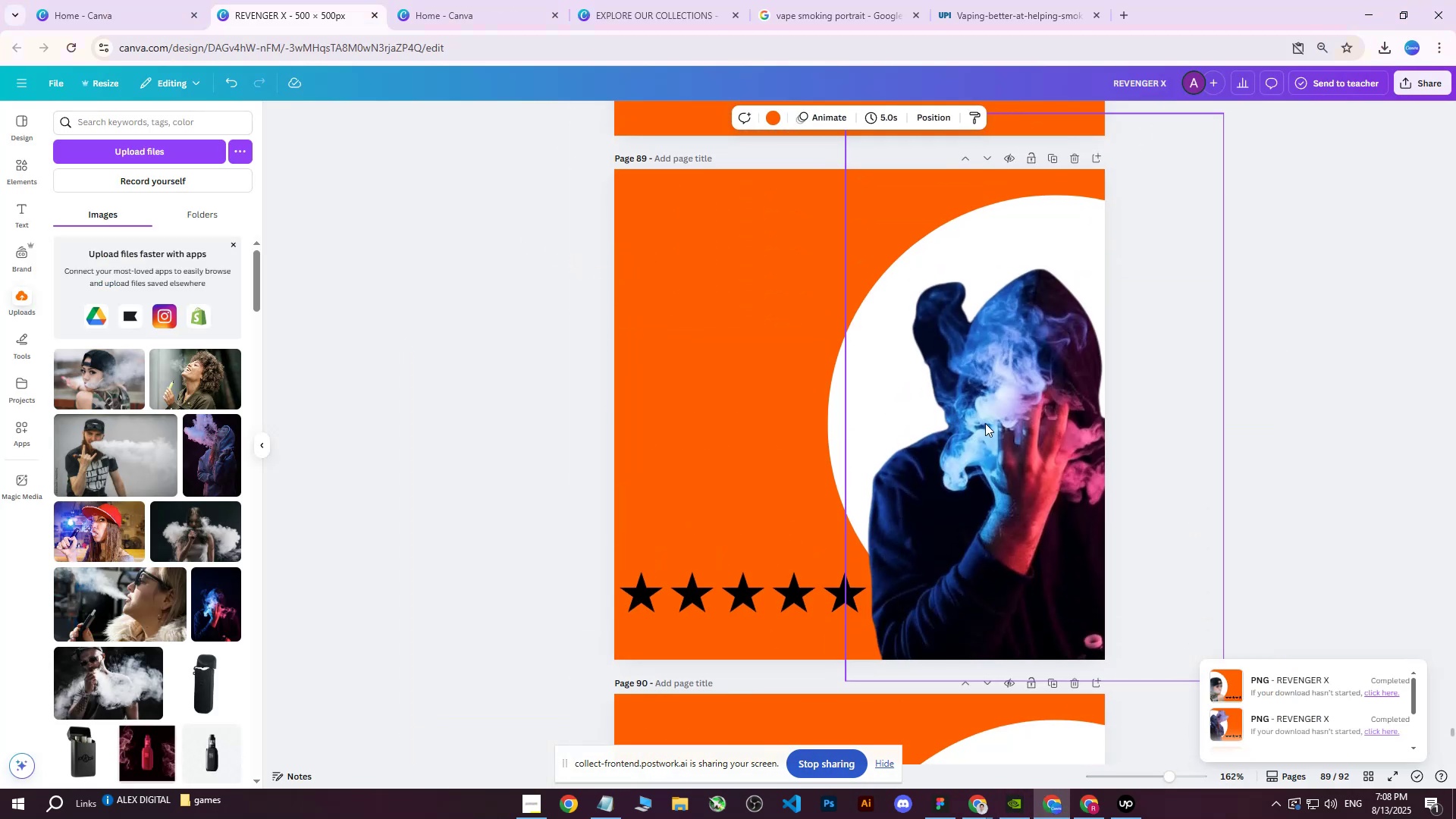 
left_click([985, 423])
 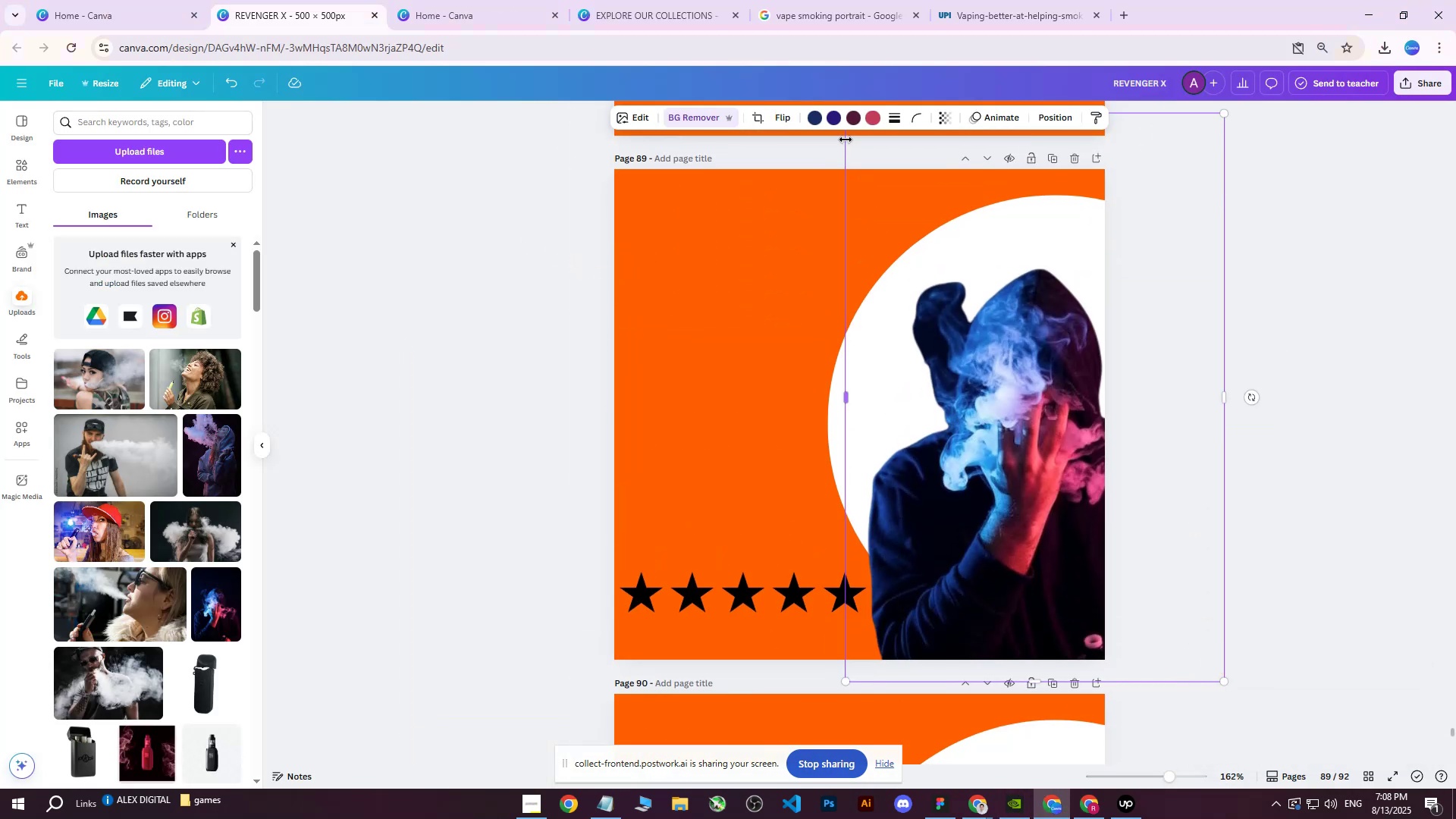 
scroll: coordinate [918, 457], scroll_direction: up, amount: 2.0
 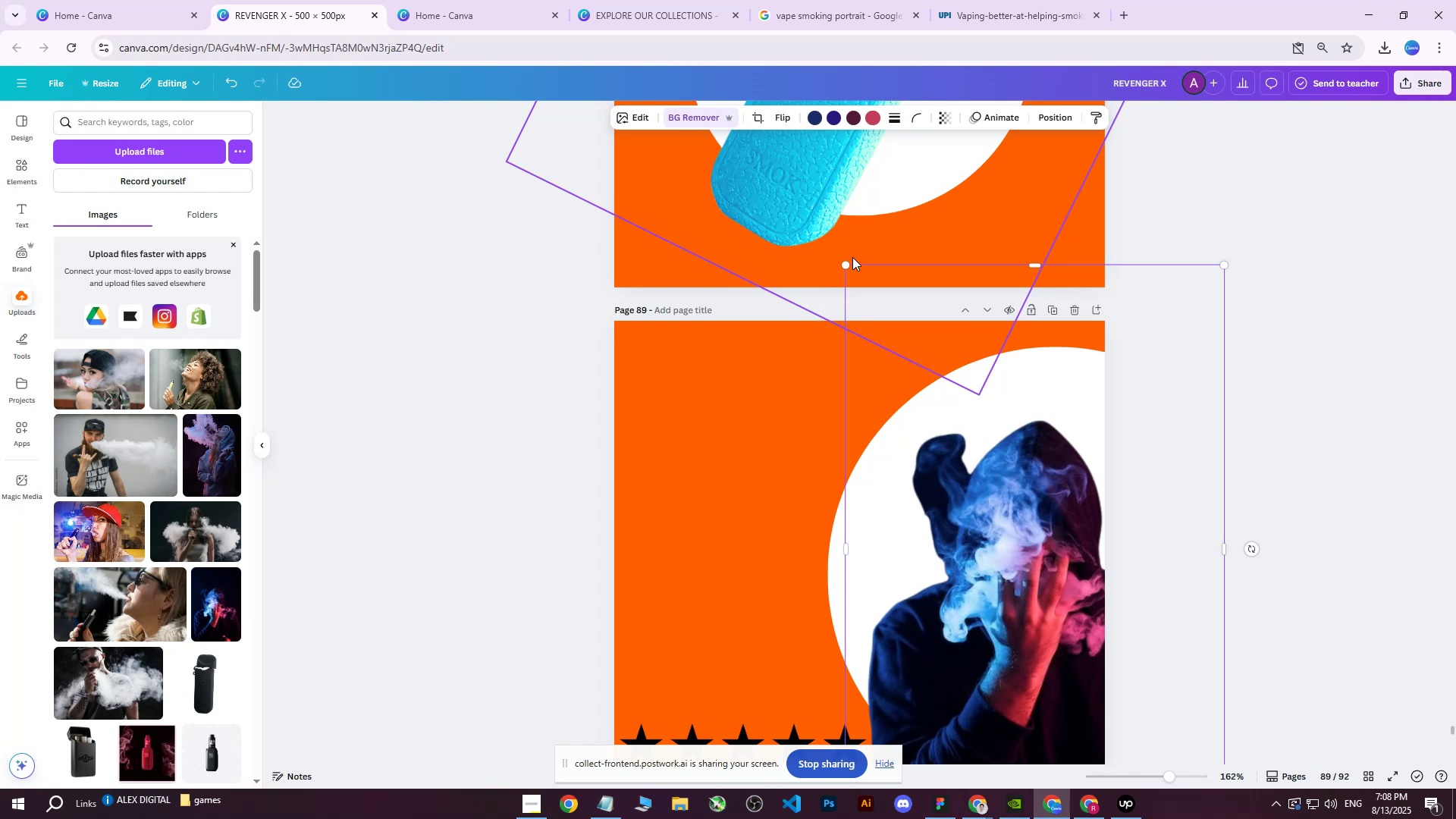 
left_click_drag(start_coordinate=[846, 263], to_coordinate=[925, 360])
 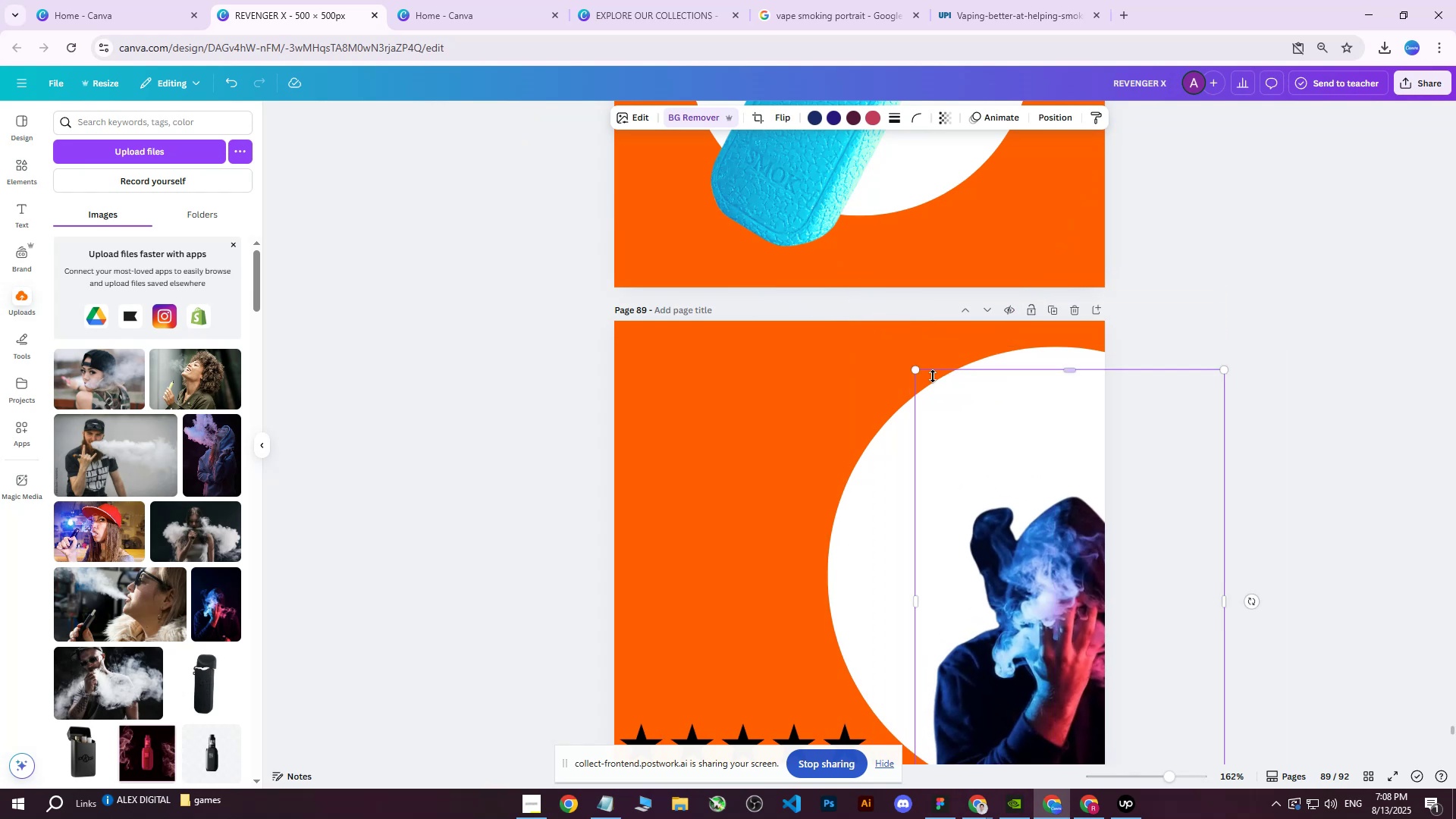 
scroll: coordinate [937, 384], scroll_direction: down, amount: 2.0
 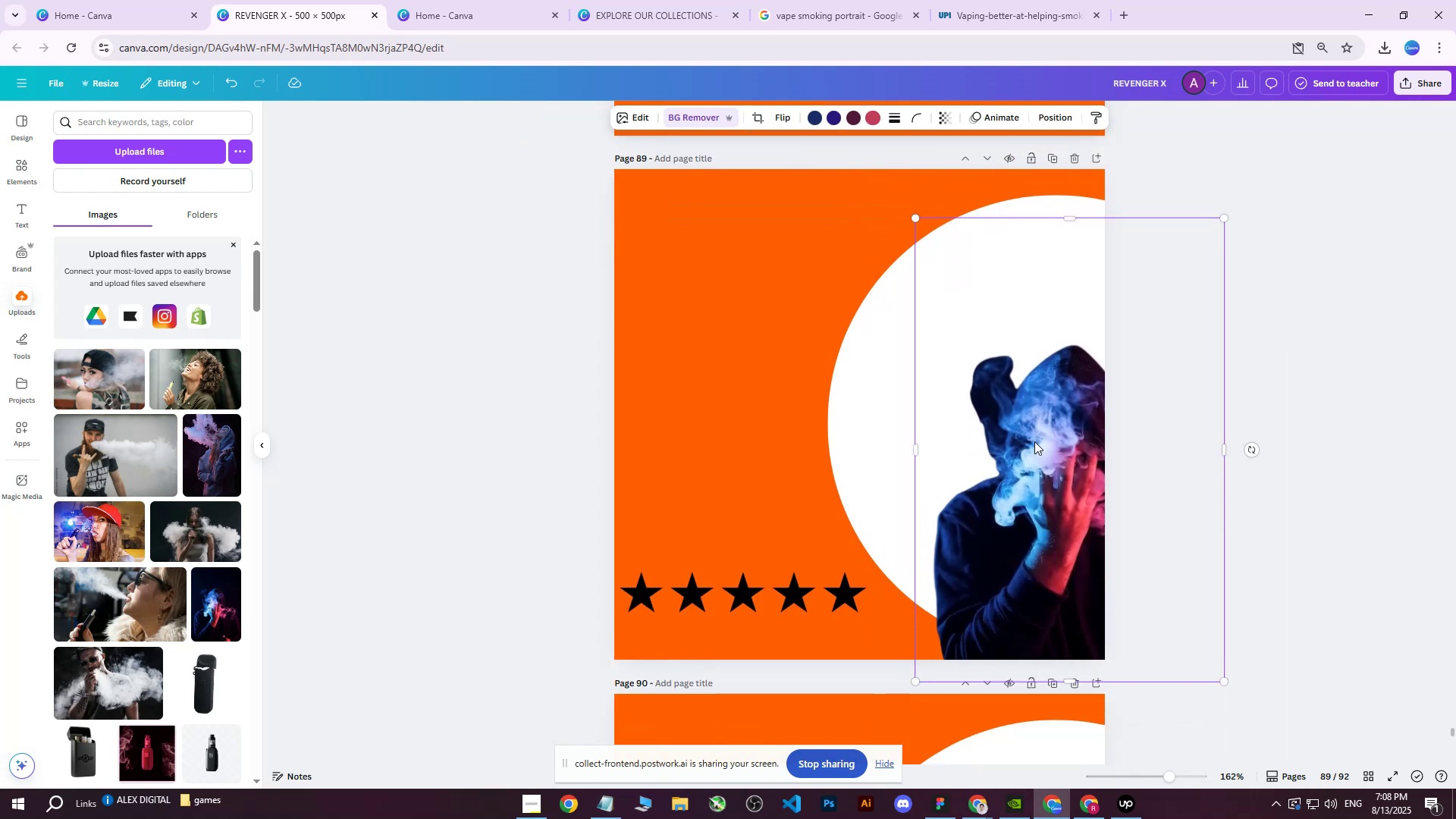 
left_click_drag(start_coordinate=[1047, 442], to_coordinate=[1009, 421])
 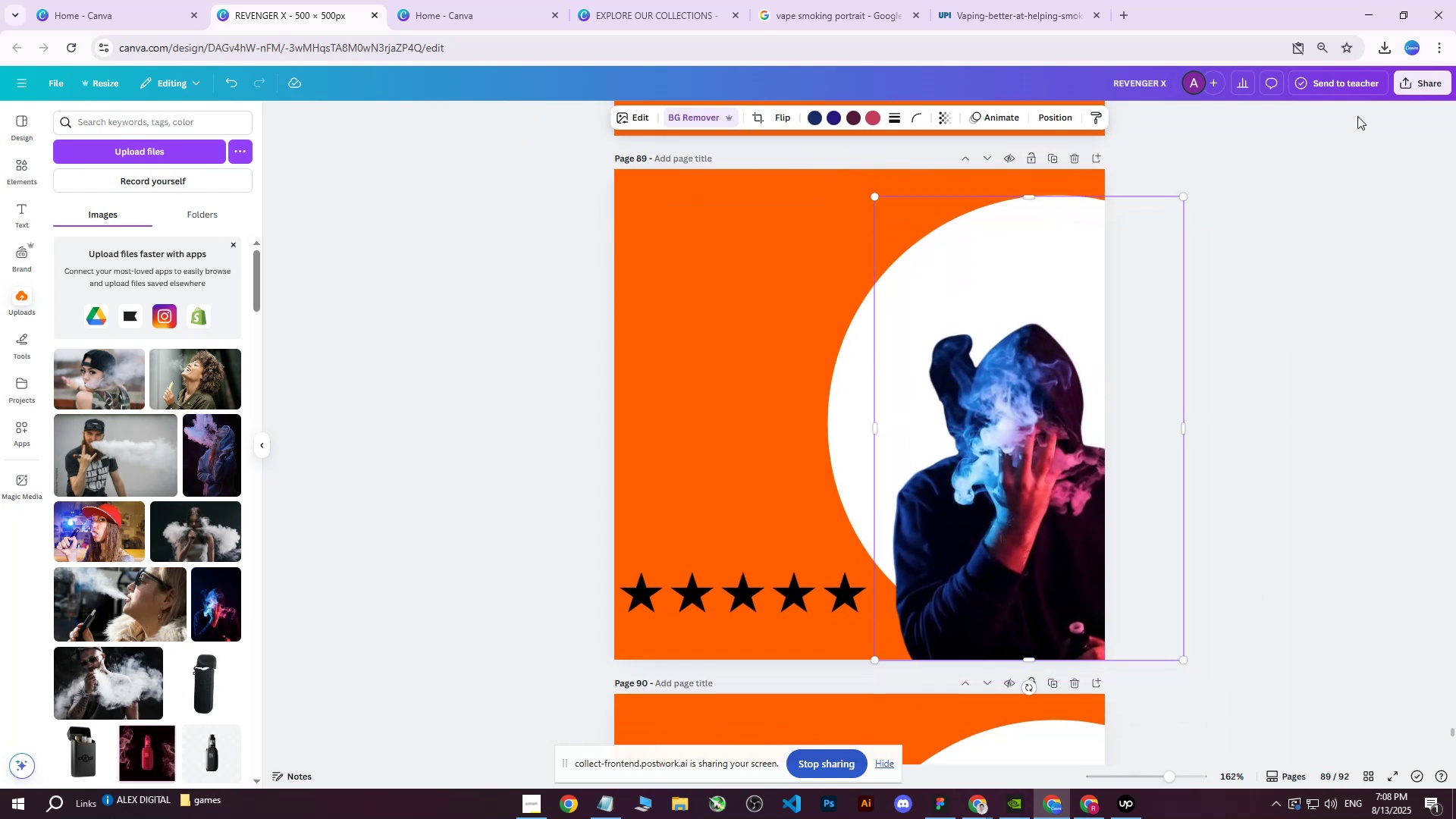 
left_click([1401, 86])
 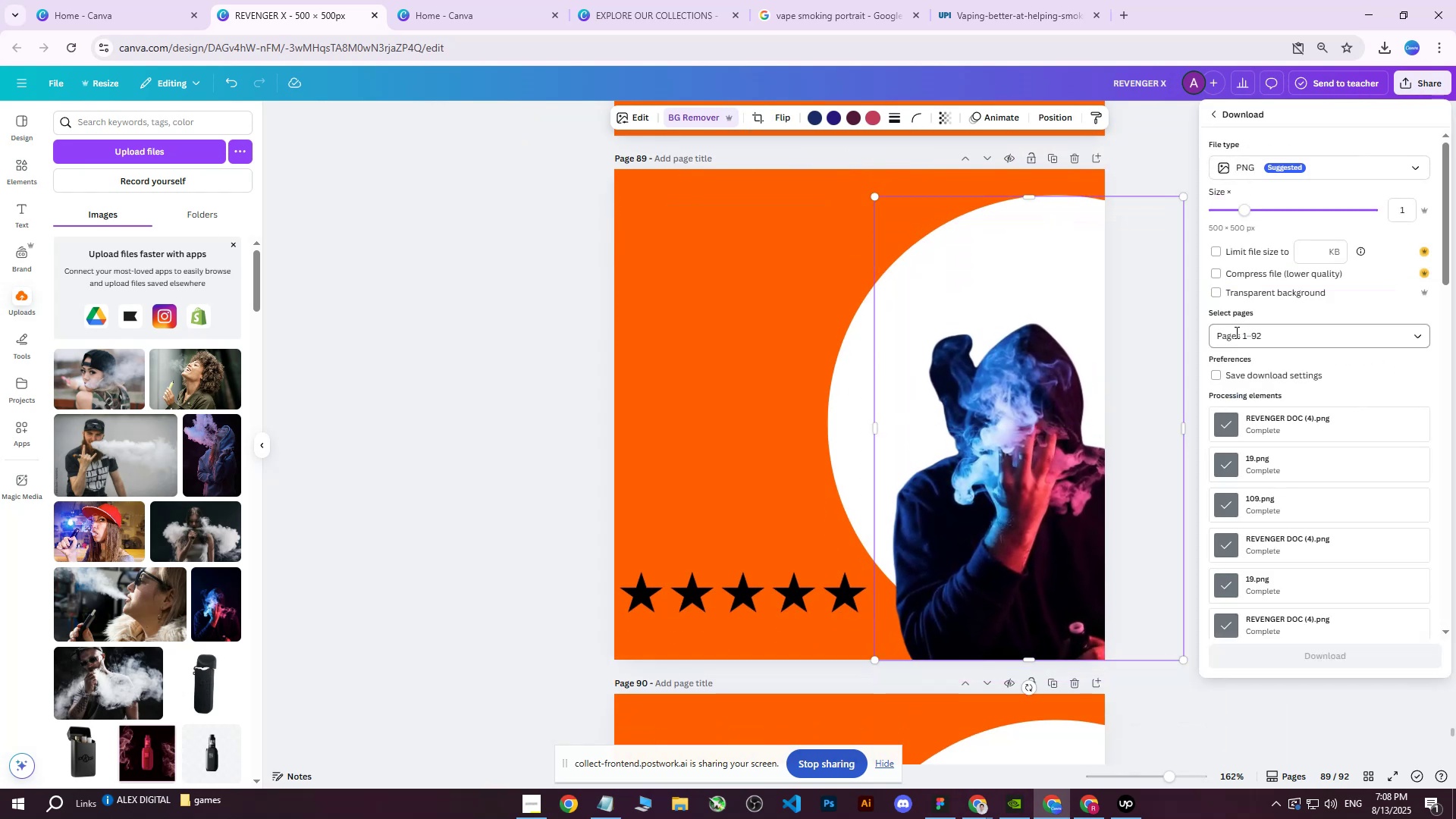 
double_click([1237, 339])
 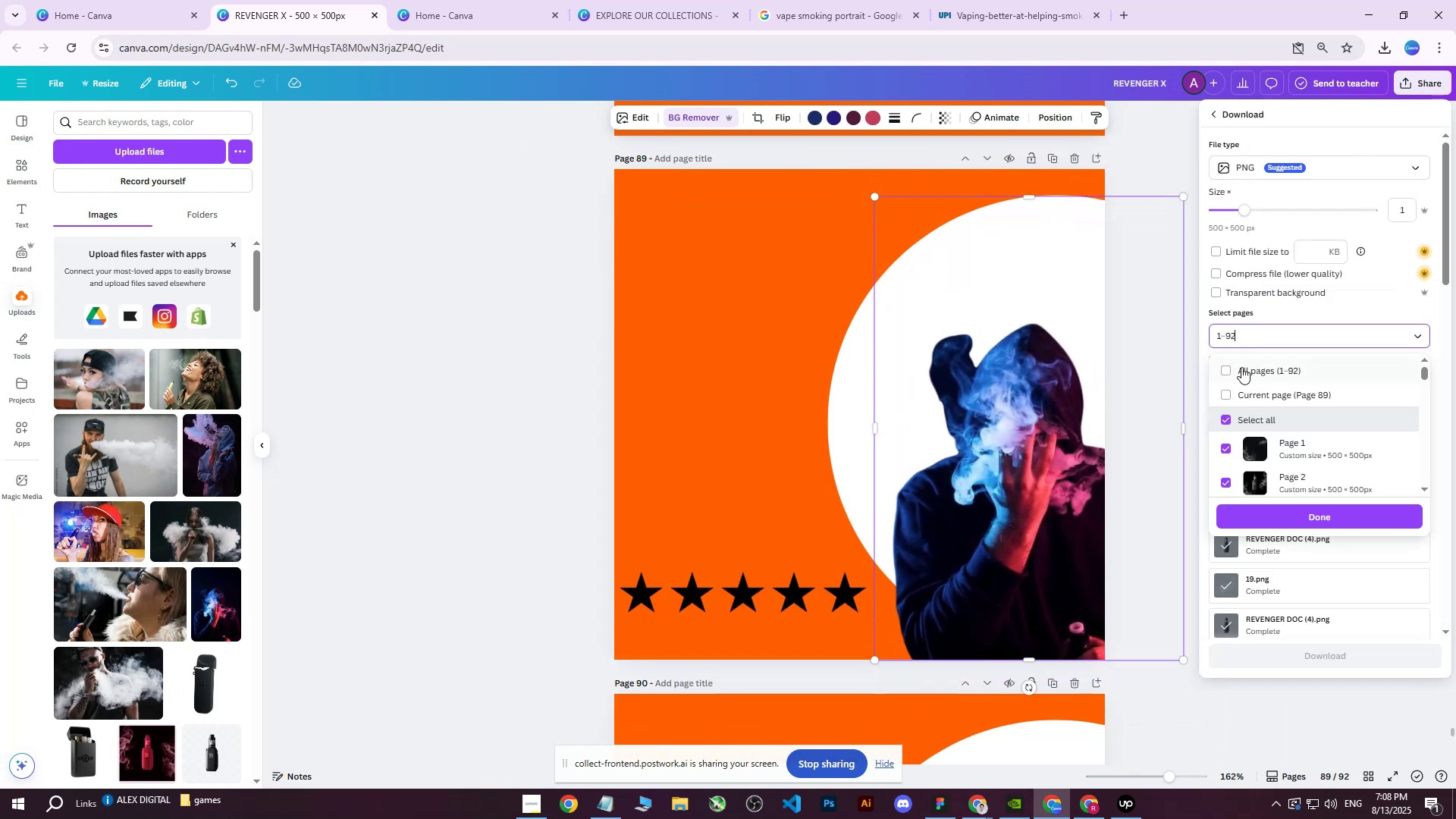 
triple_click([1241, 368])
 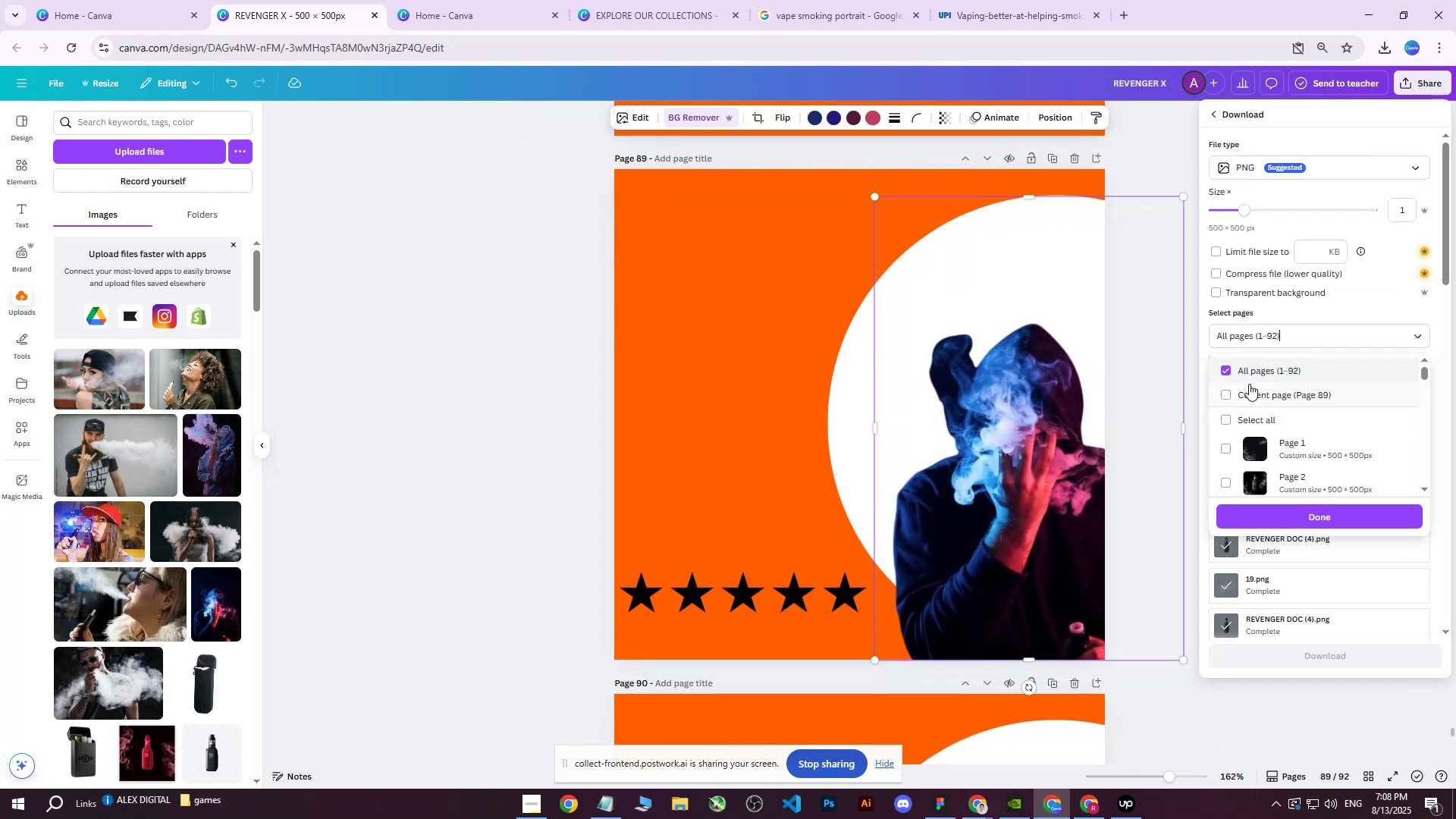 
triple_click([1249, 384])
 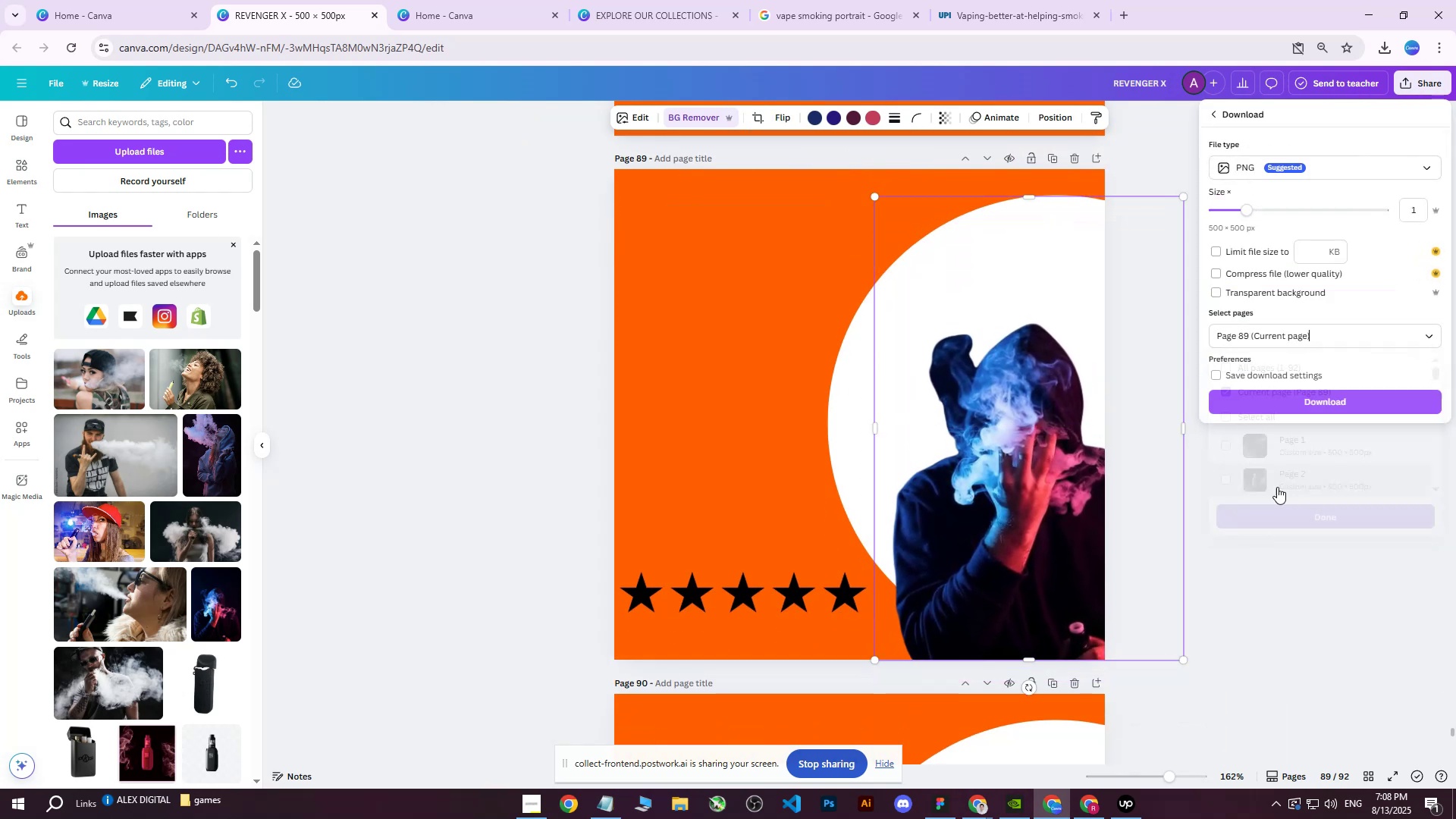 
double_click([1254, 407])
 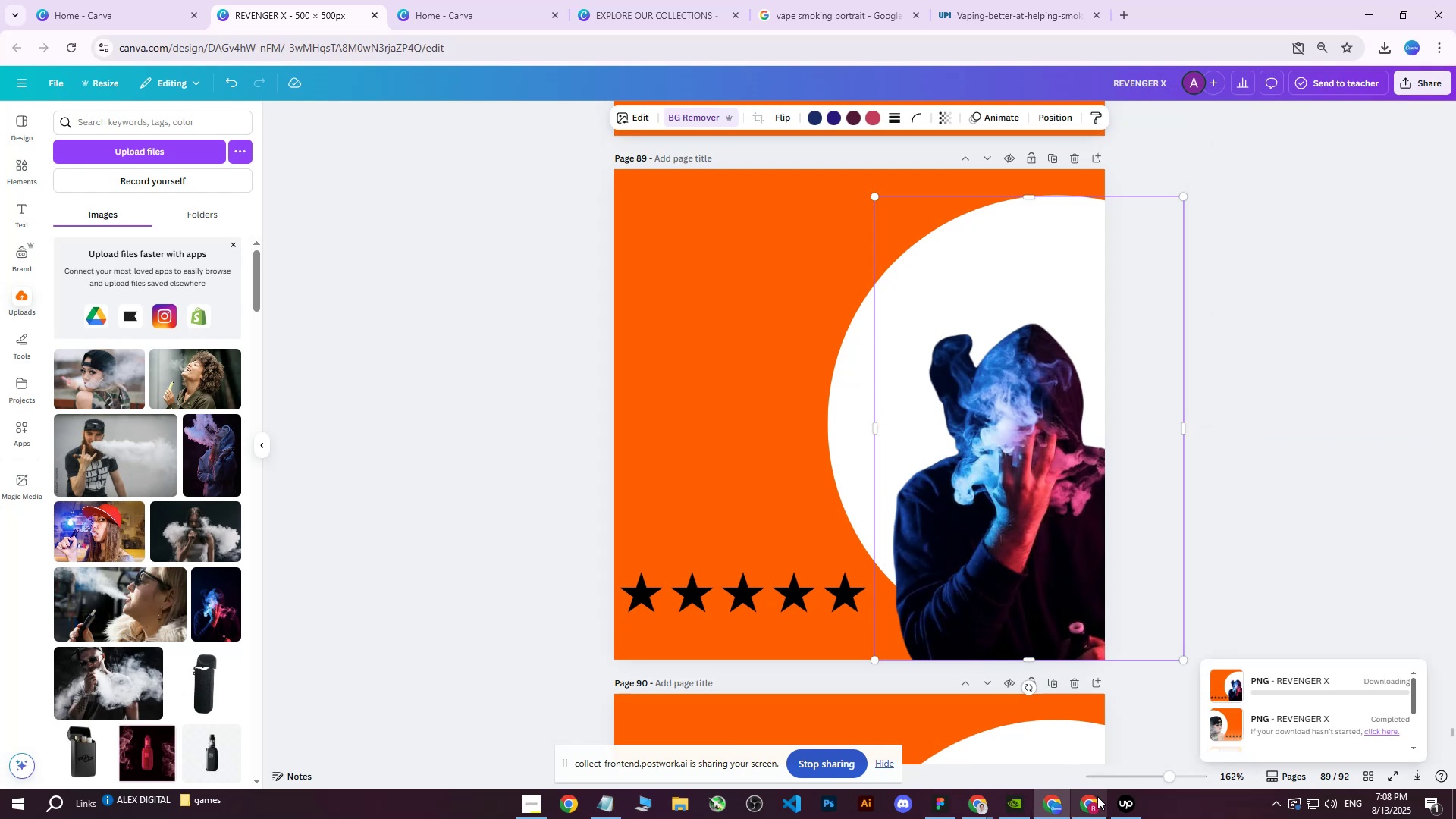 
left_click([1097, 806])
 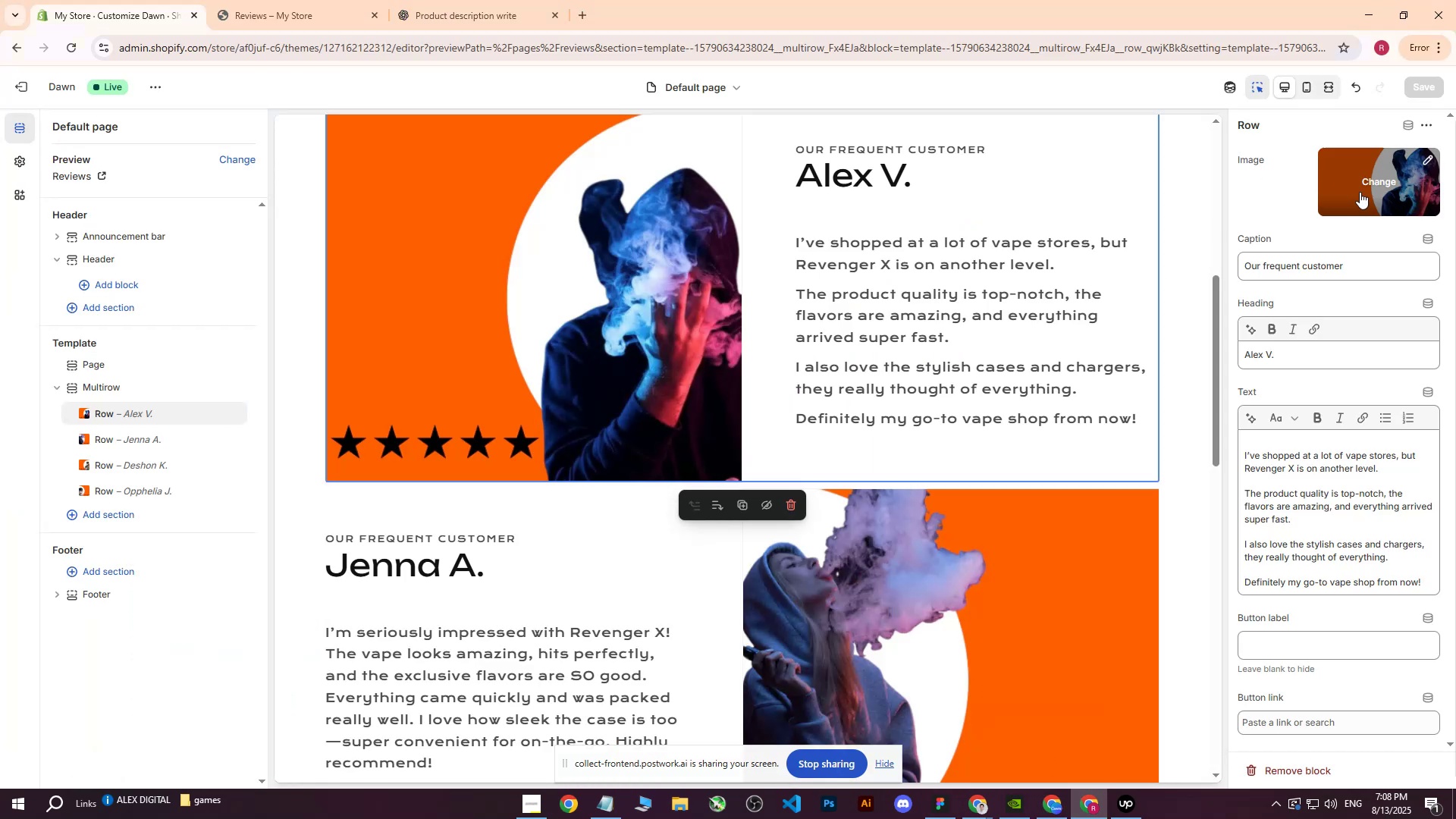 
left_click([1389, 178])
 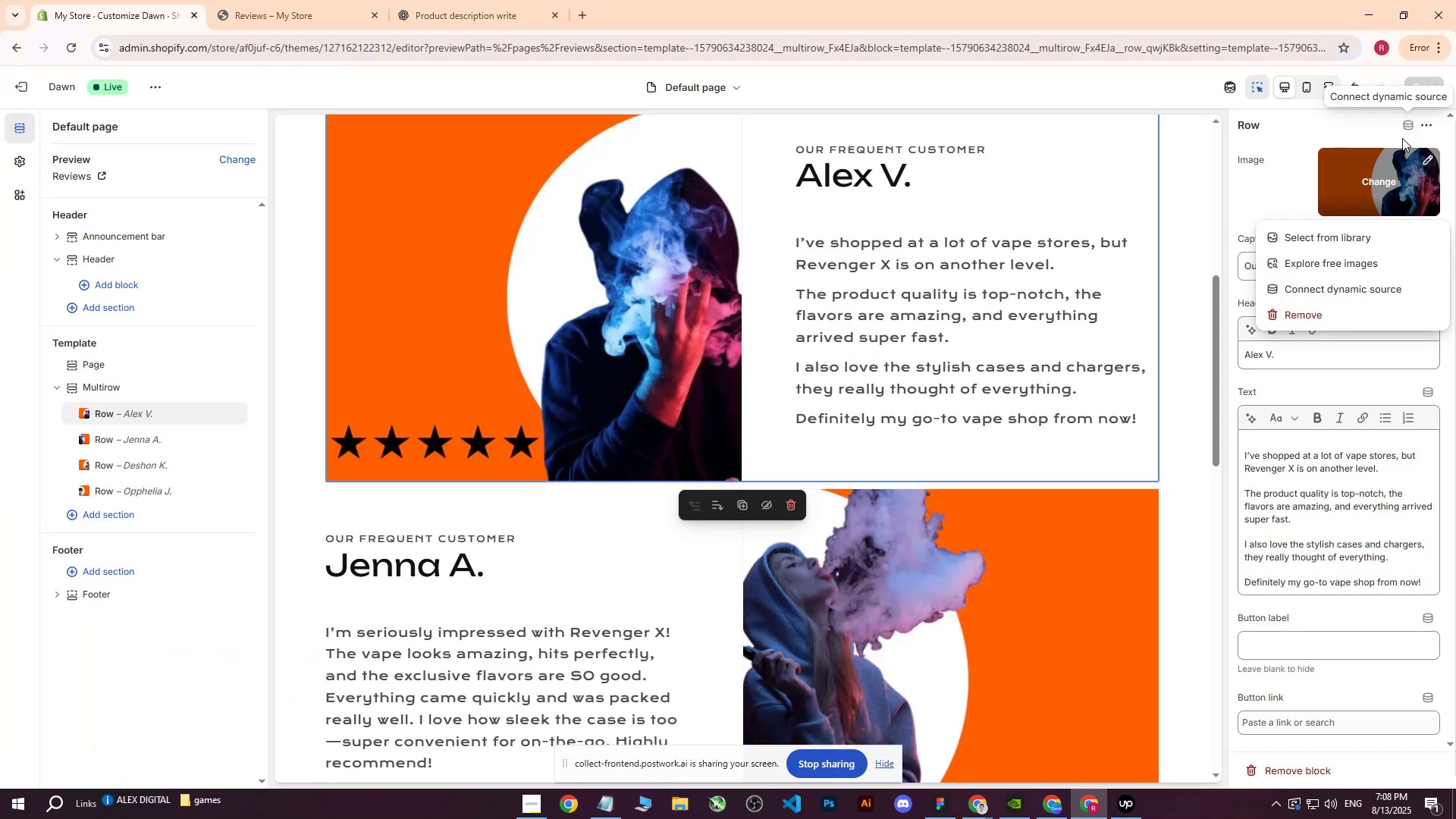 
left_click([1340, 235])
 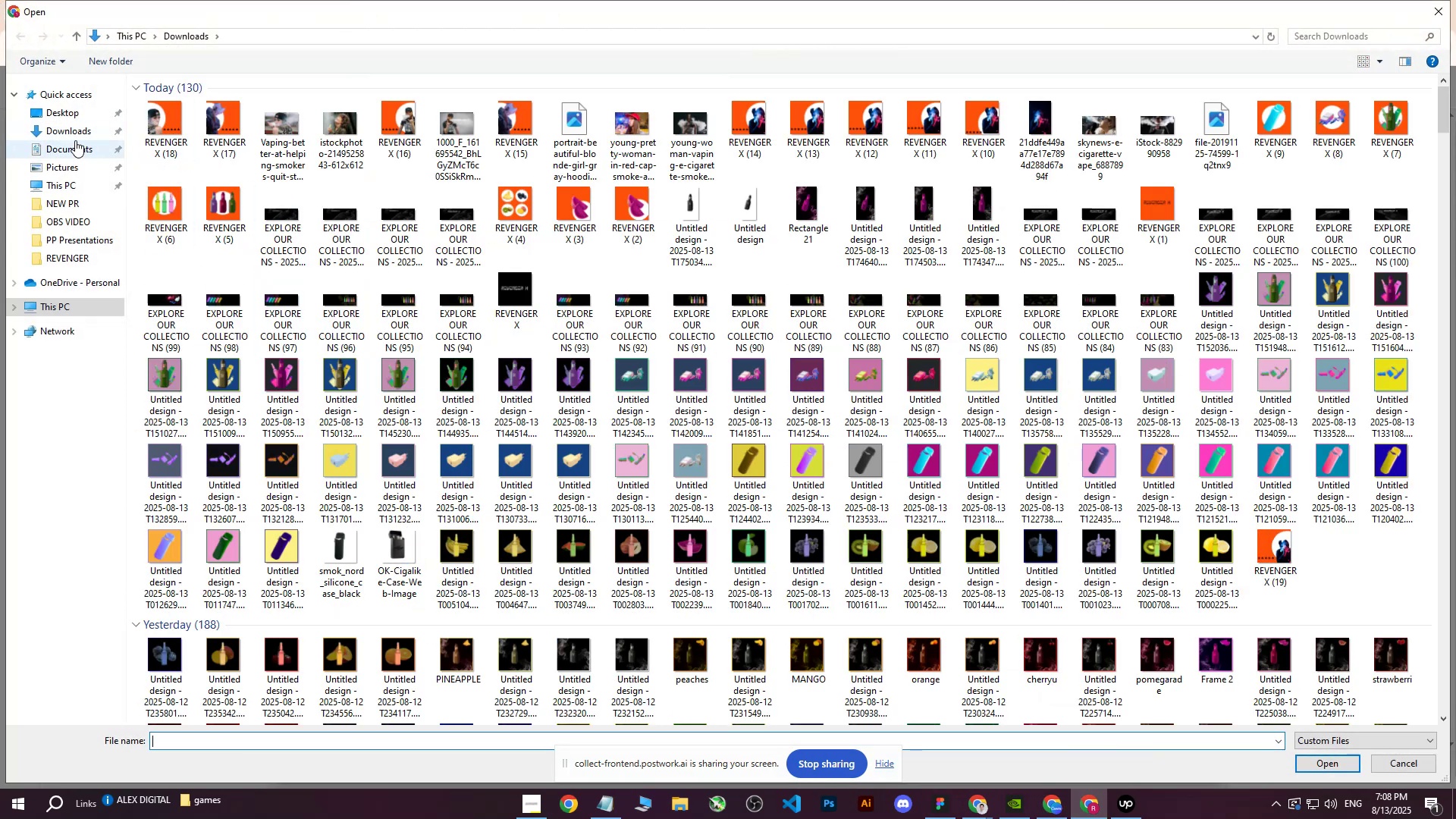 
left_click([1052, 810])
 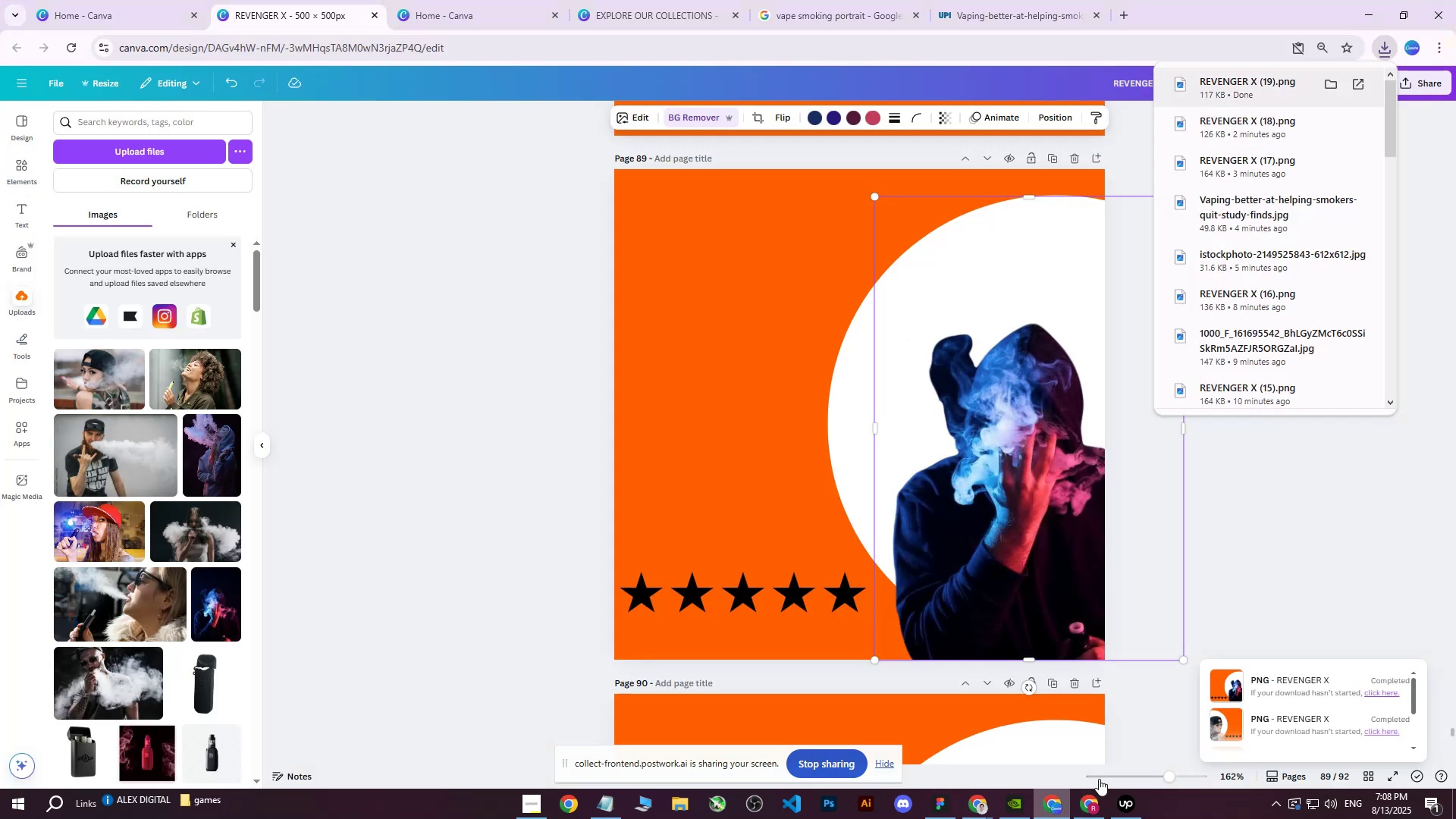 
left_click([1371, 689])
 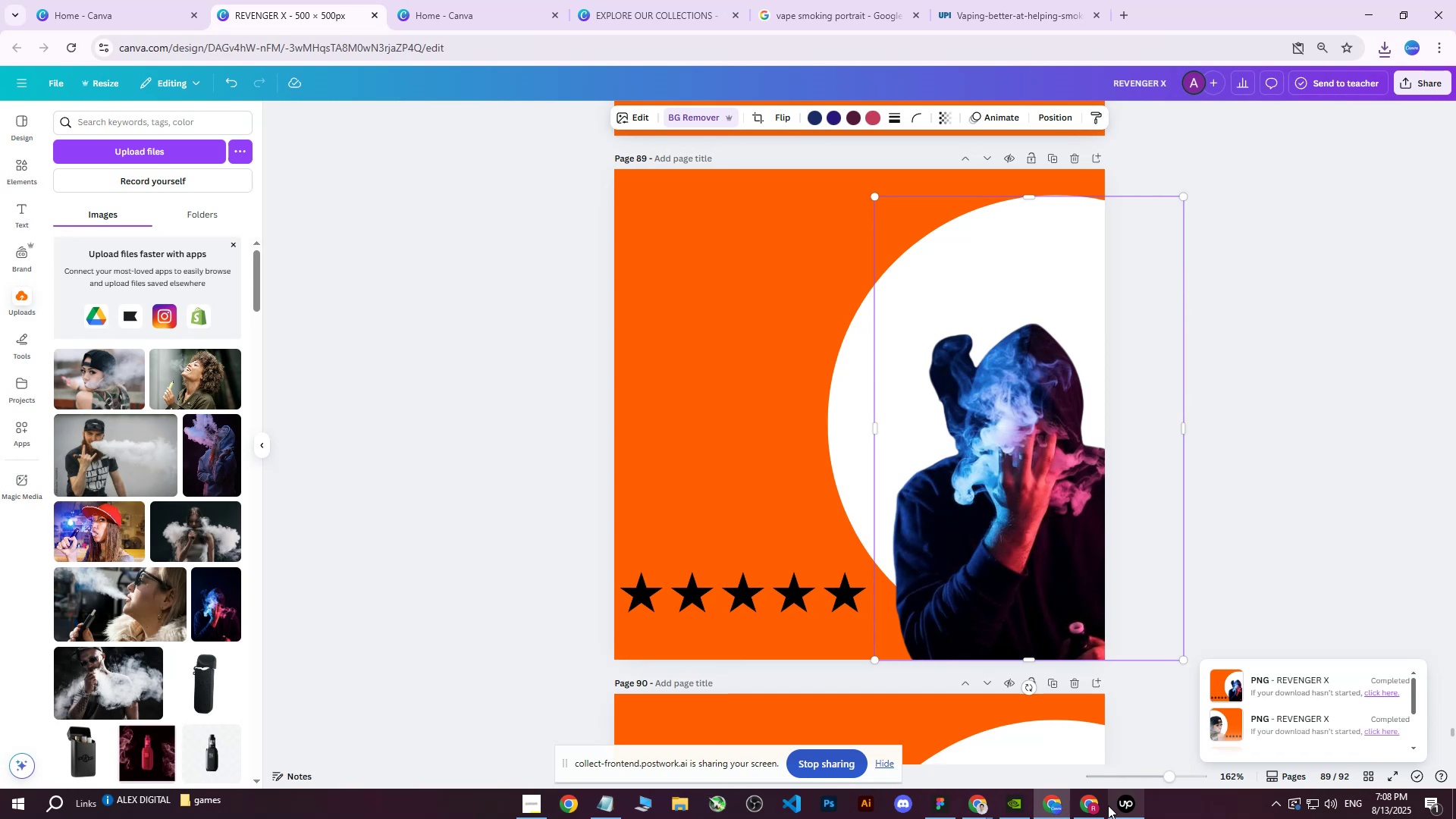 
left_click([1087, 805])
 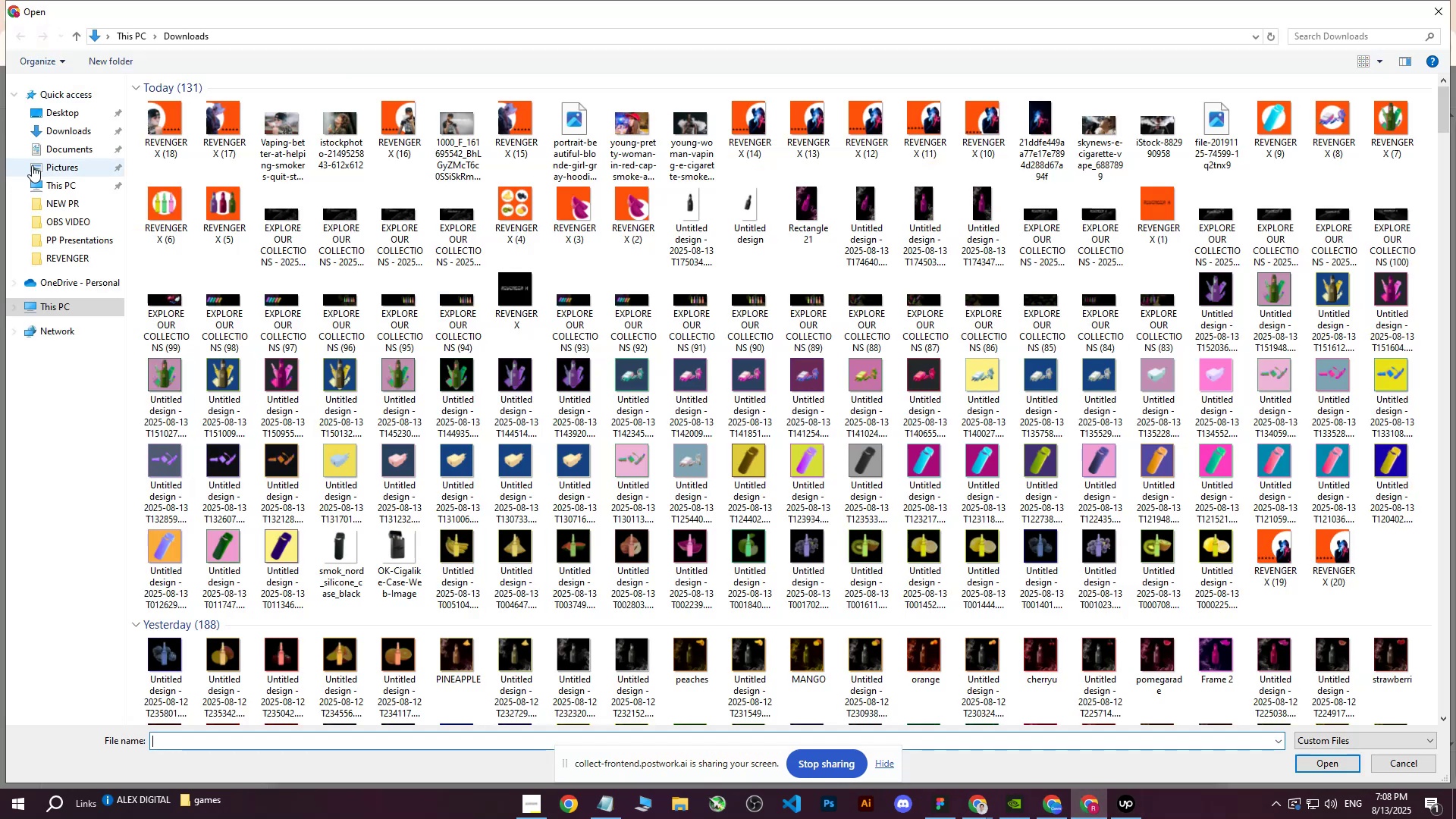 
left_click([62, 126])
 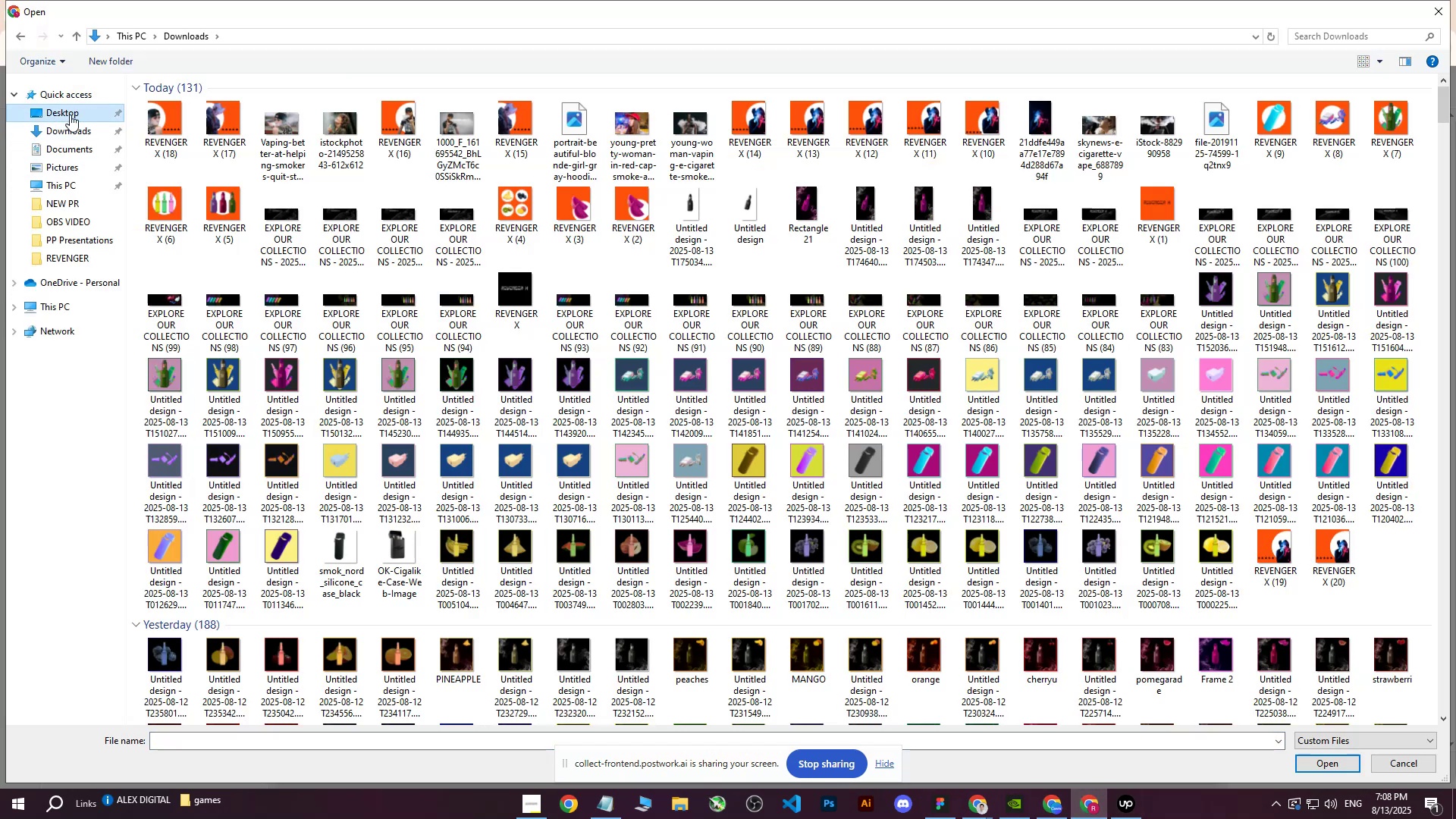 
double_click([66, 135])
 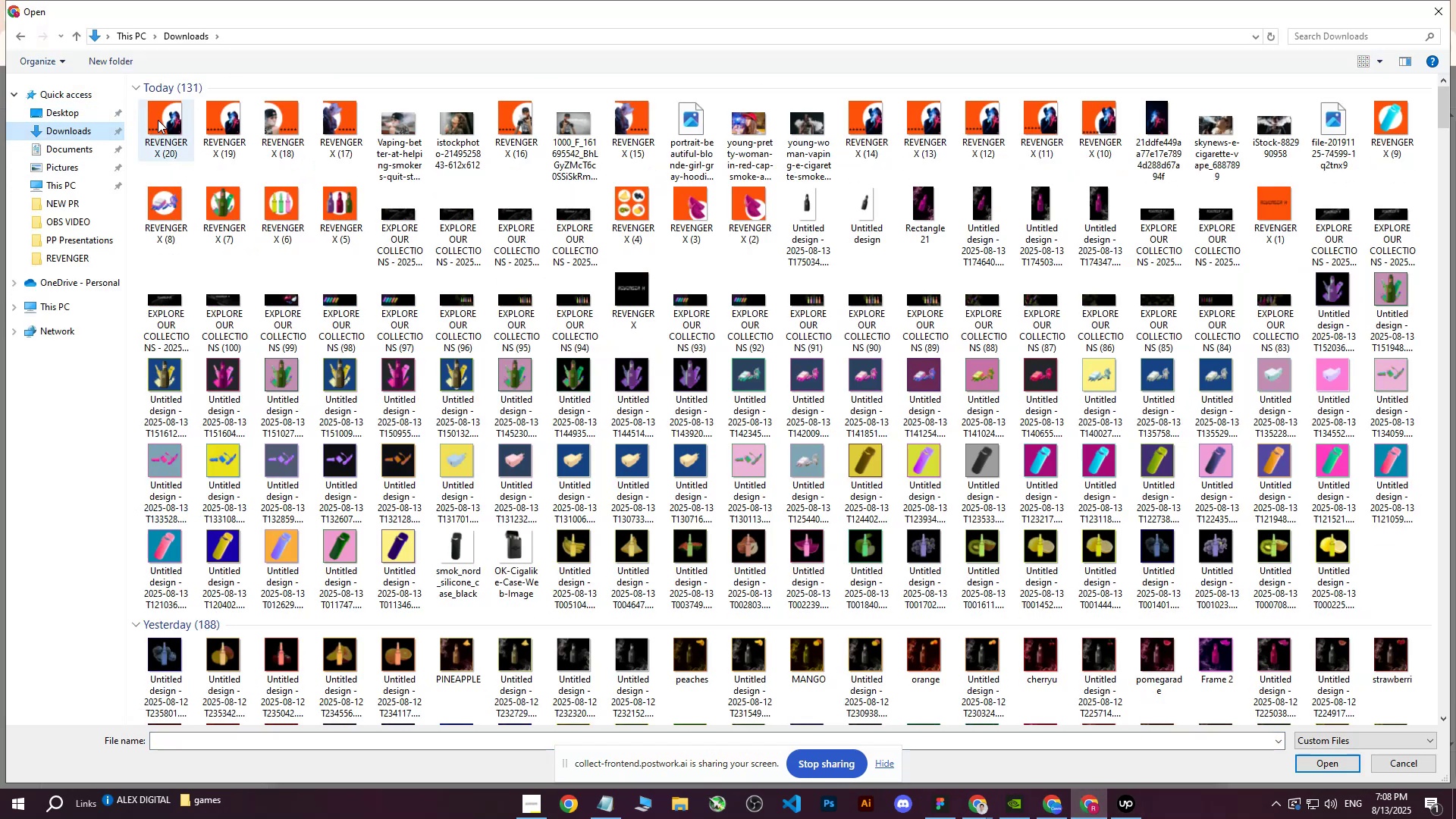 
left_click([158, 120])
 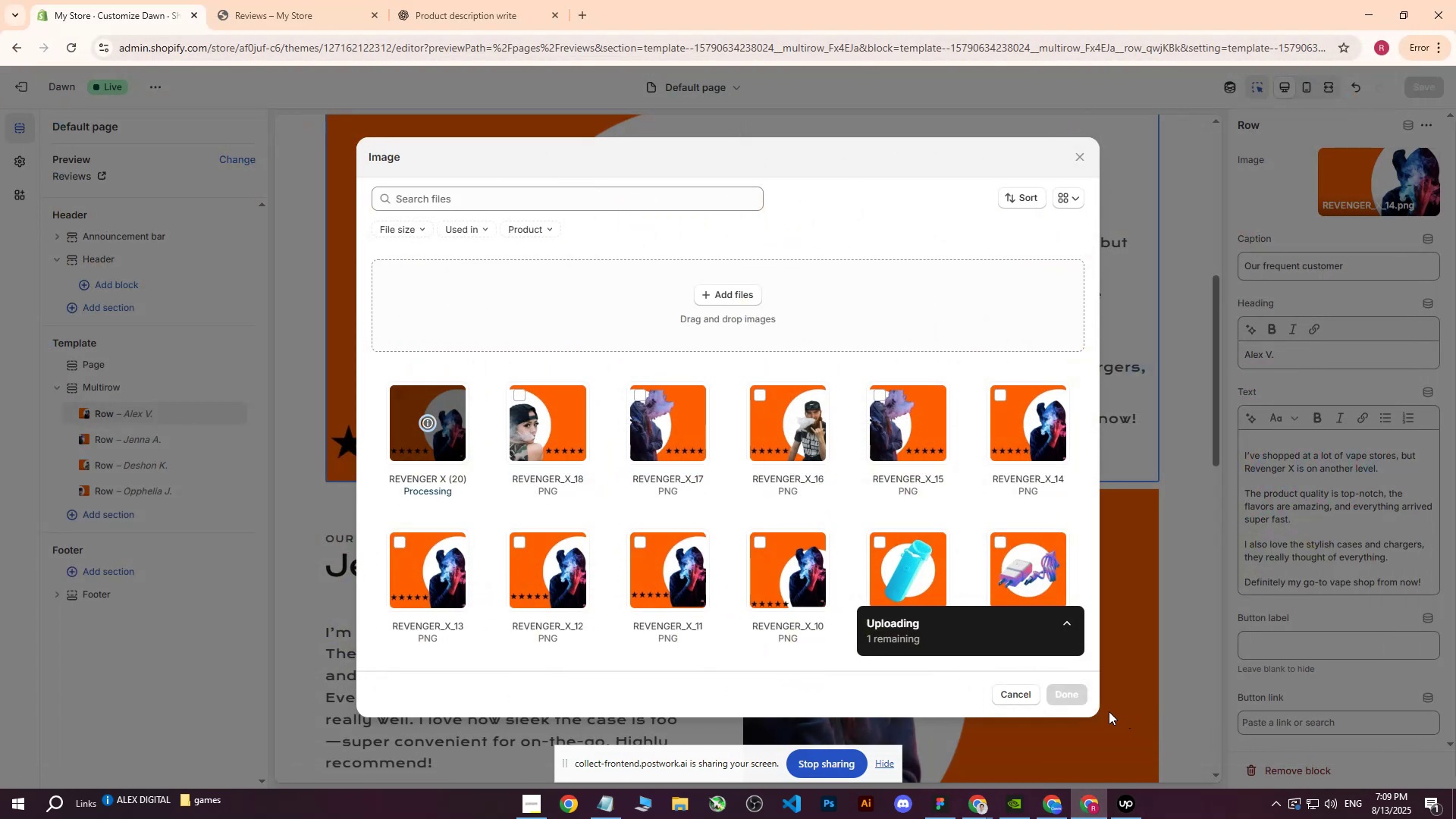 
wait(8.89)
 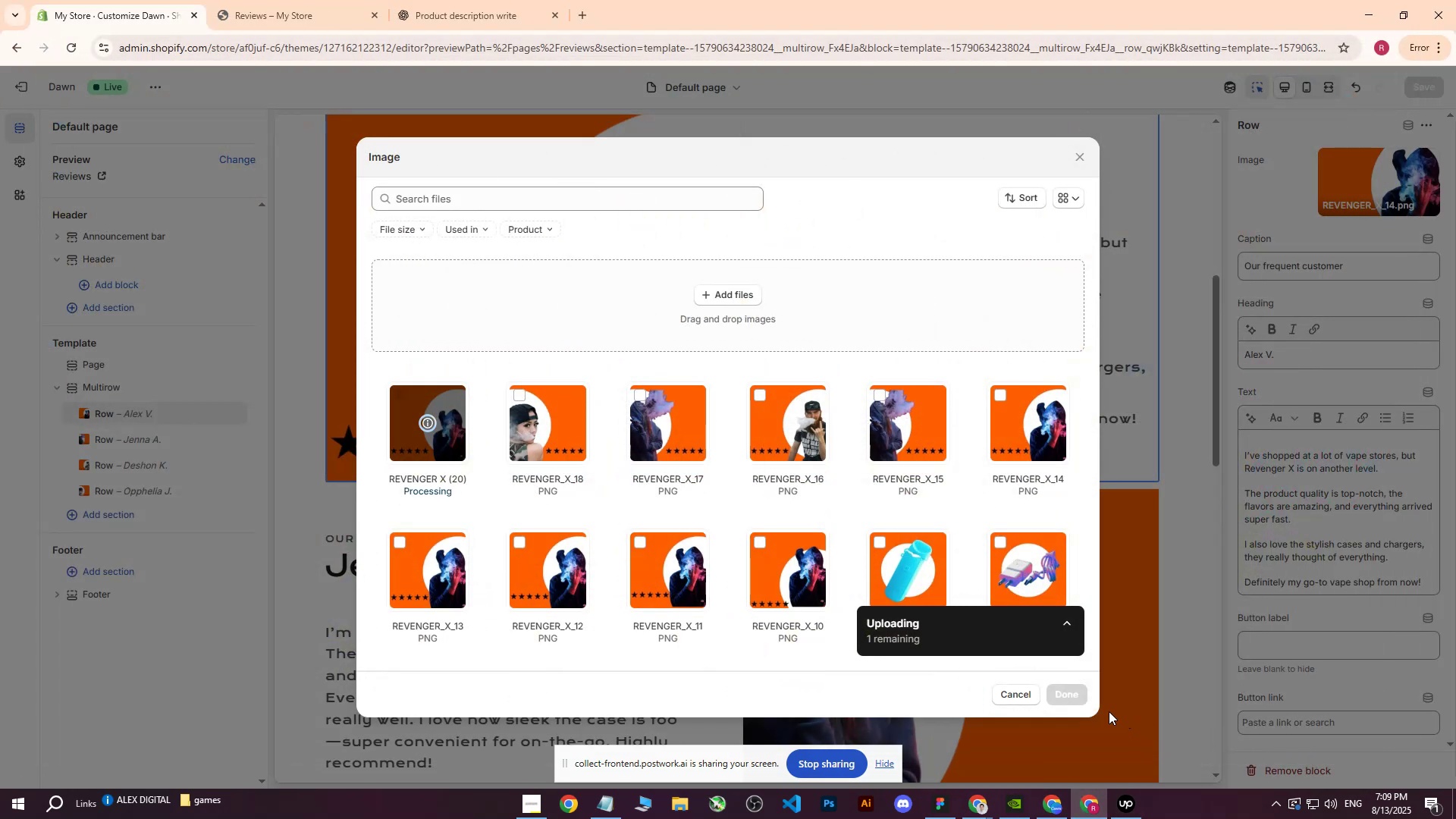 
double_click([1067, 688])
 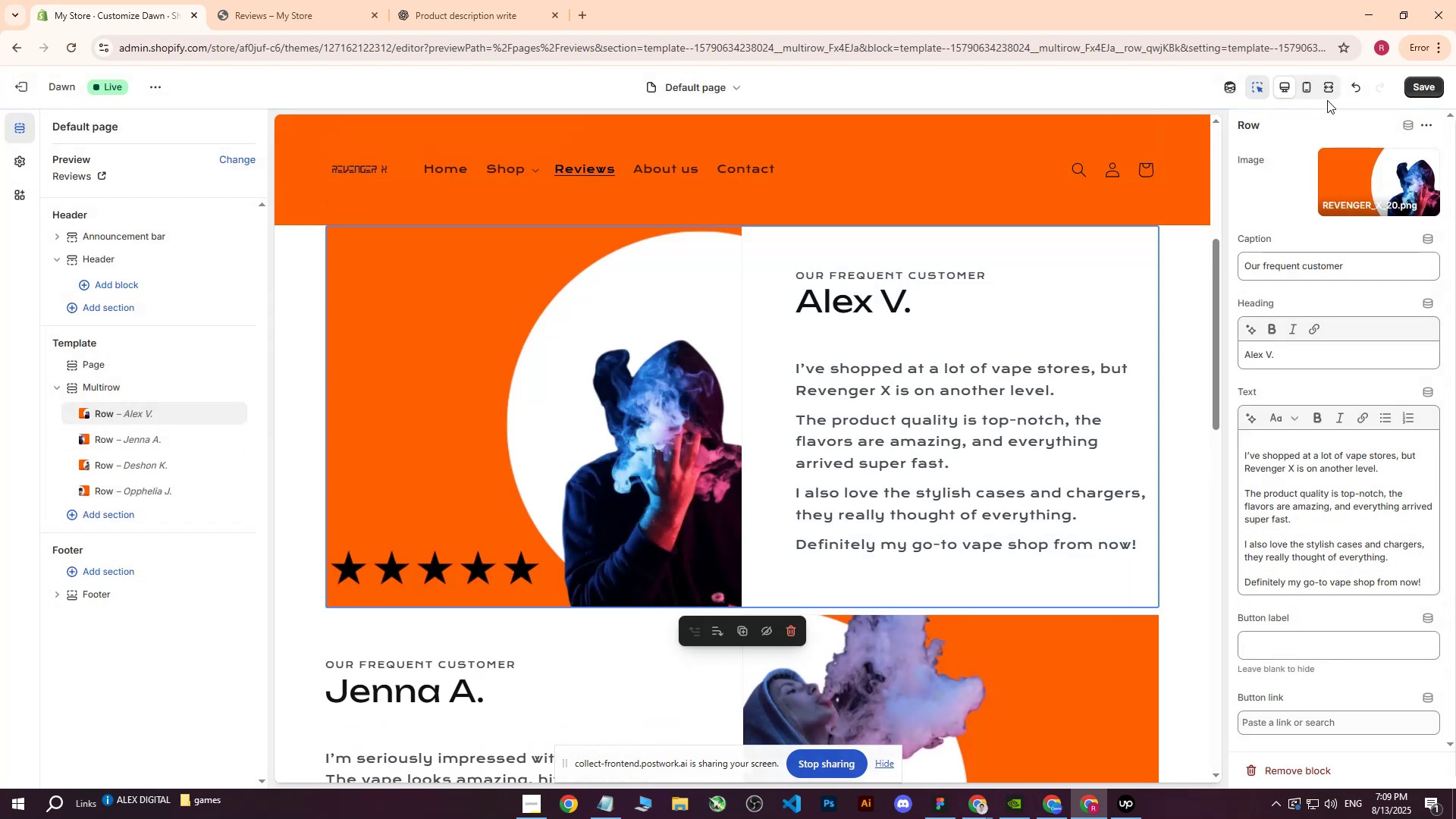 
left_click([1419, 85])
 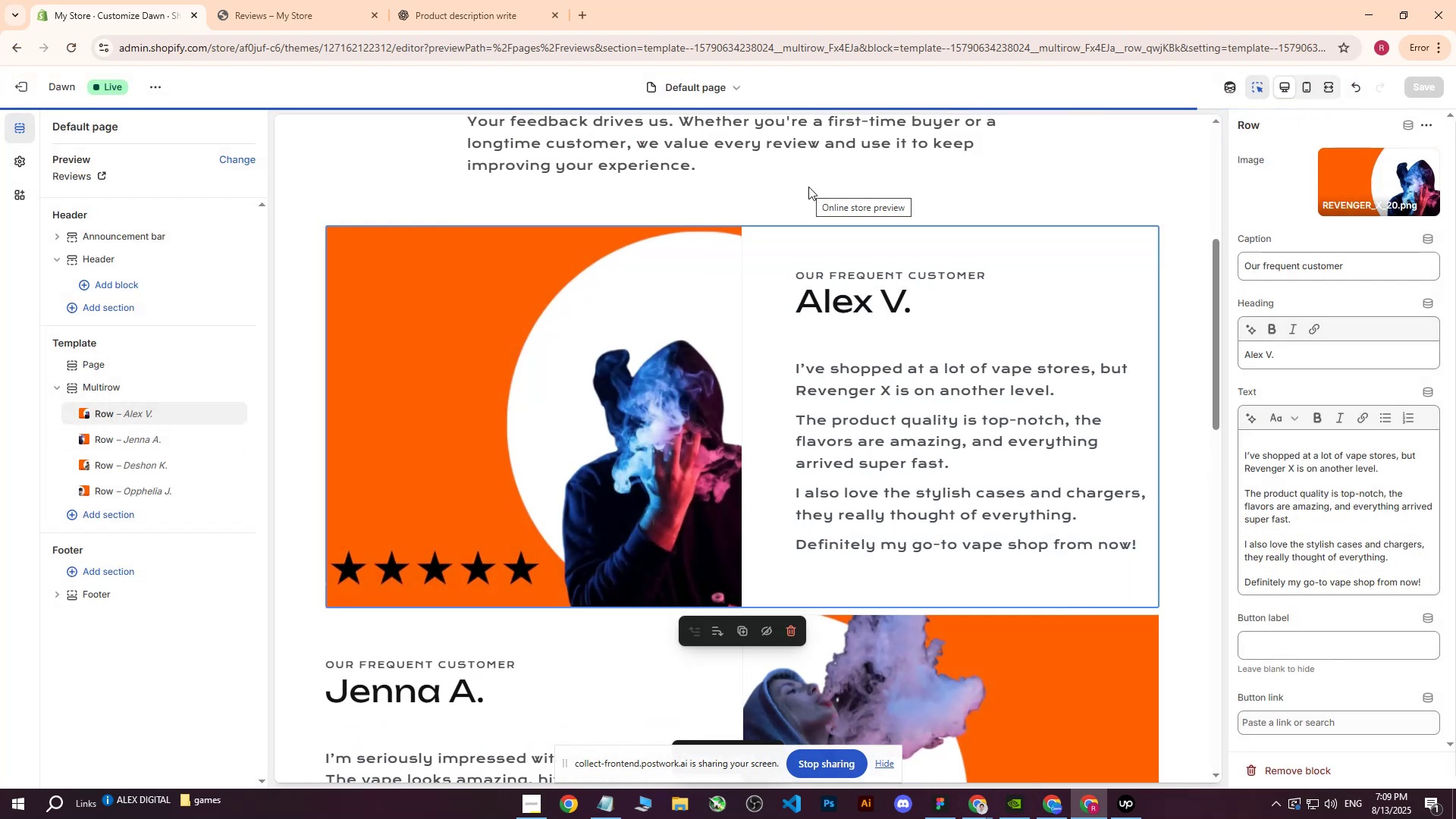 
scroll: coordinate [467, 458], scroll_direction: up, amount: 12.0
 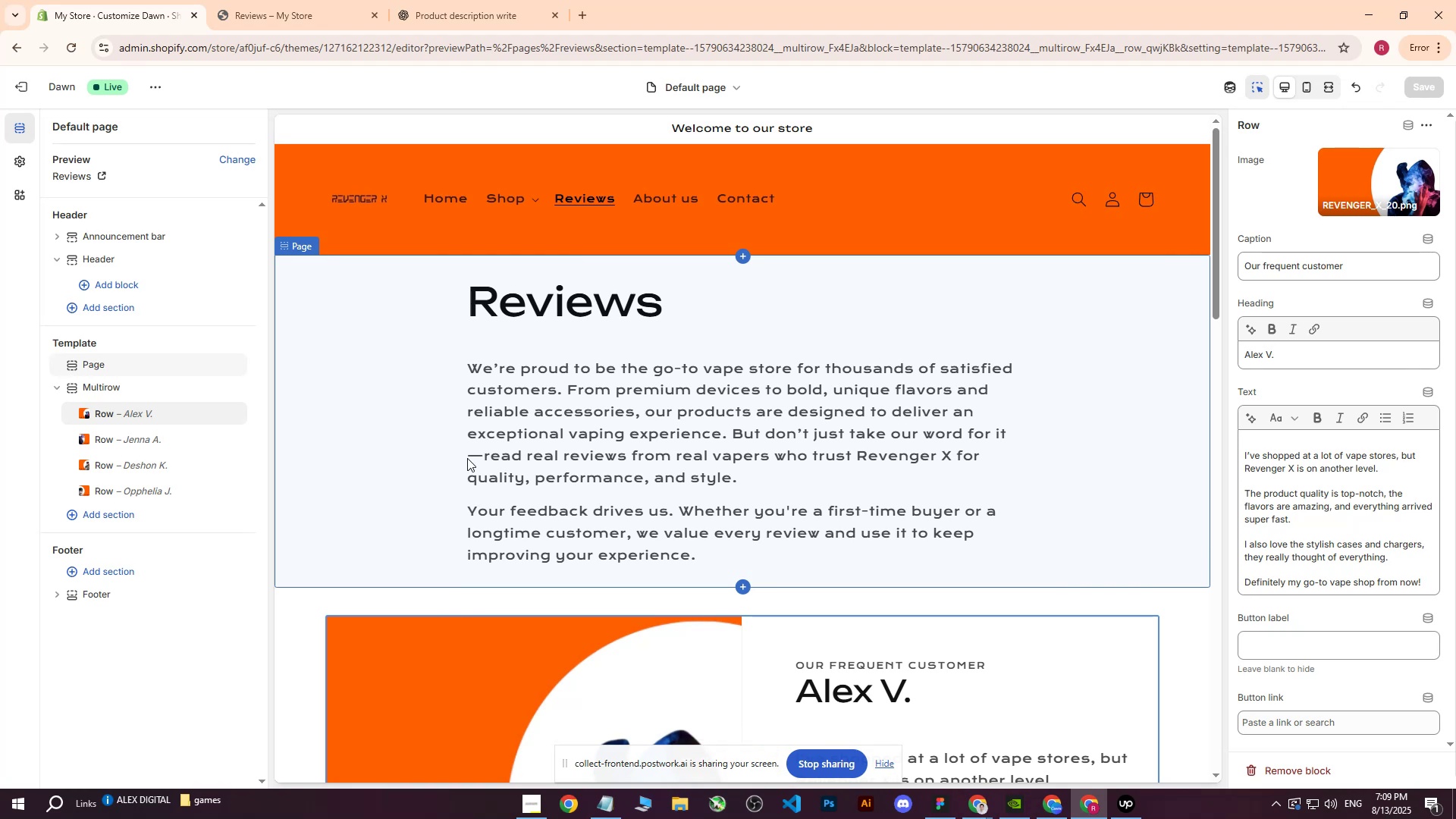 
wait(5.82)
 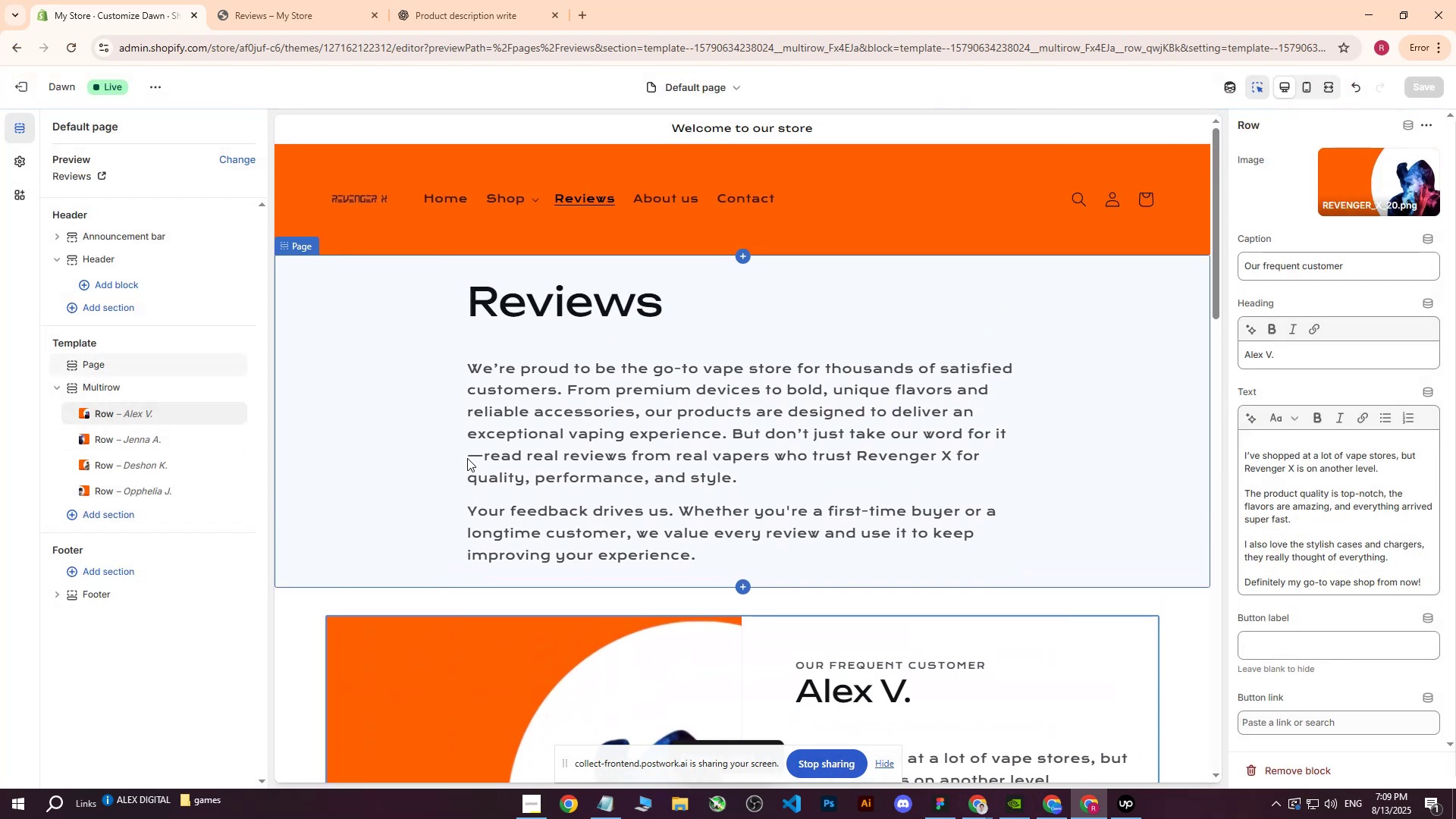 
scroll: coordinate [542, 417], scroll_direction: up, amount: 7.0
 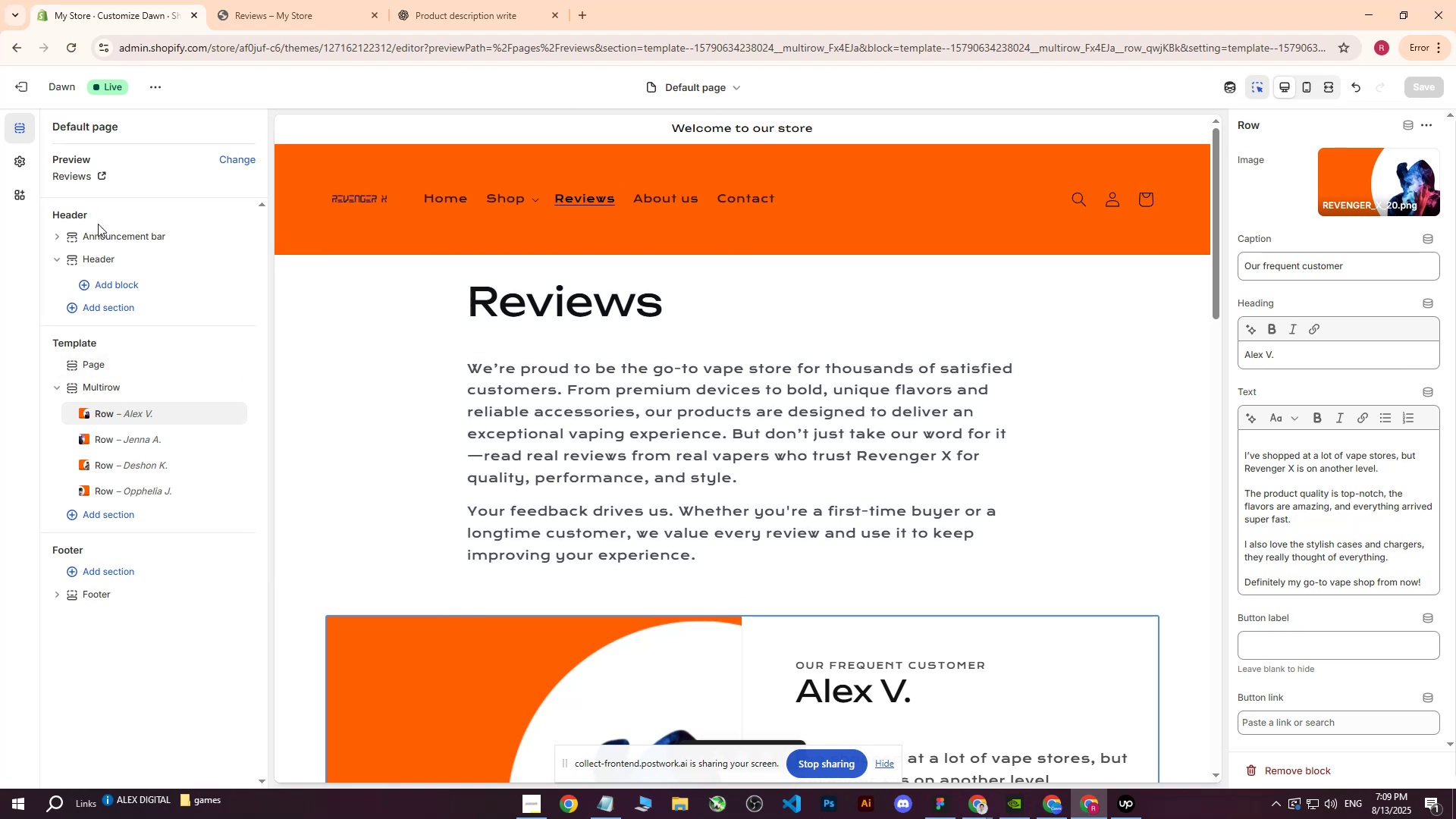 
left_click([300, 0])
 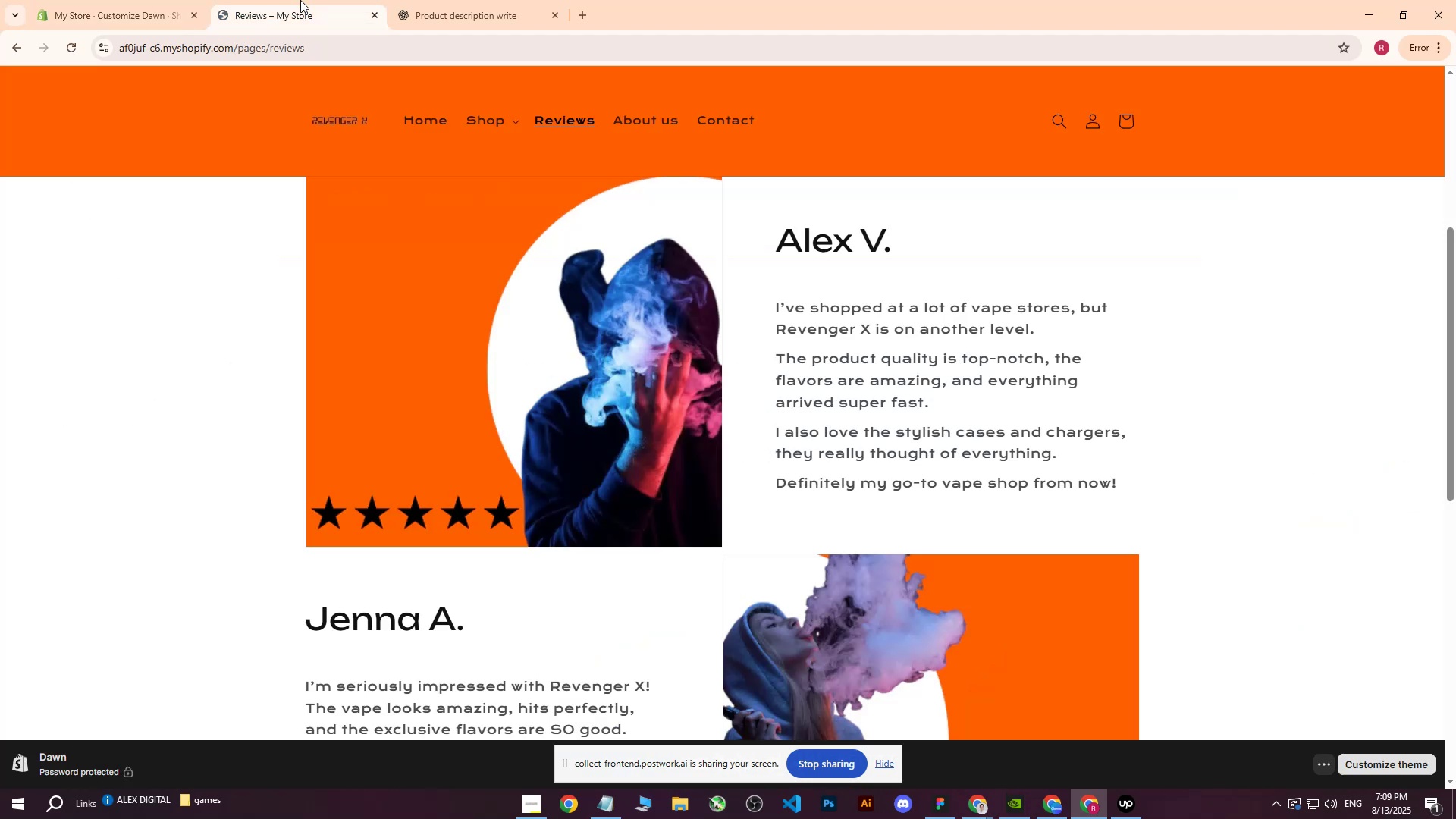 
scroll: coordinate [843, 472], scroll_direction: down, amount: 13.0
 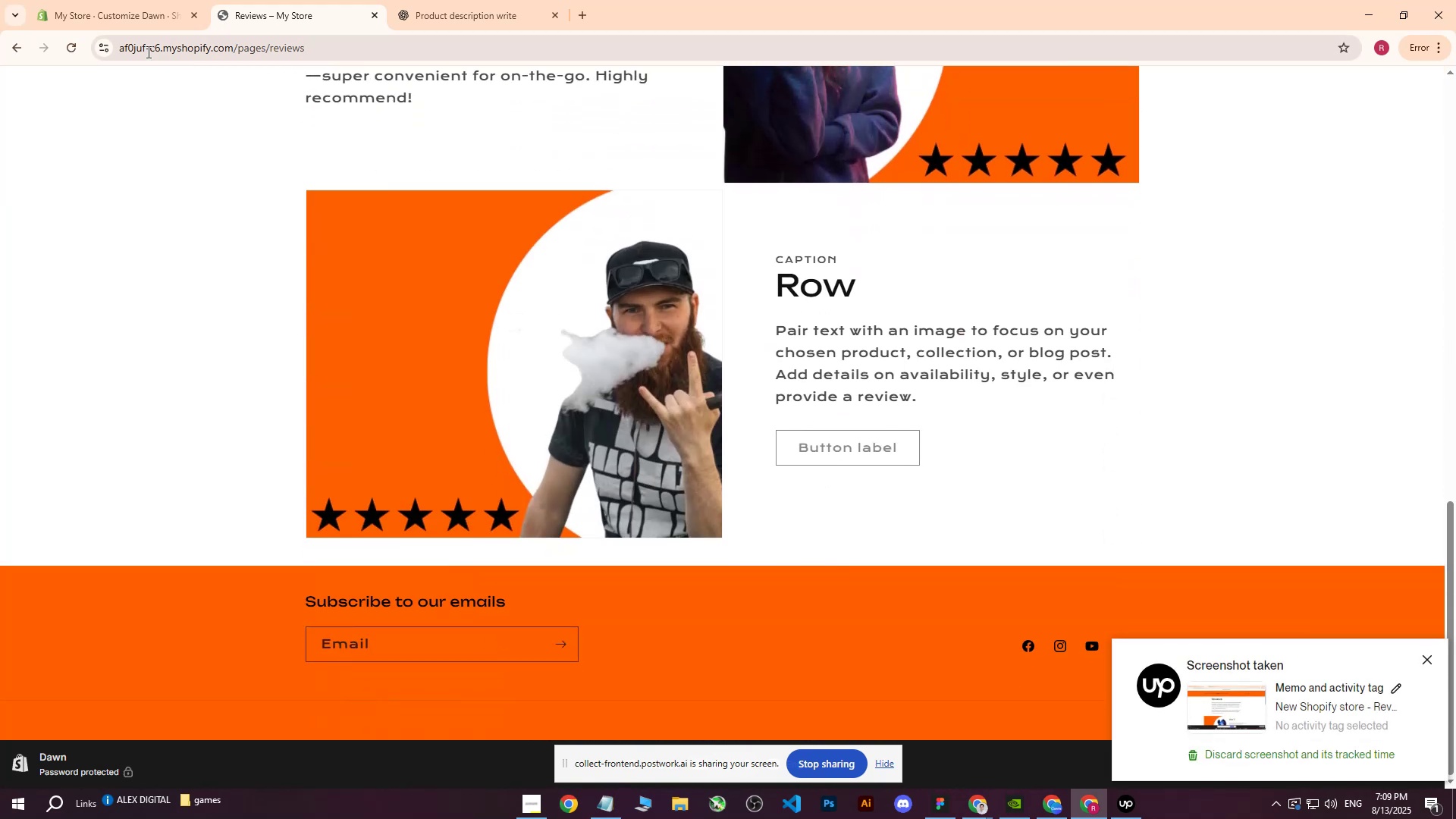 
left_click([66, 52])
 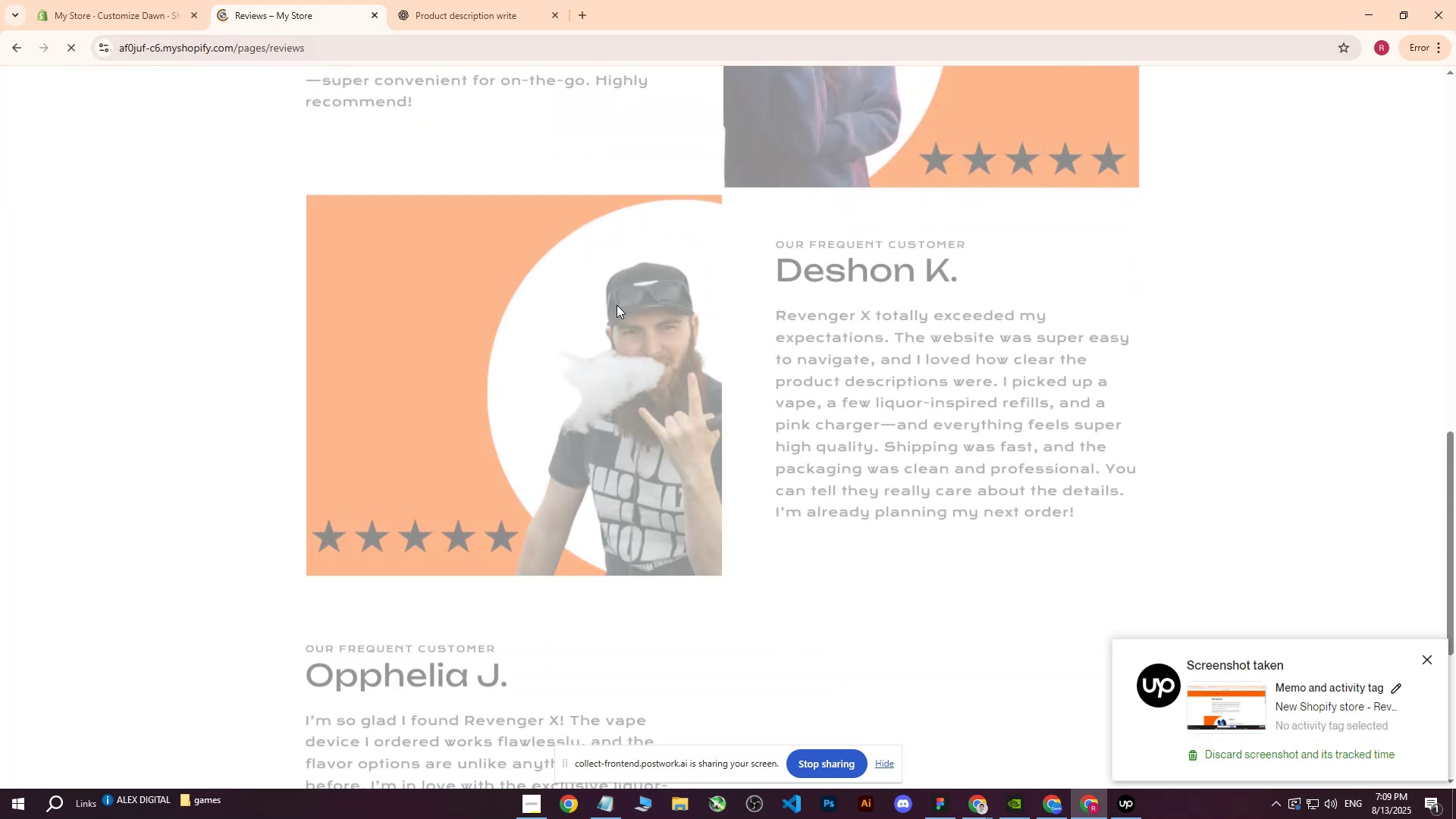 
scroll: coordinate [620, 307], scroll_direction: down, amount: 7.0
 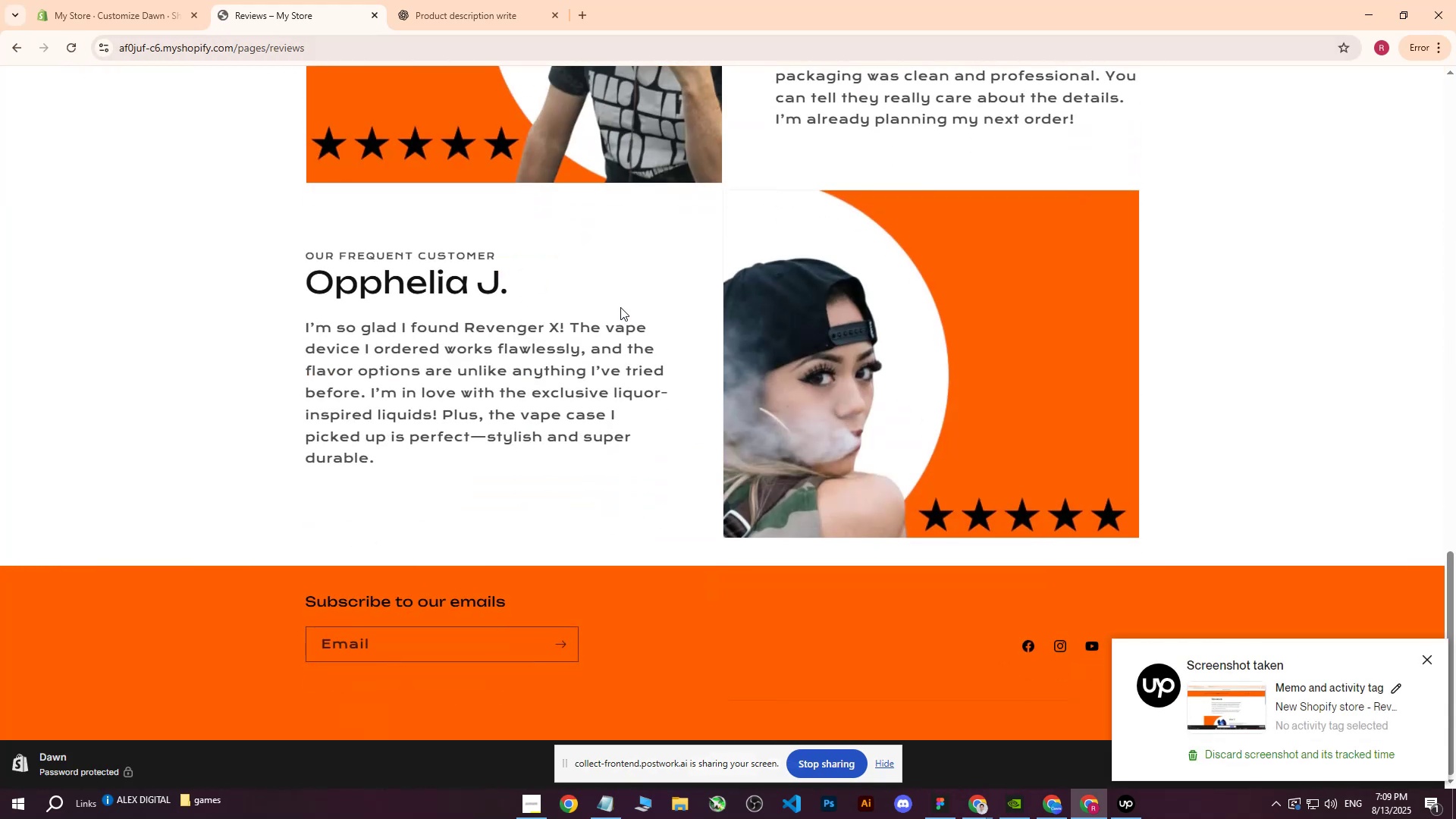 
scroll: coordinate [624, 312], scroll_direction: up, amount: 20.0
 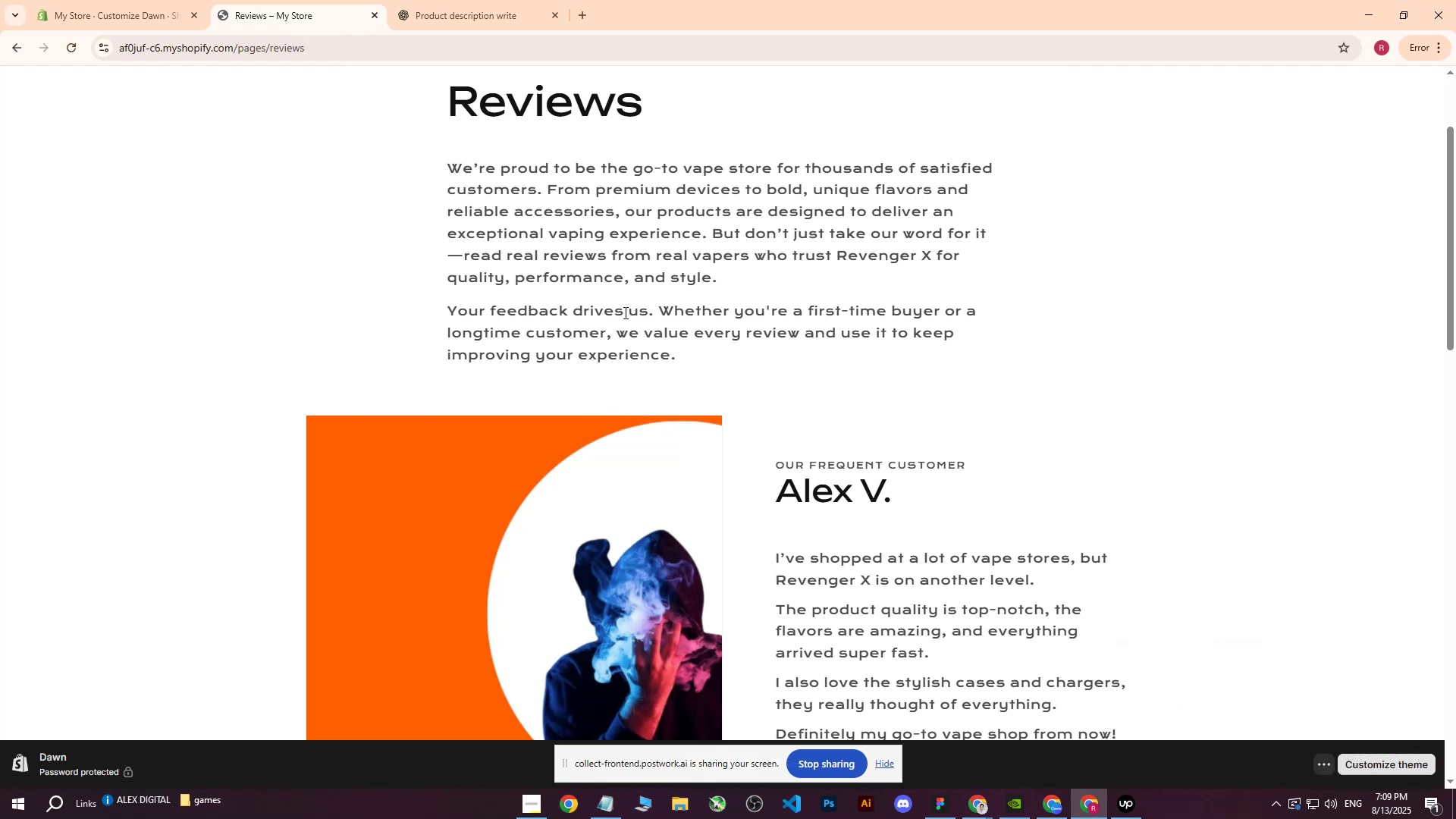 
wait(7.63)
 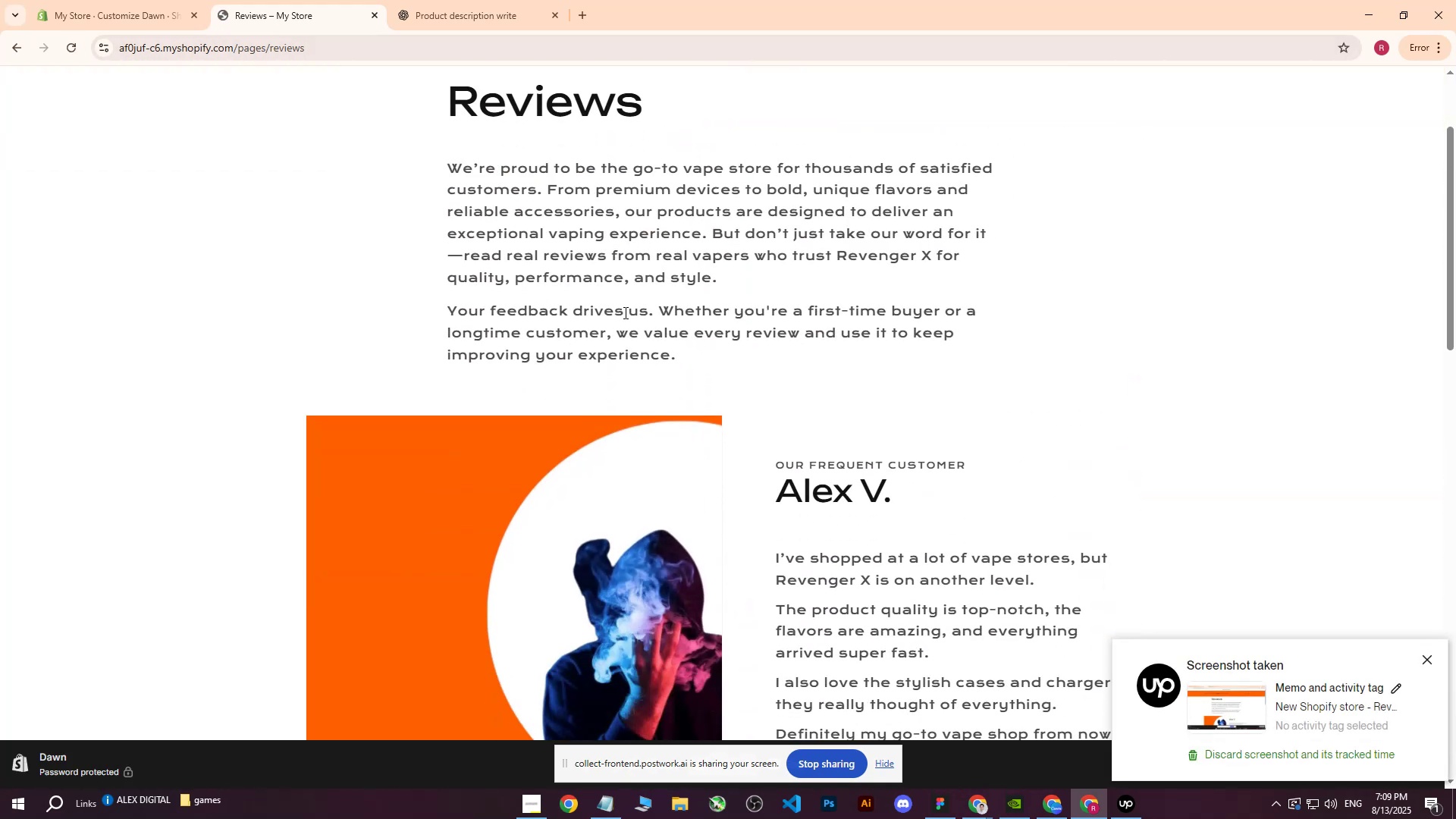 
scroll: coordinate [733, 354], scroll_direction: up, amount: 6.0
 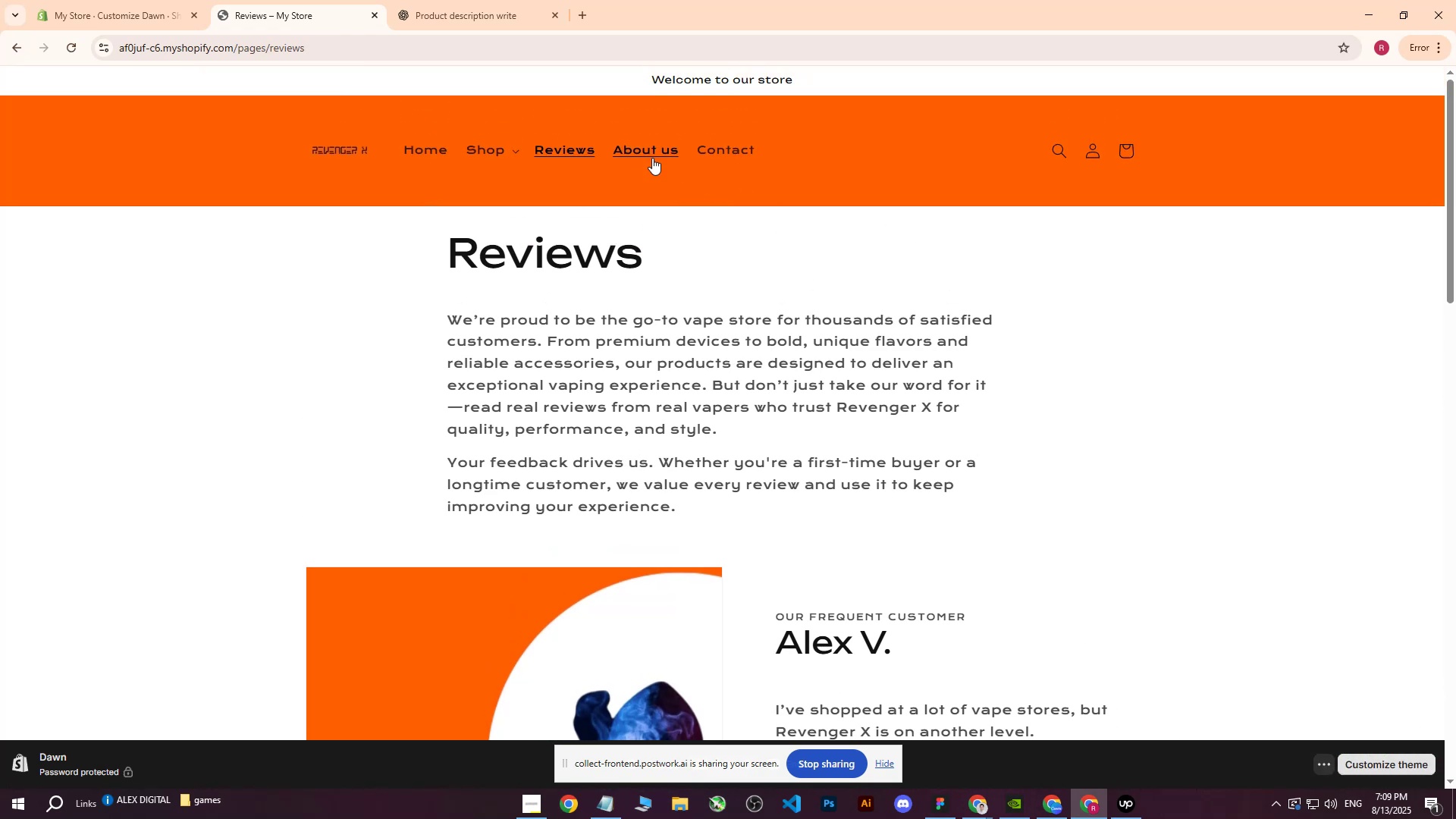 
left_click([637, 152])
 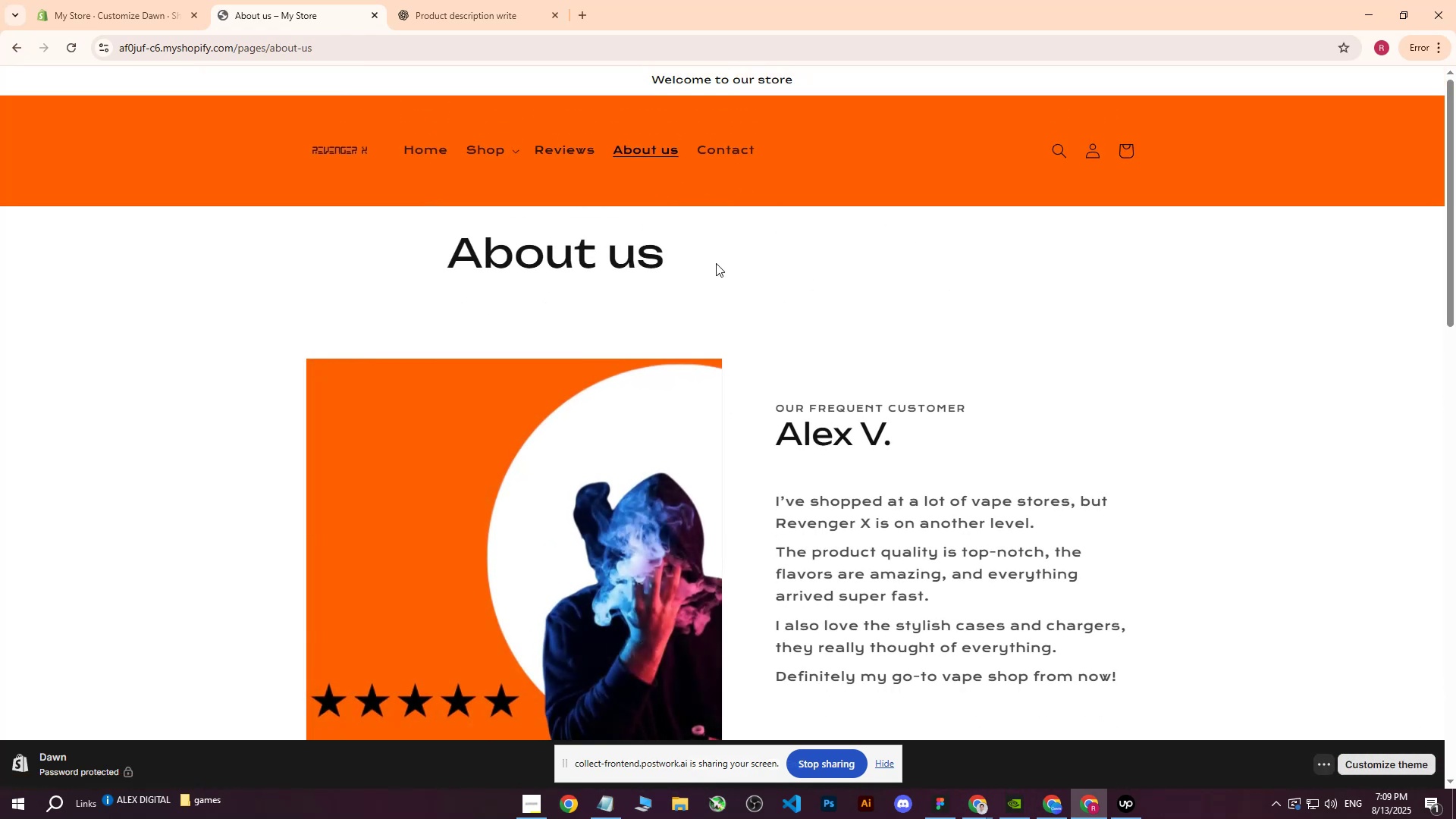 
left_click([576, 158])
 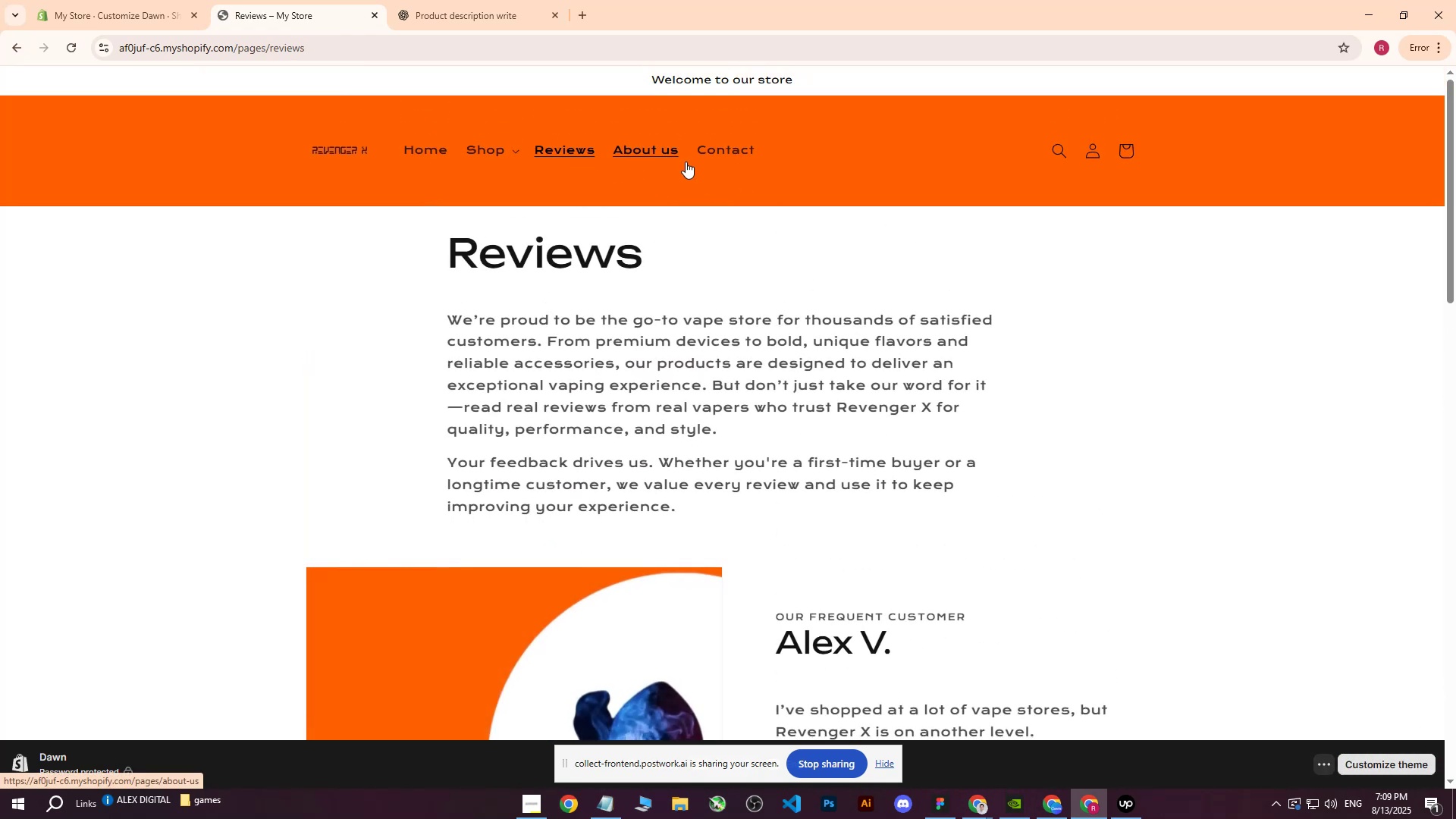 
left_click([668, 153])
 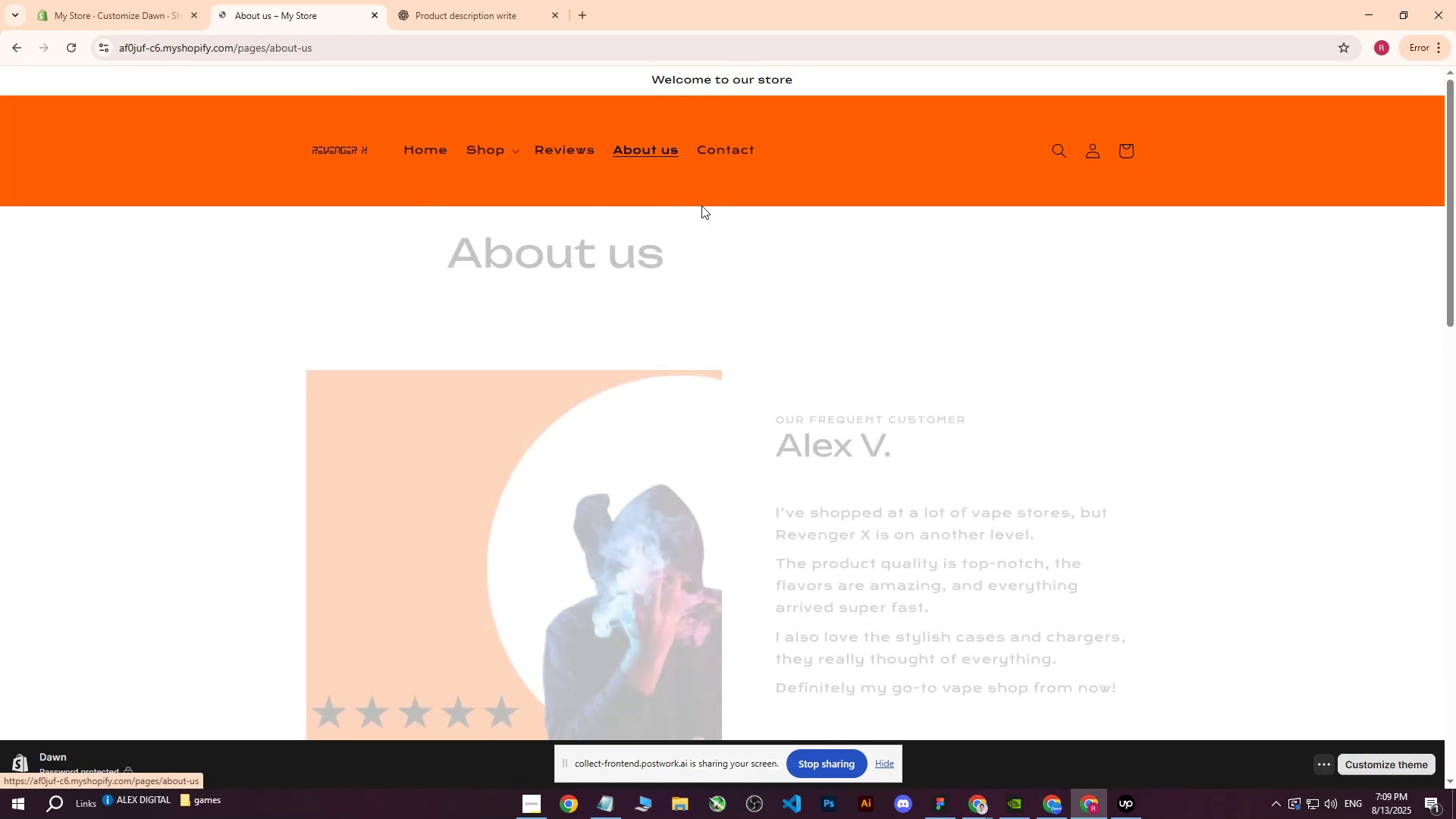 
scroll: coordinate [271, 100], scroll_direction: down, amount: 5.0
 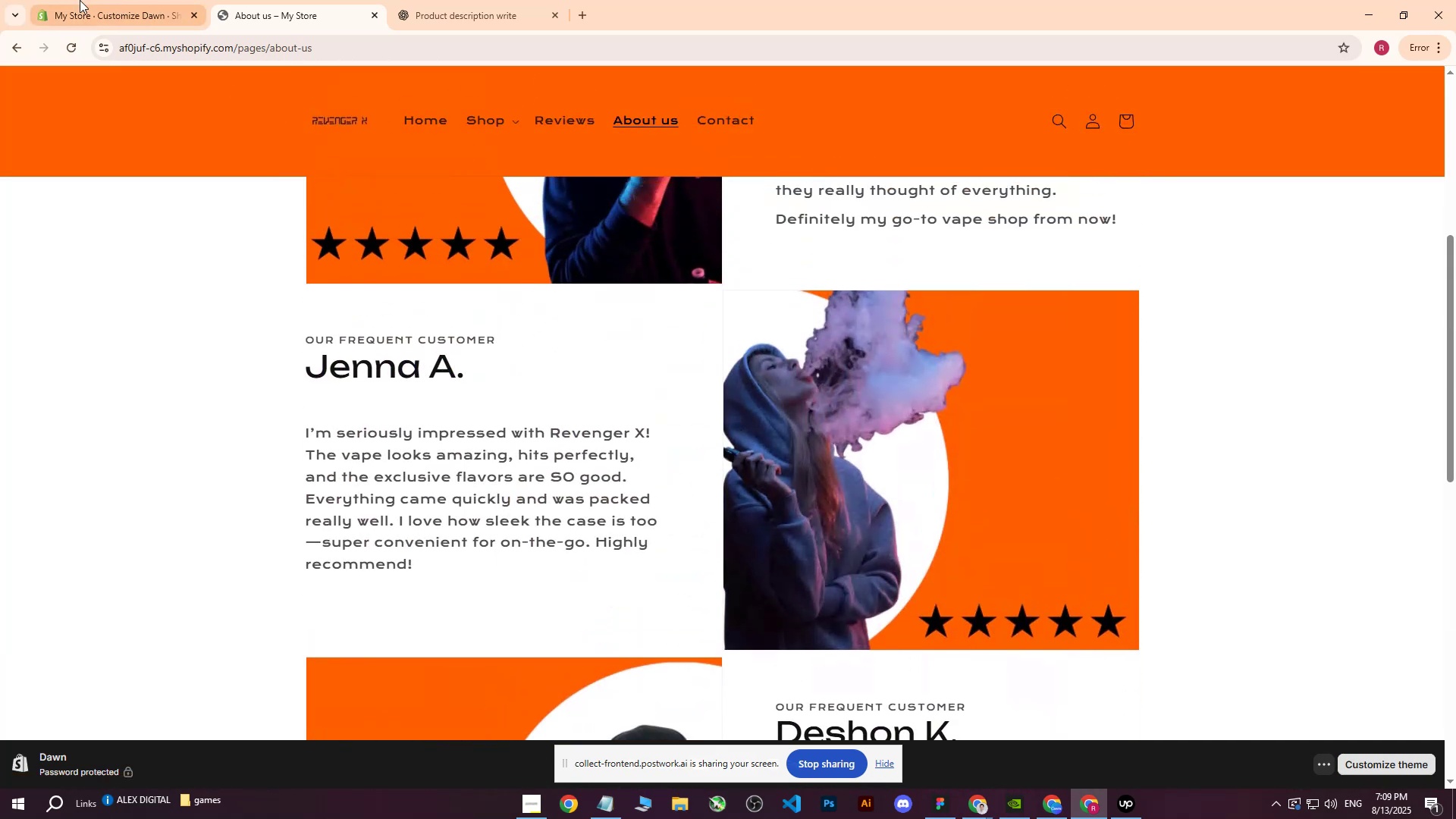 
left_click([80, 0])
 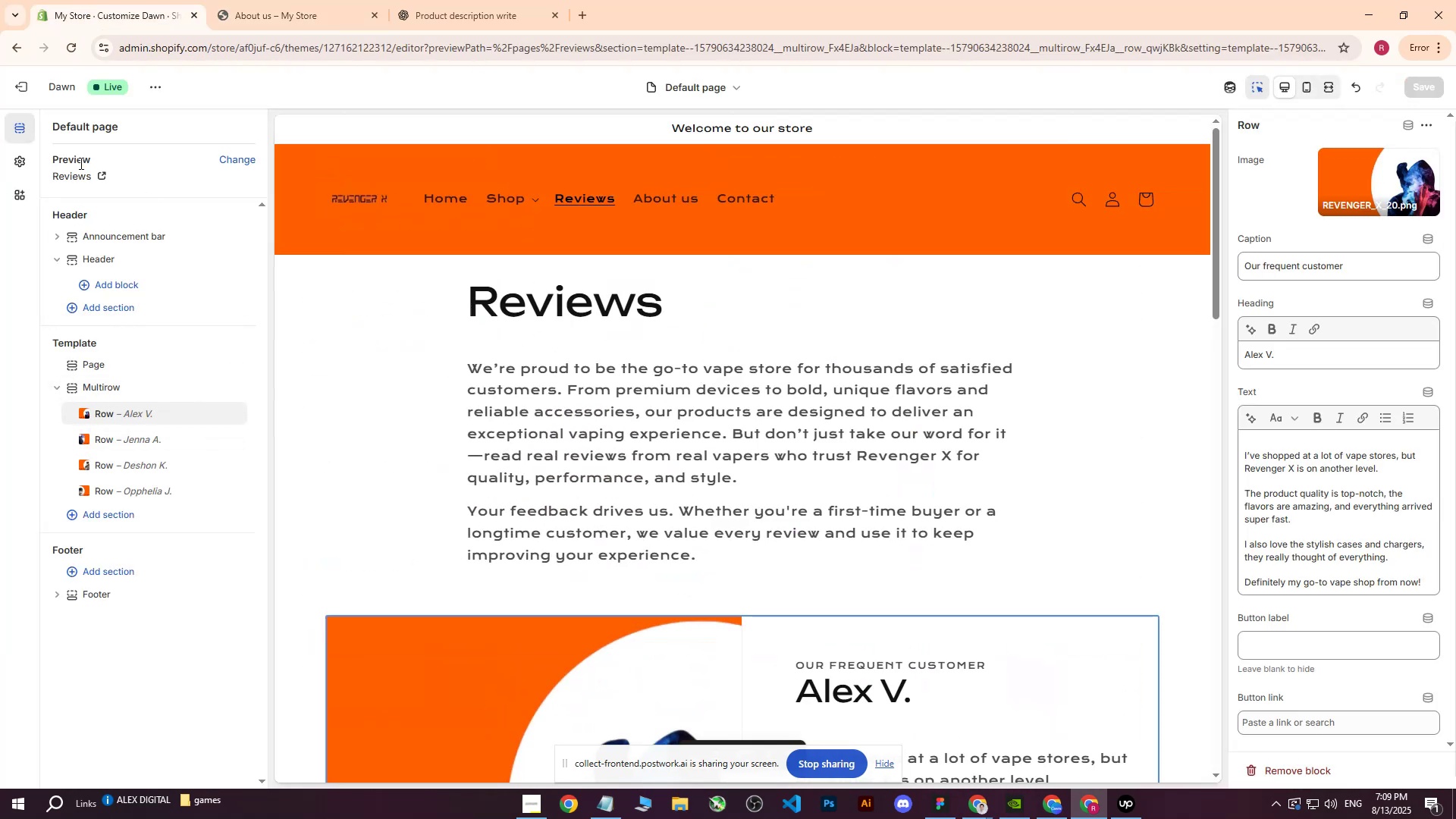 
left_click([23, 124])
 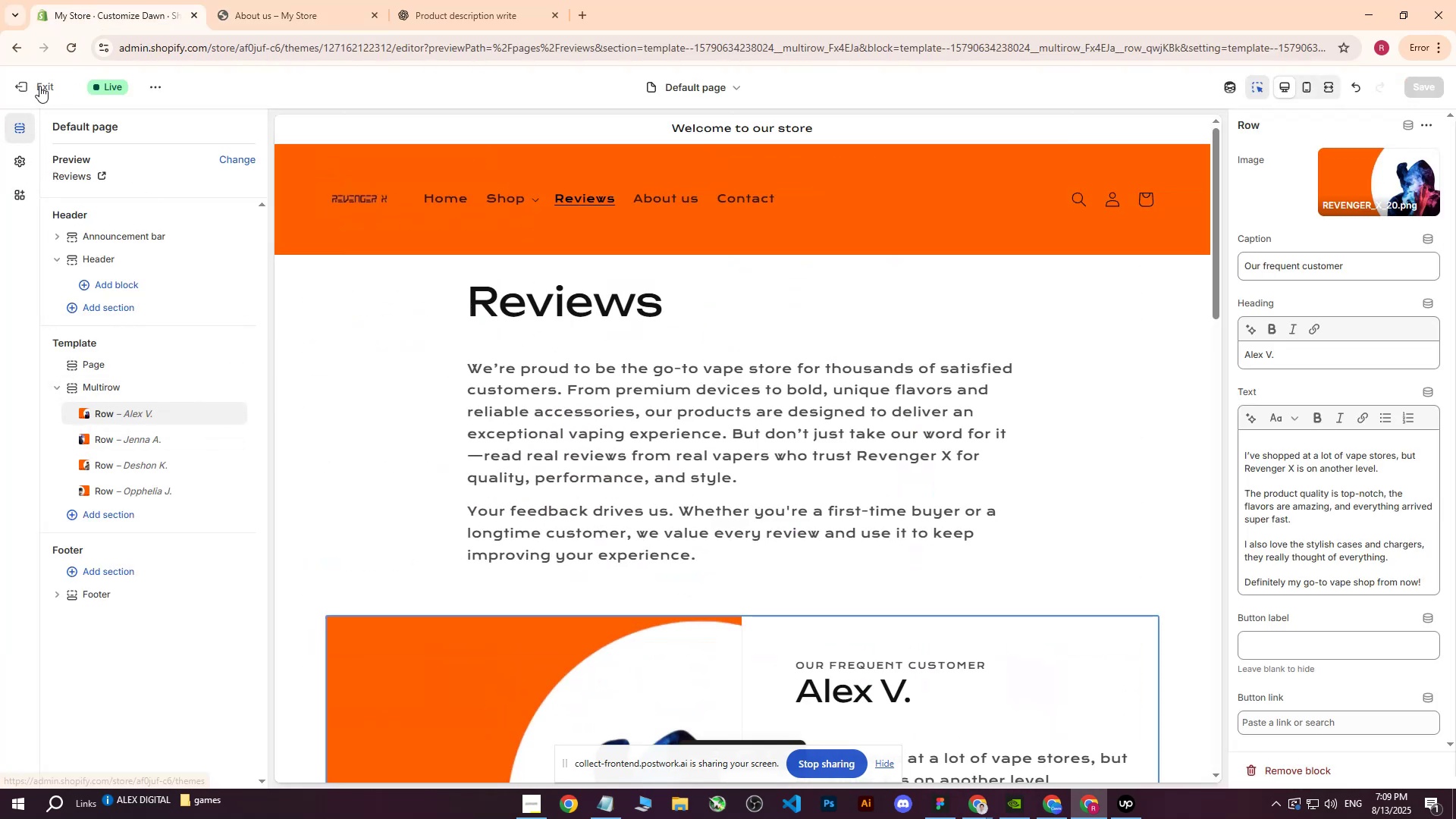 
left_click([39, 86])
 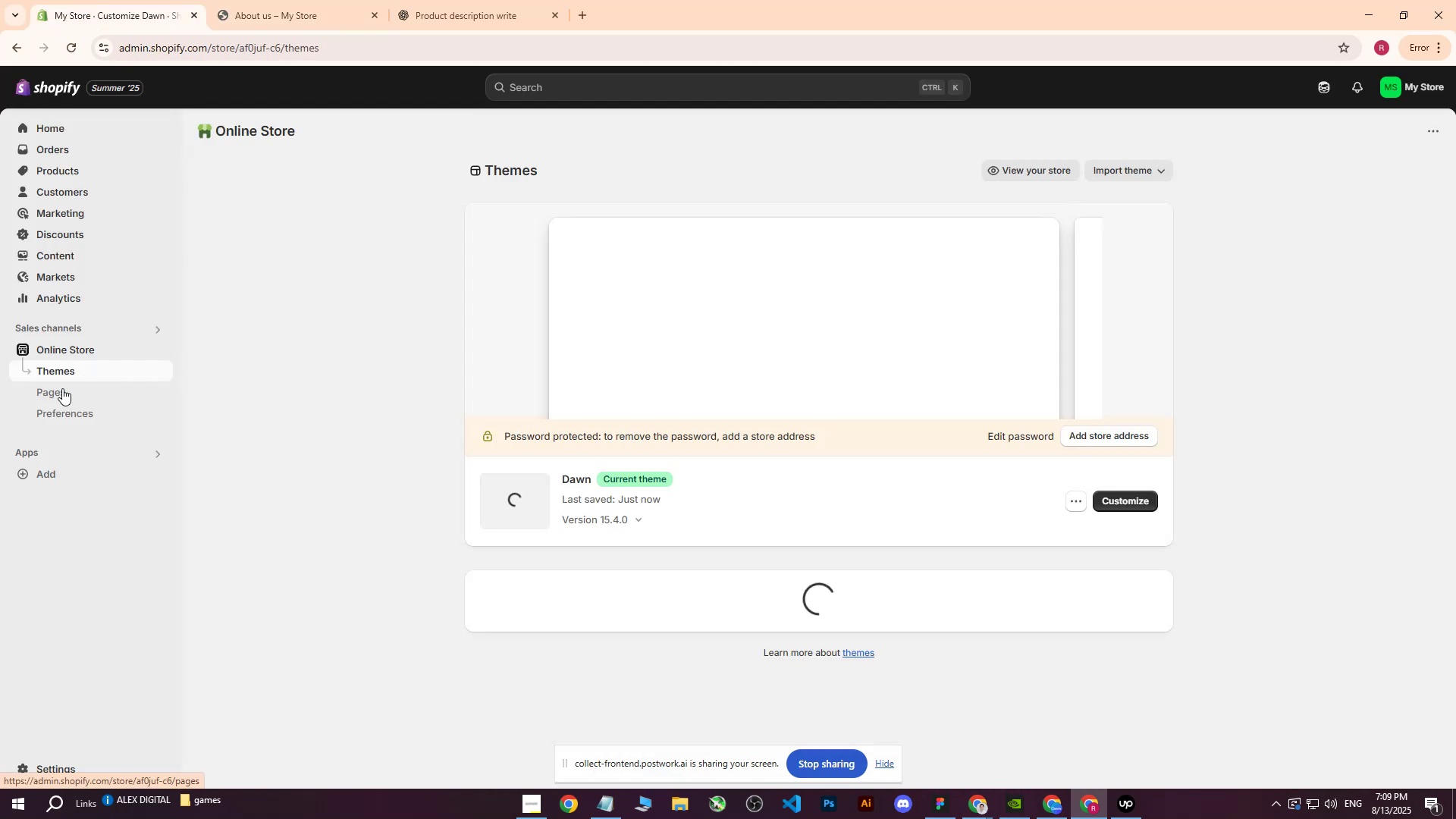 
left_click([62, 402])
 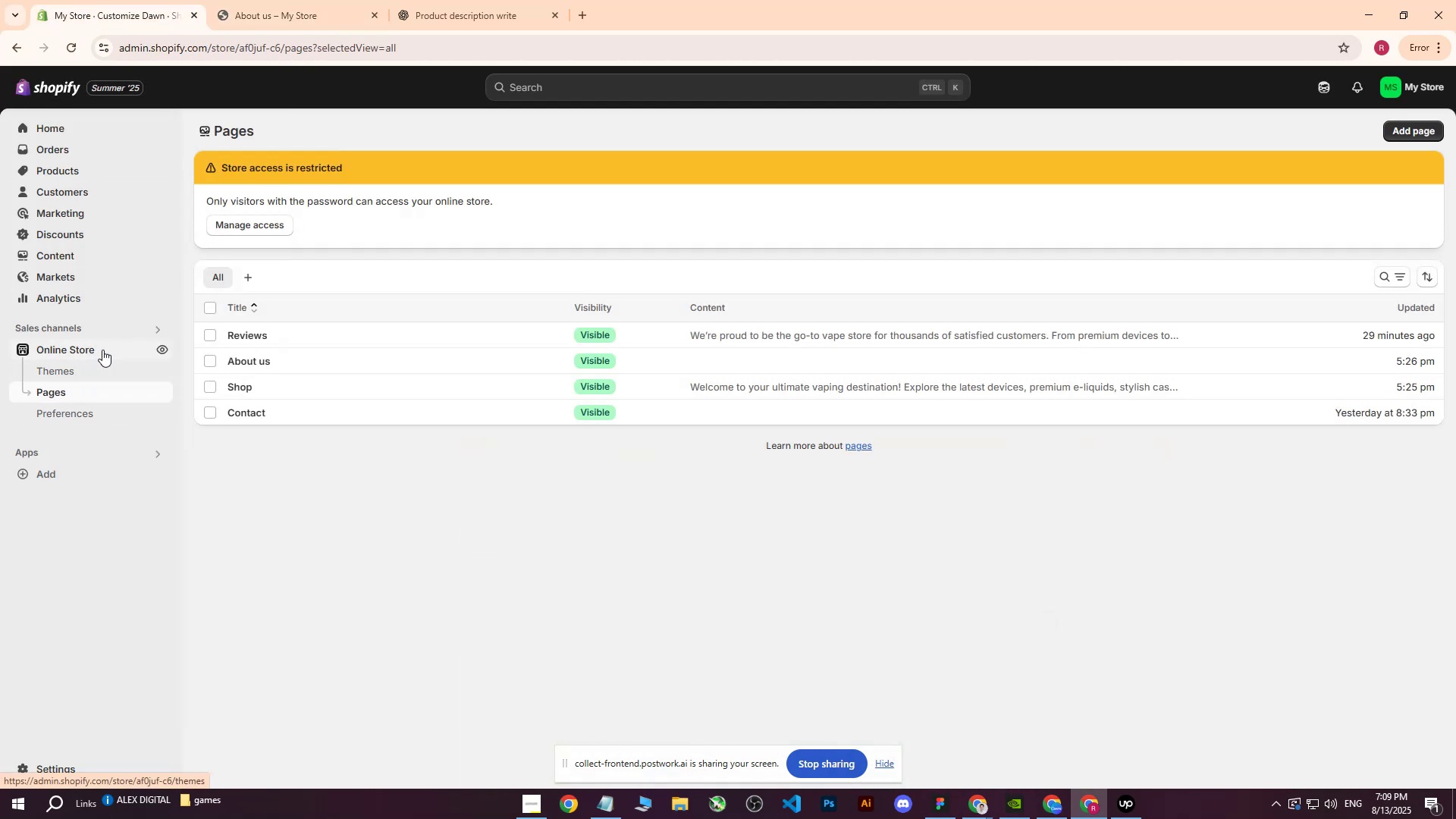 
left_click([94, 350])
 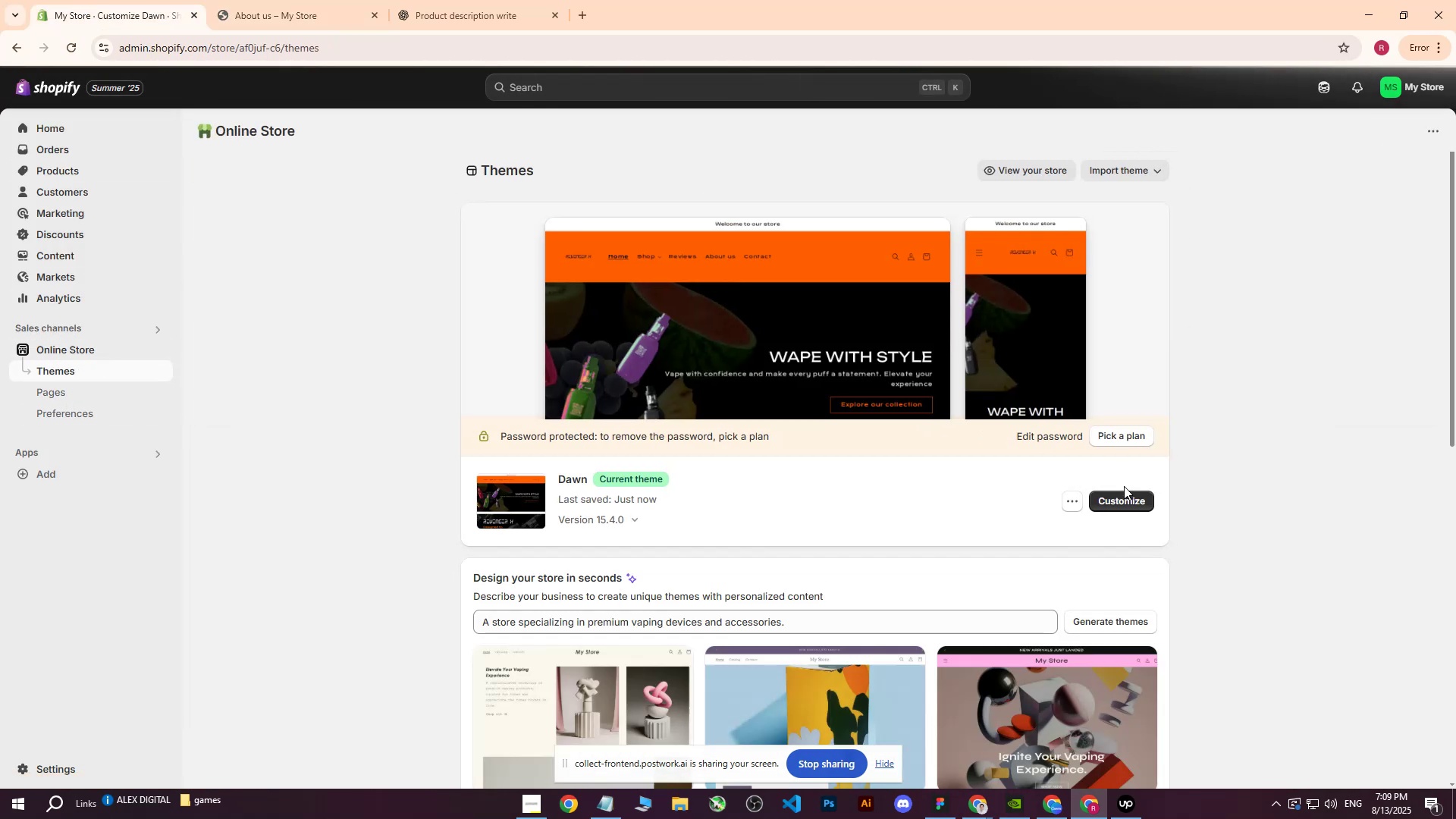 
mouse_move([387, 284])
 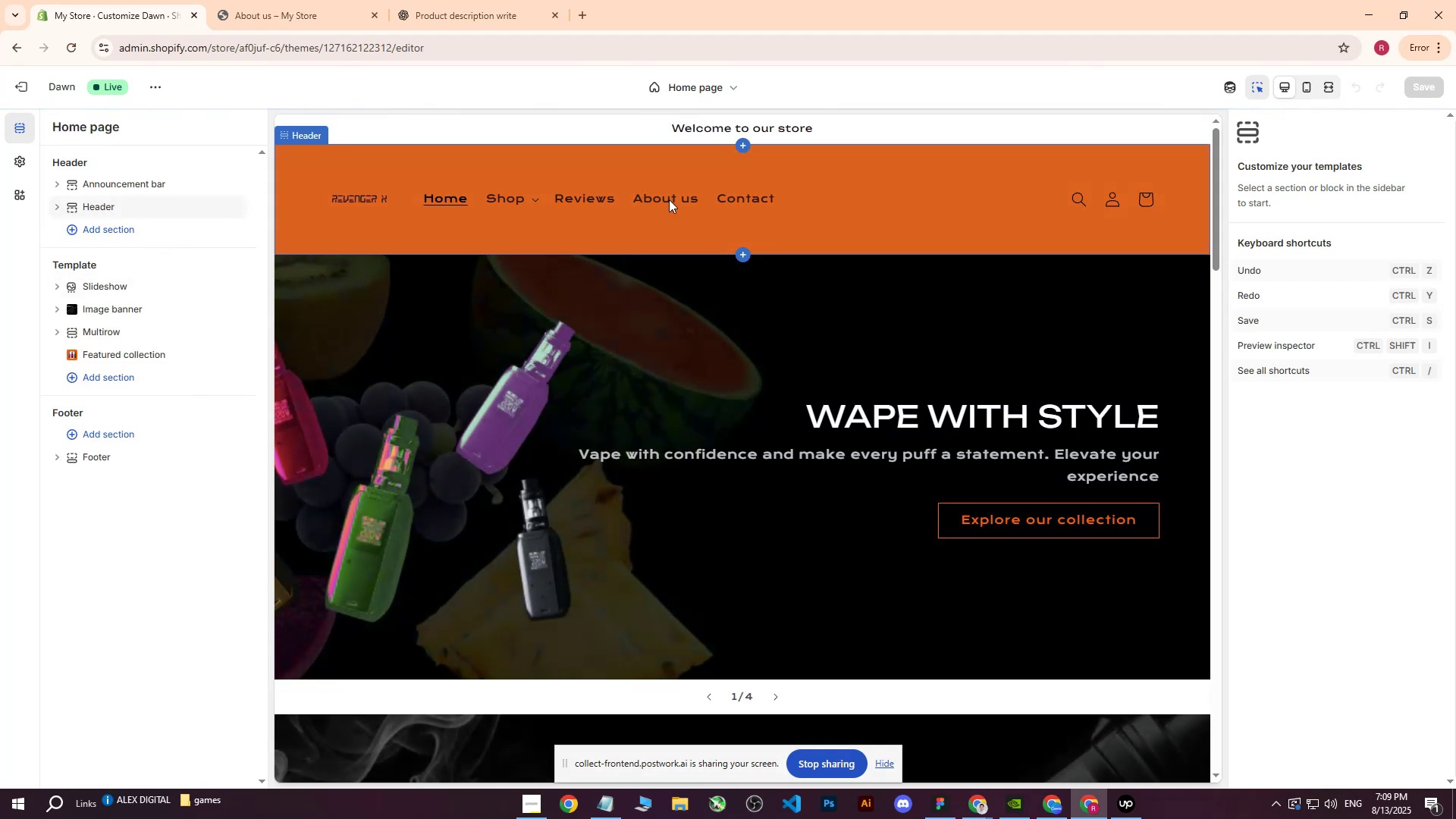 
double_click([669, 199])
 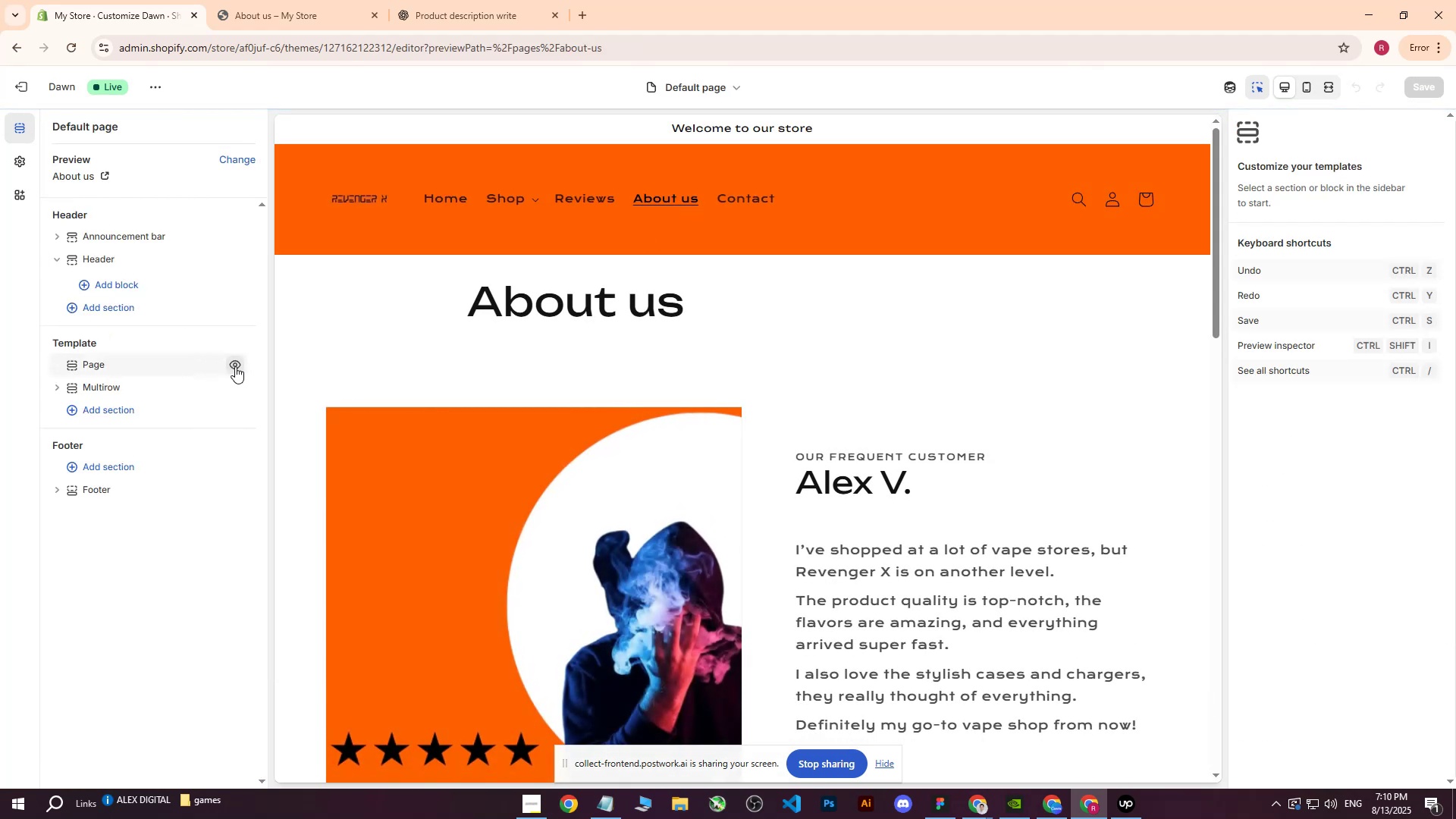 
left_click([235, 366])
 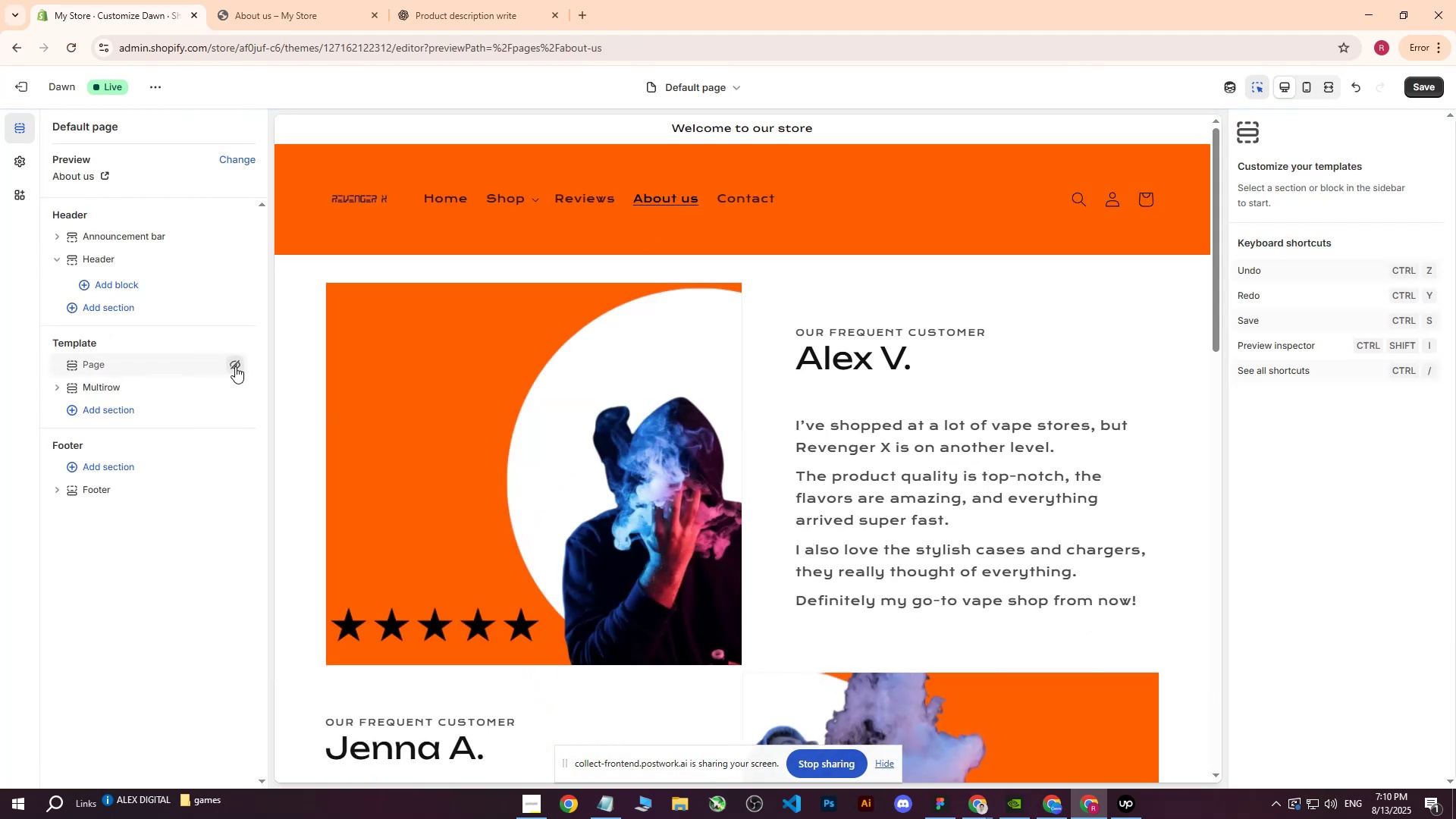 
left_click([235, 366])
 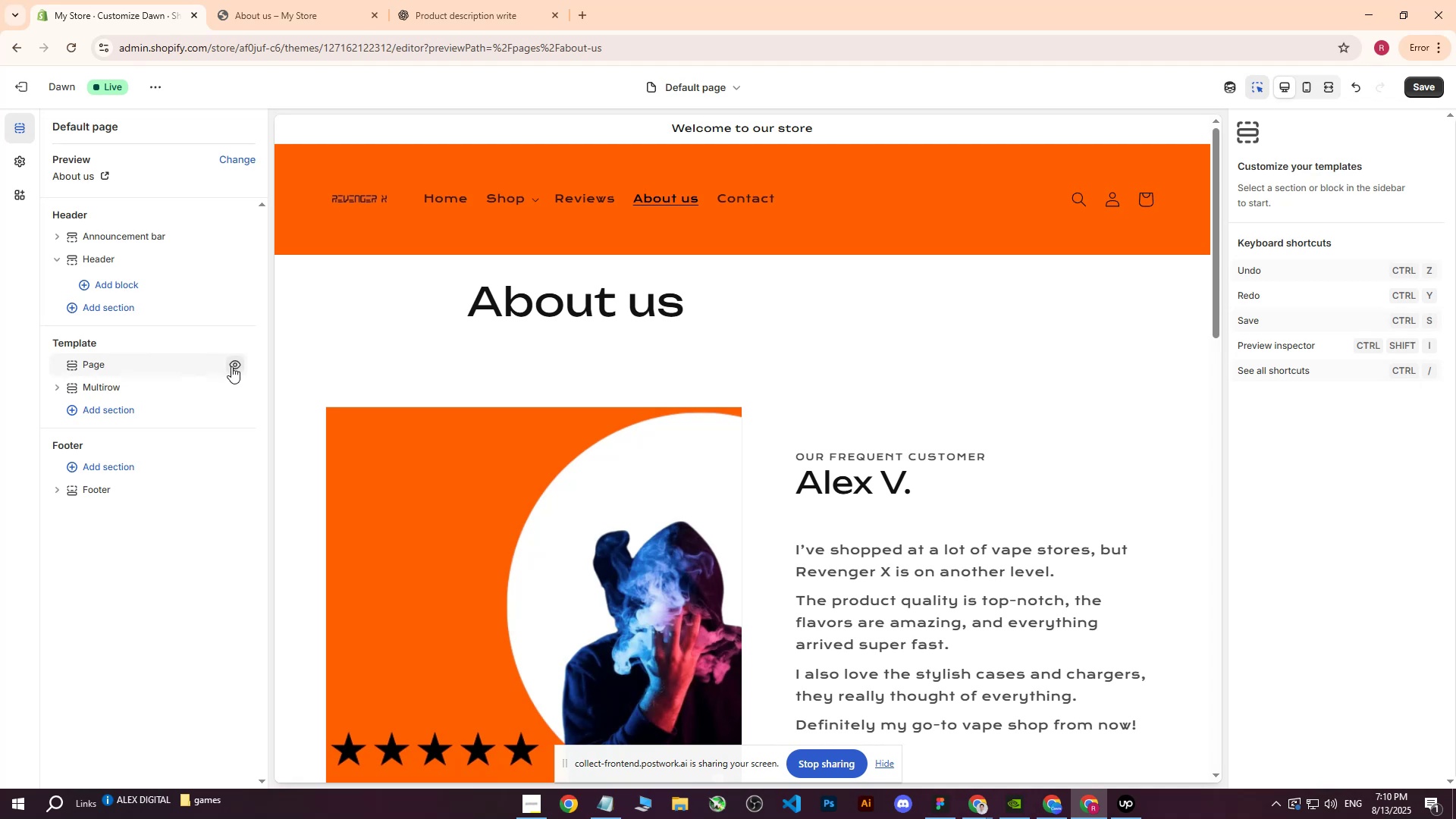 
left_click([233, 388])
 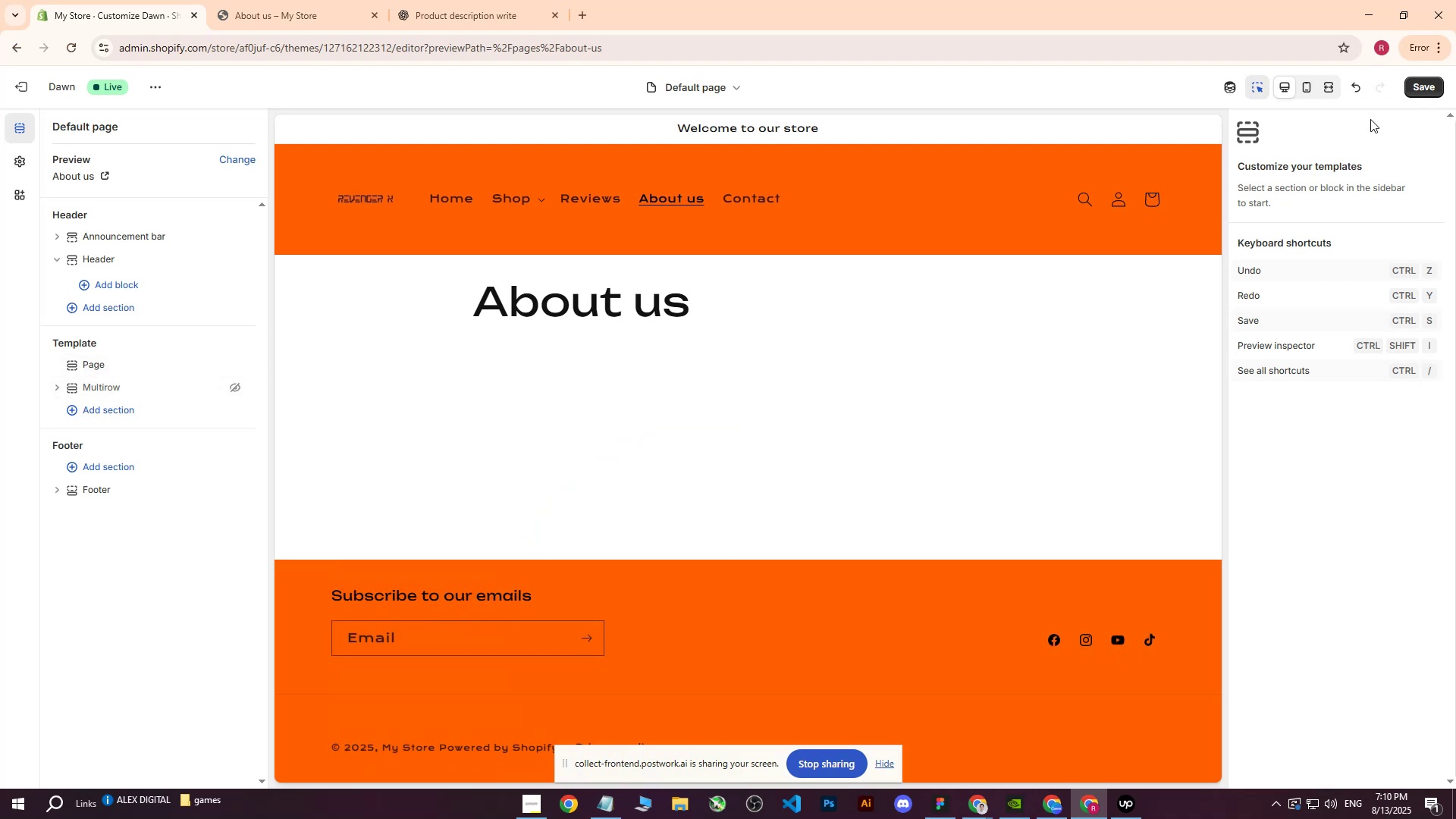 
left_click([1436, 74])
 